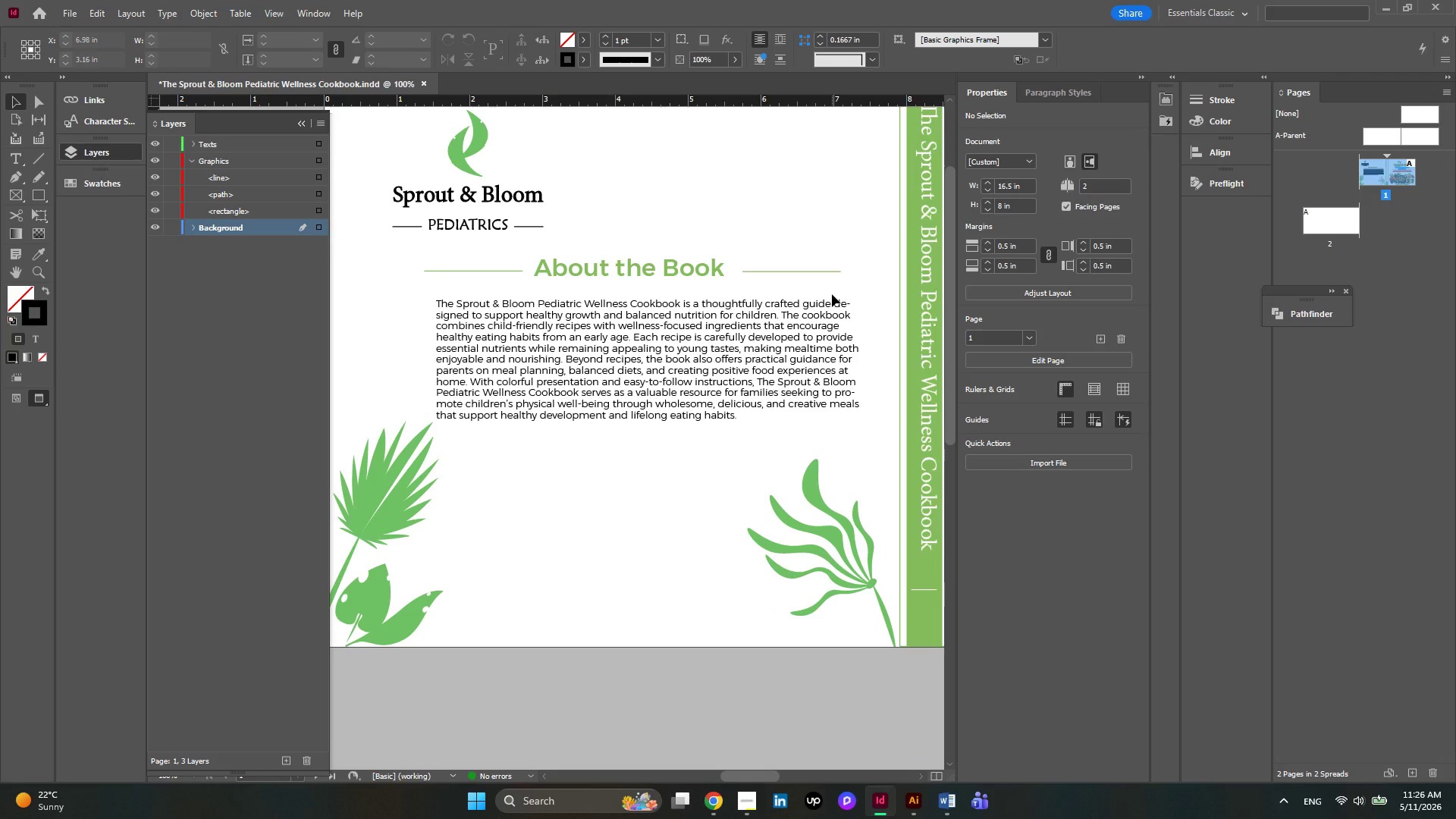 
hold_key(key=AltLeft, duration=0.52)
scroll: coordinate [687, 463], scroll_direction: down, amount: 1.0
 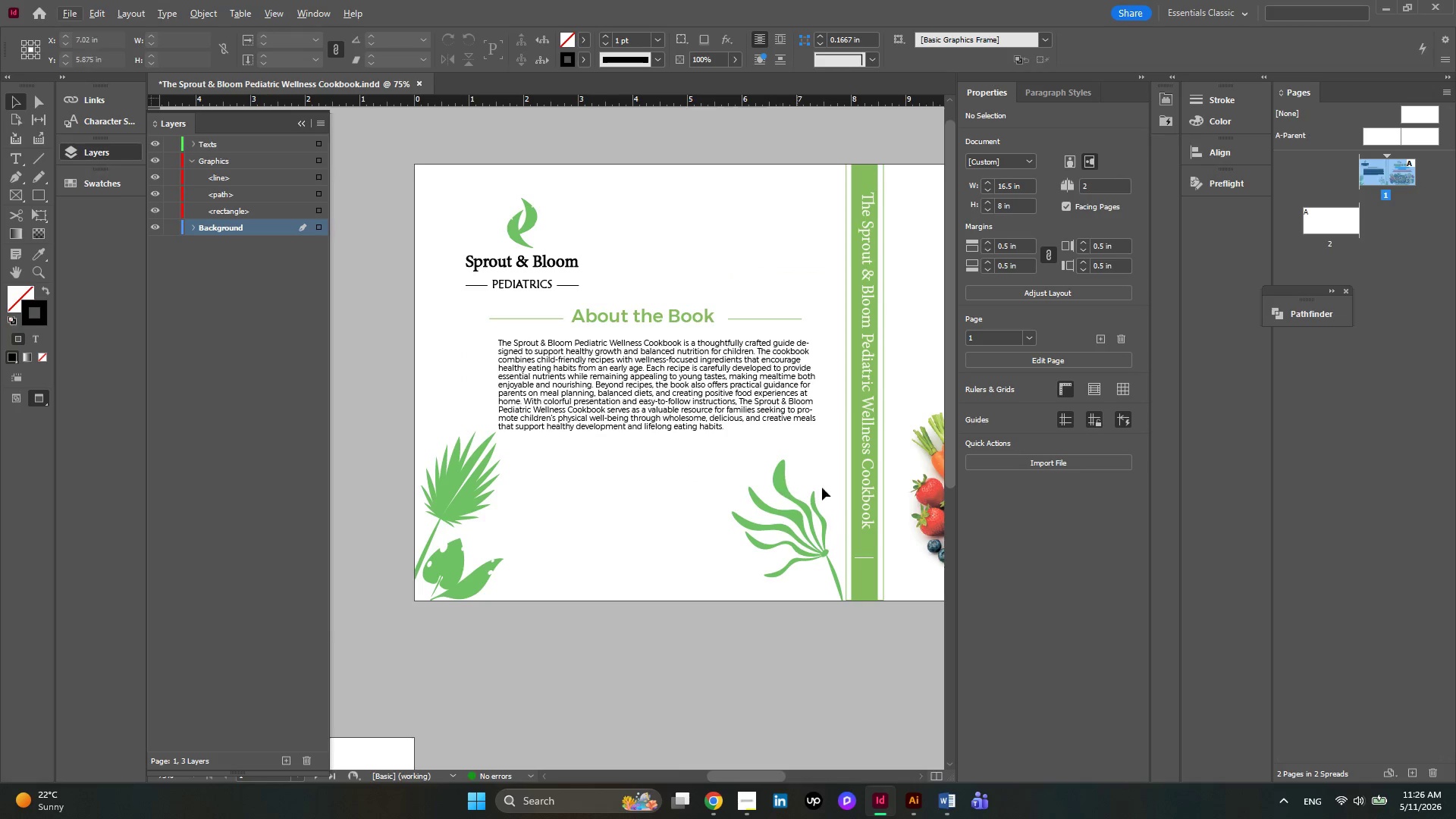 
hold_key(key=AltLeft, duration=0.92)
scroll: coordinate [888, 525], scroll_direction: none, amount: 0.0
 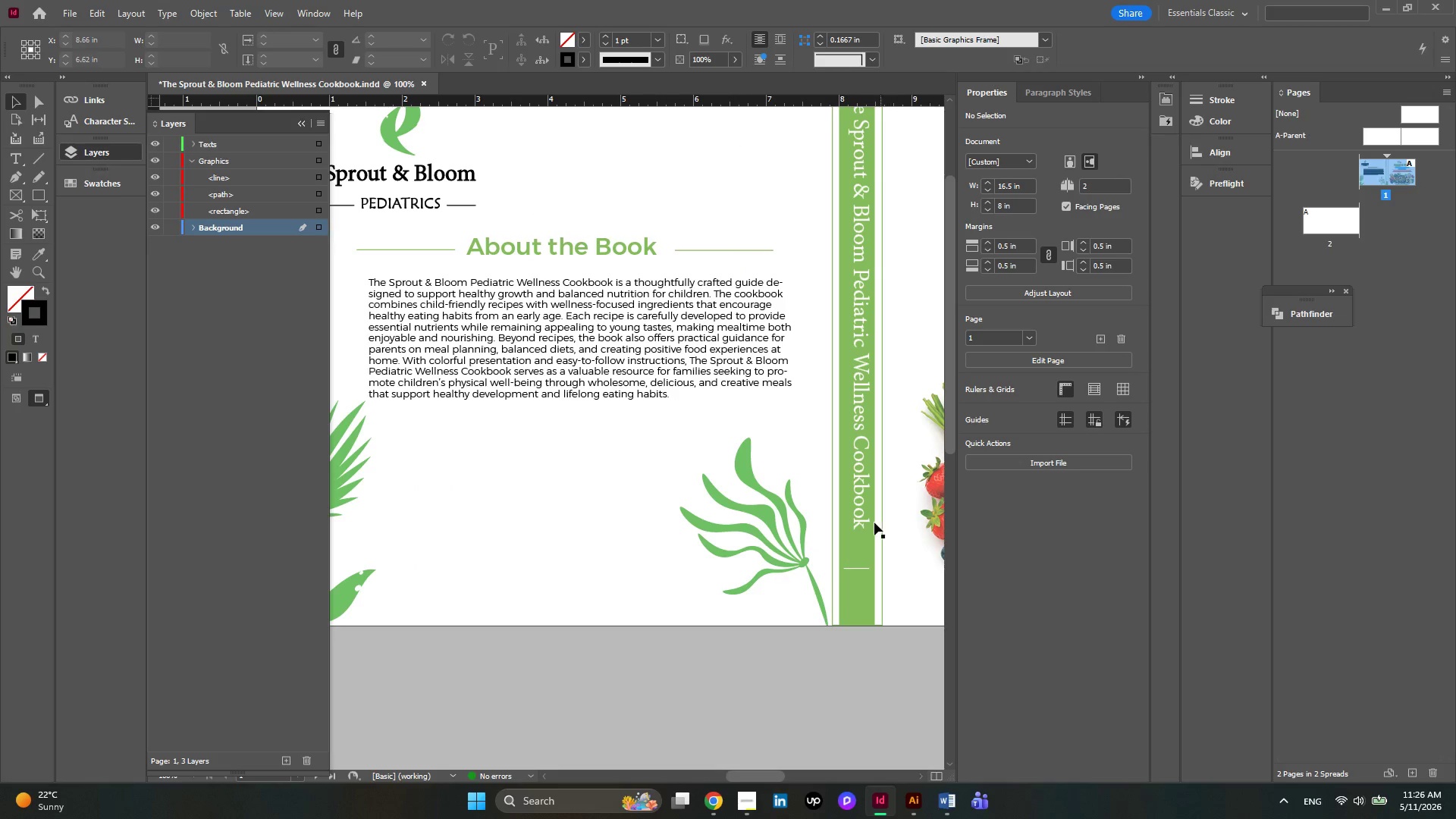 
hold_key(key=AltLeft, duration=0.53)
scroll: coordinate [795, 519], scroll_direction: none, amount: 0.0
 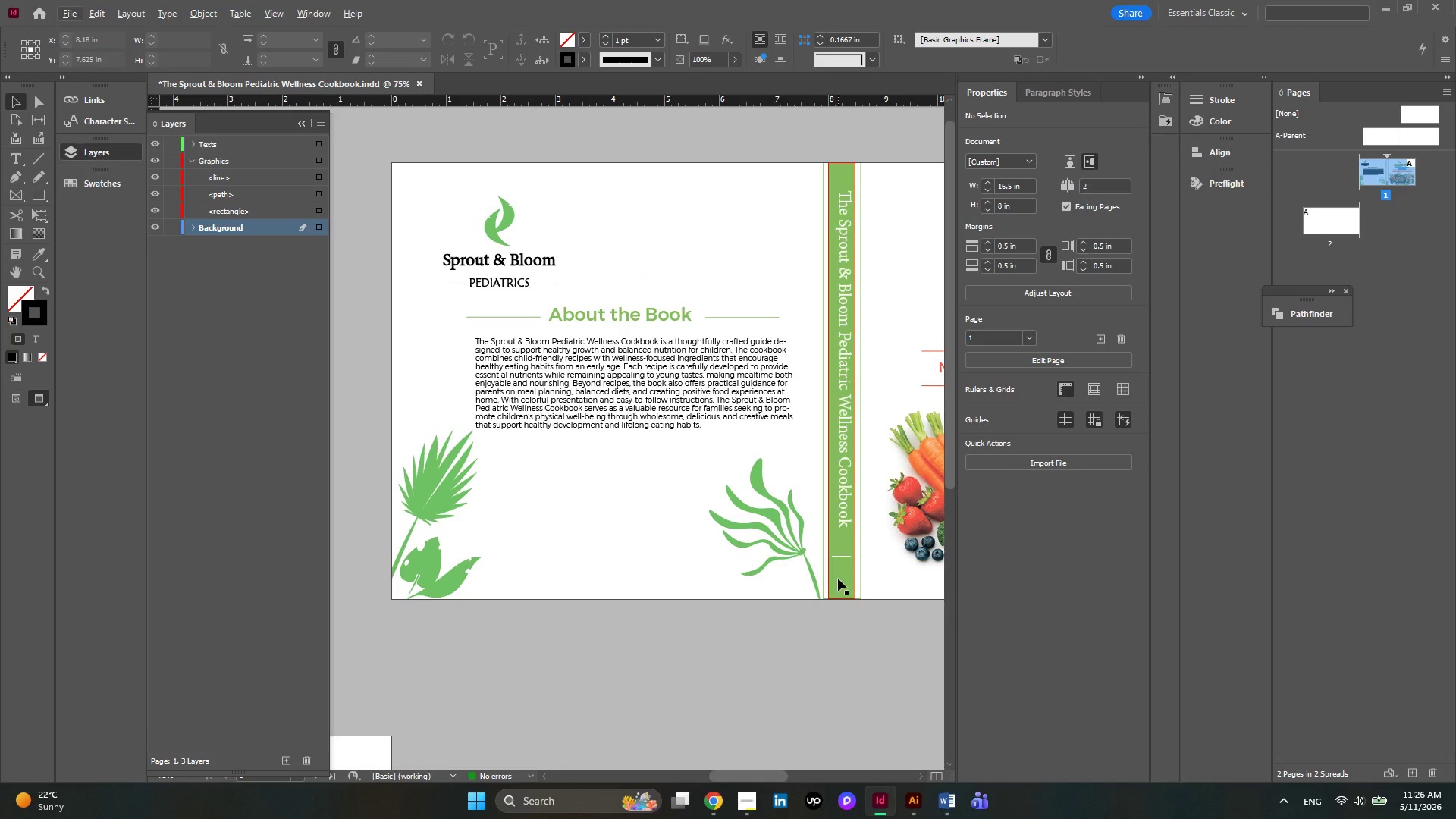 
hold_key(key=AltLeft, duration=1.02)
left_click_drag(start_coordinate=[838, 579], to_coordinate=[709, 692])
 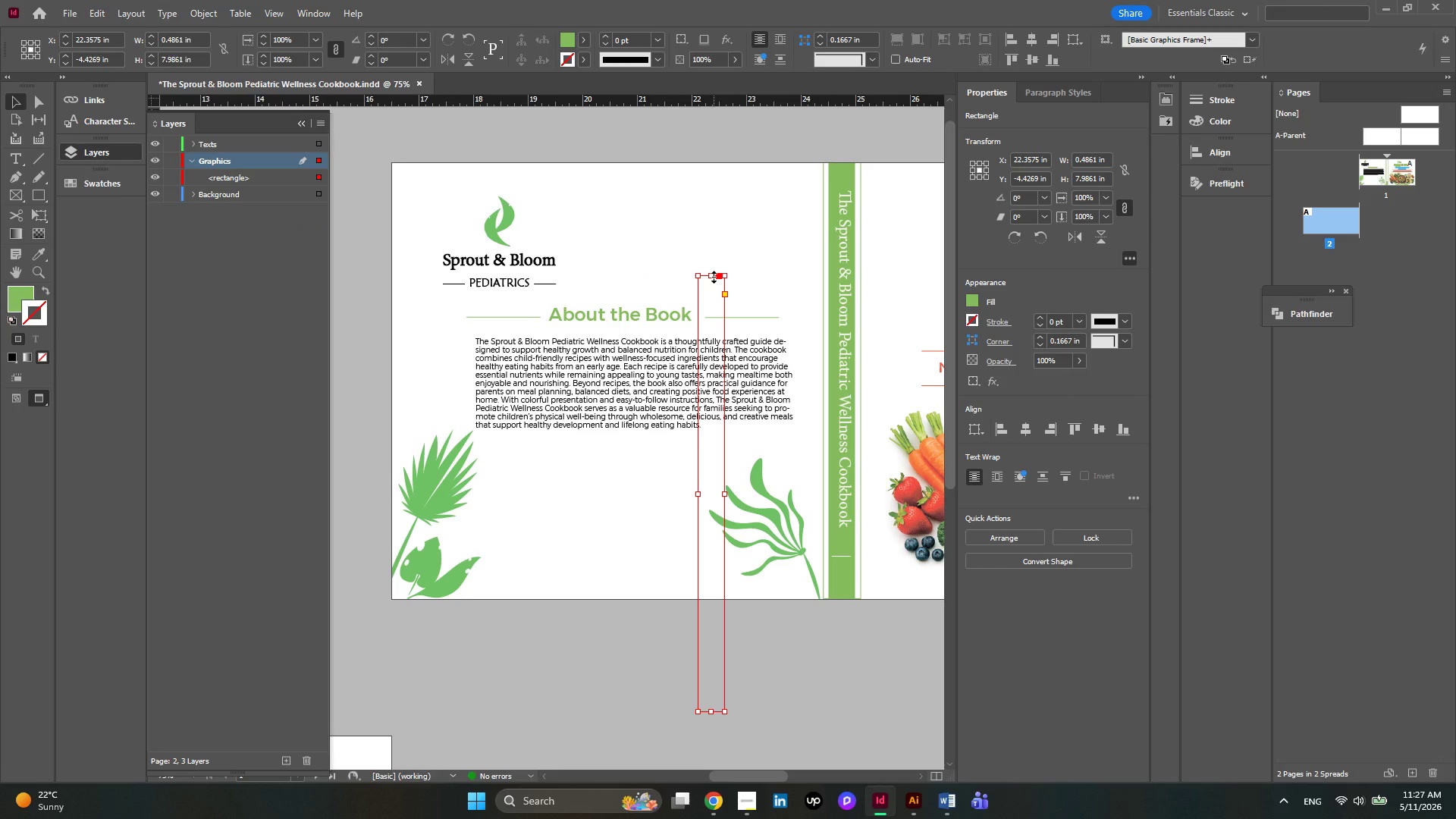 
key(Control+ControlLeft)
 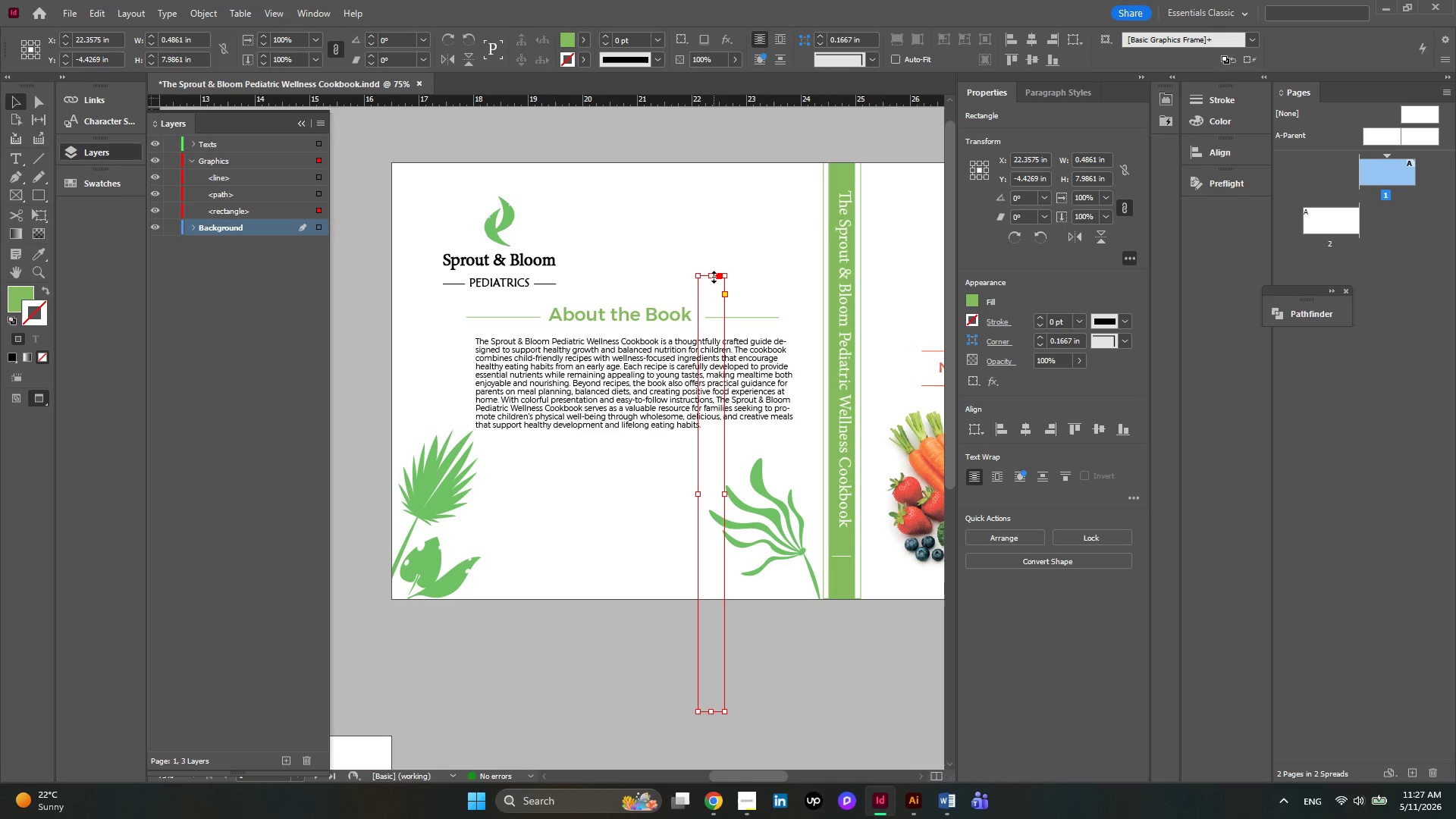 
key(Control+Z)
 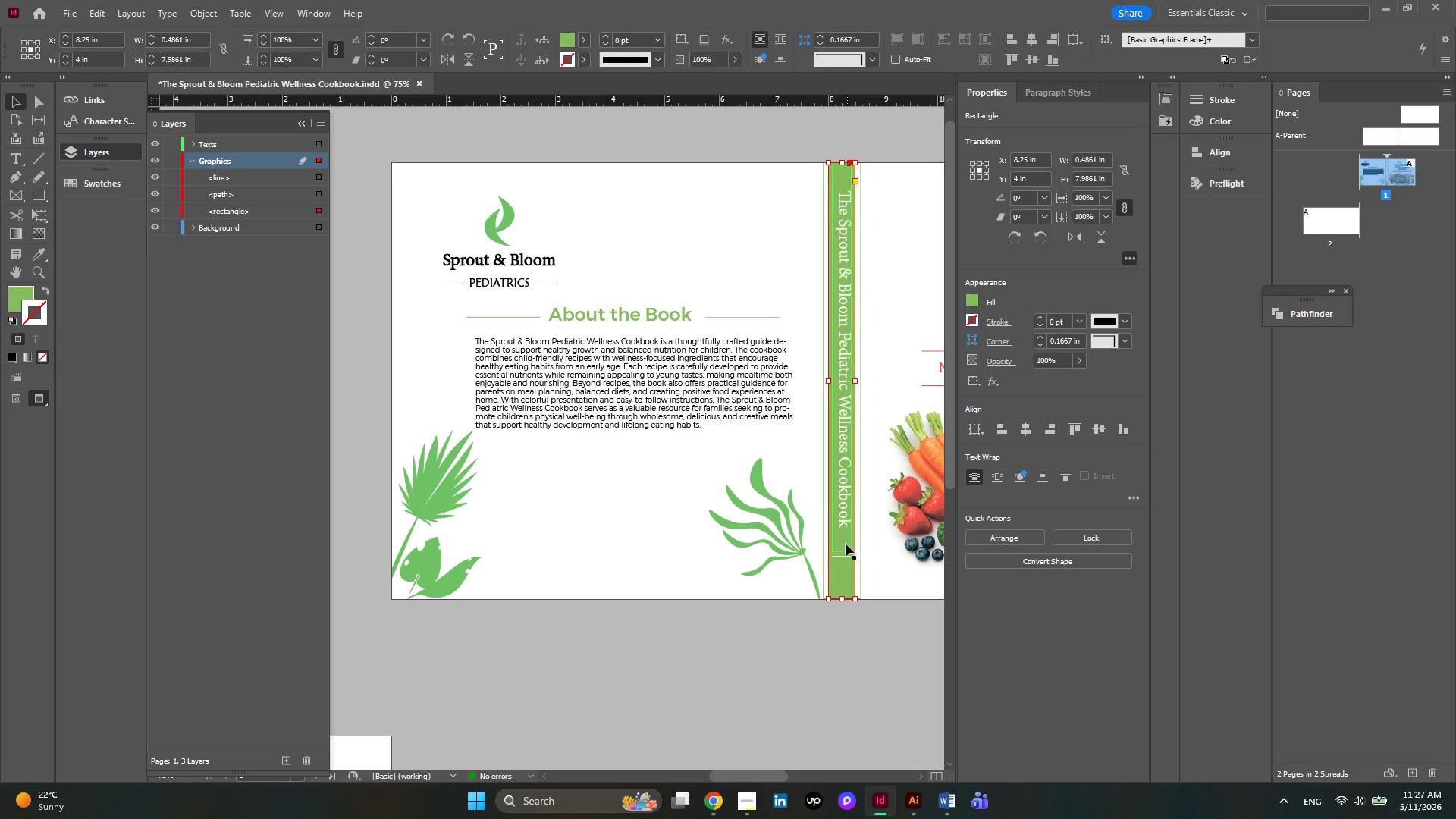 
left_click([840, 586])
 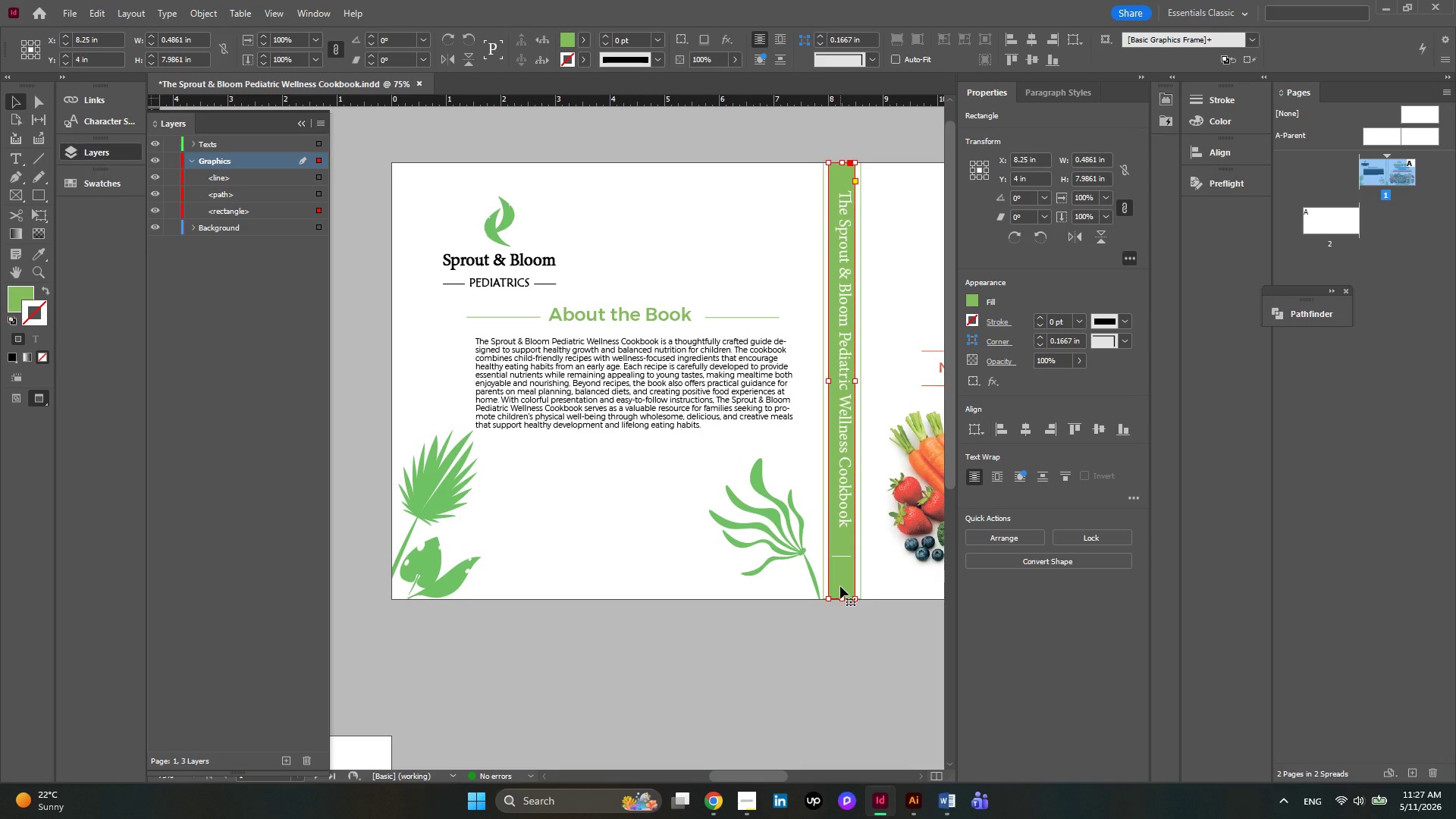 
hold_key(key=AltLeft, duration=0.98)
left_click_drag(start_coordinate=[840, 586], to_coordinate=[695, 598])
 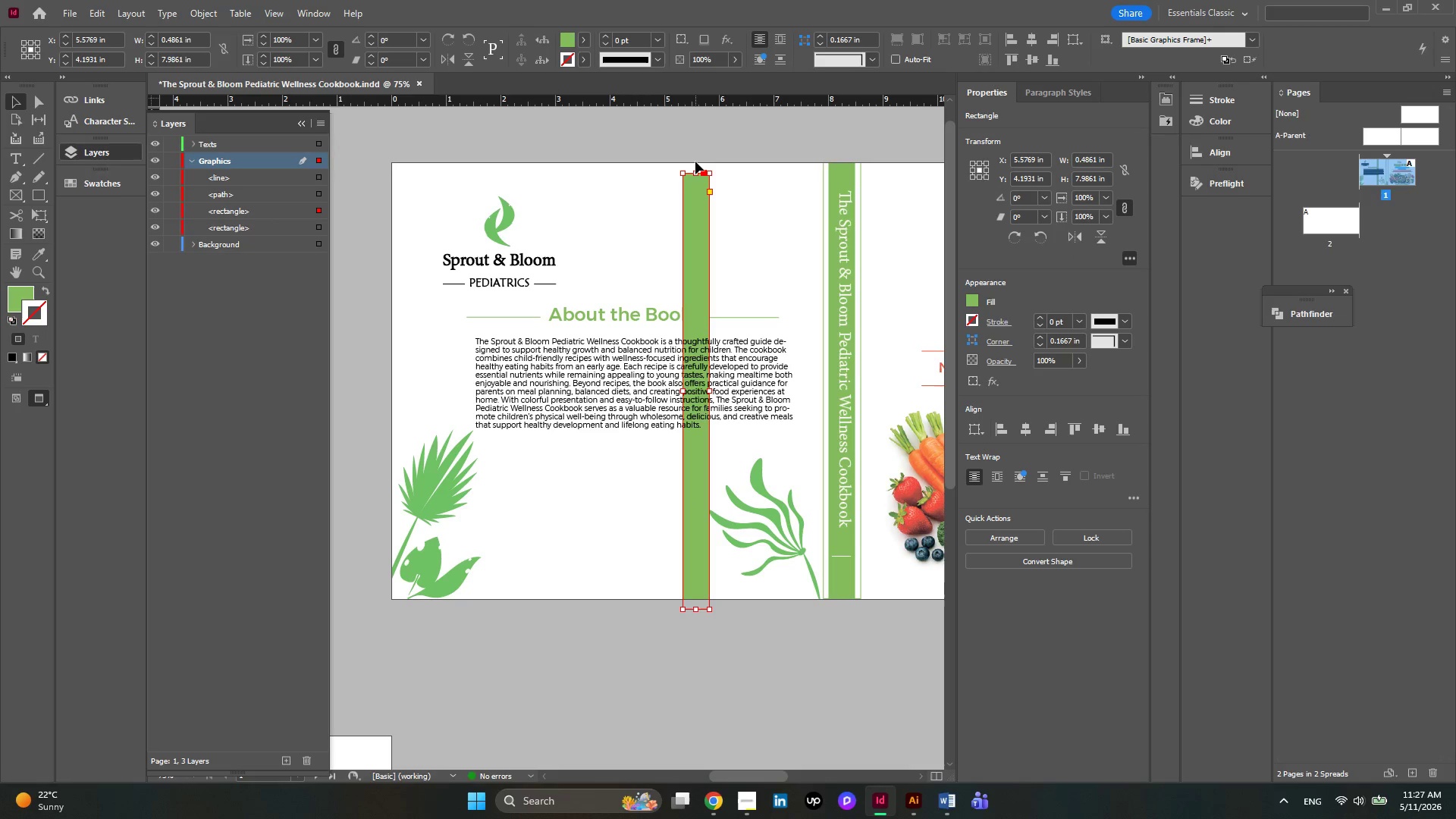 
left_click_drag(start_coordinate=[695, 174], to_coordinate=[695, 494])
 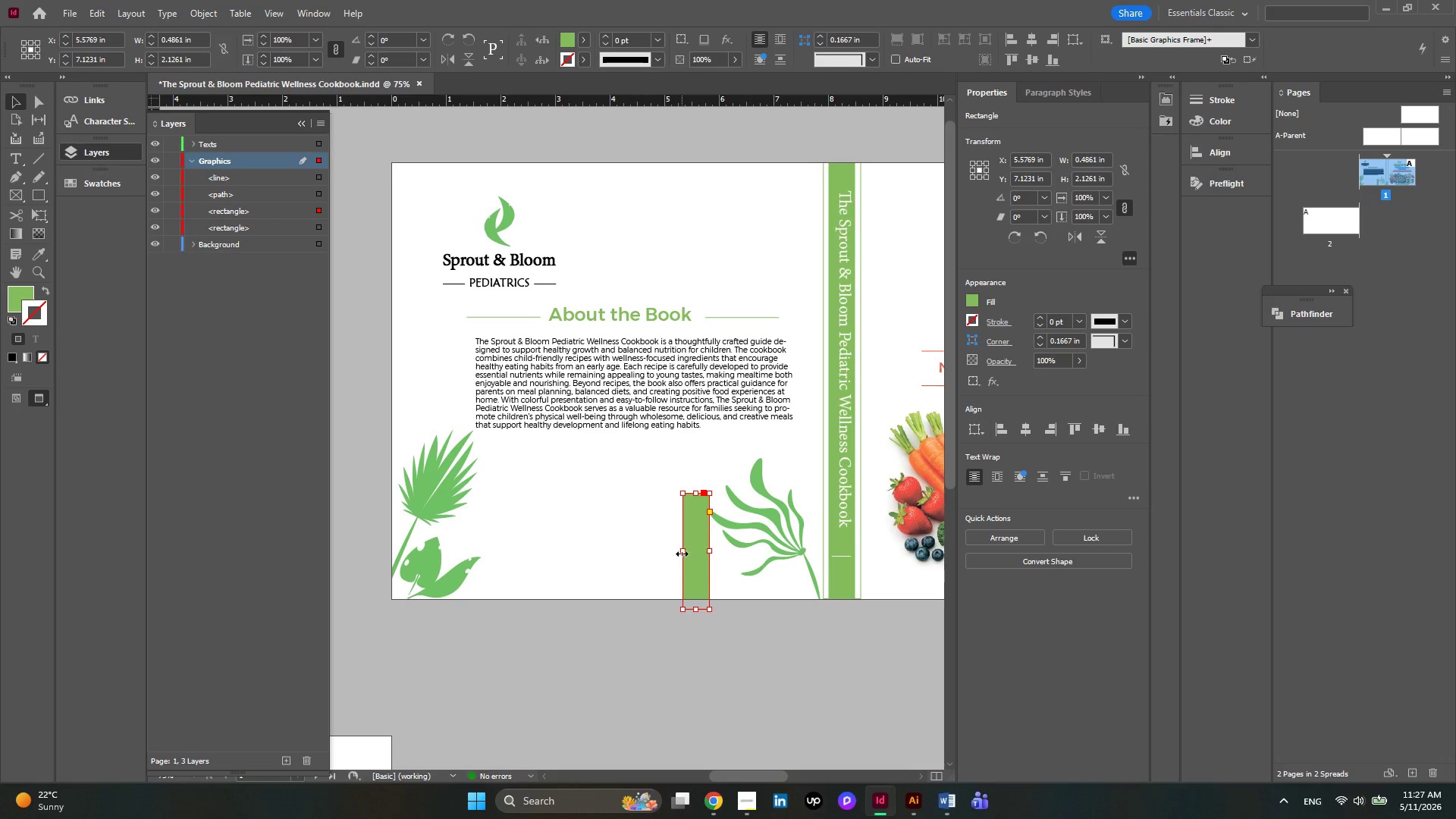 
left_click_drag(start_coordinate=[682, 548], to_coordinate=[390, 562])
 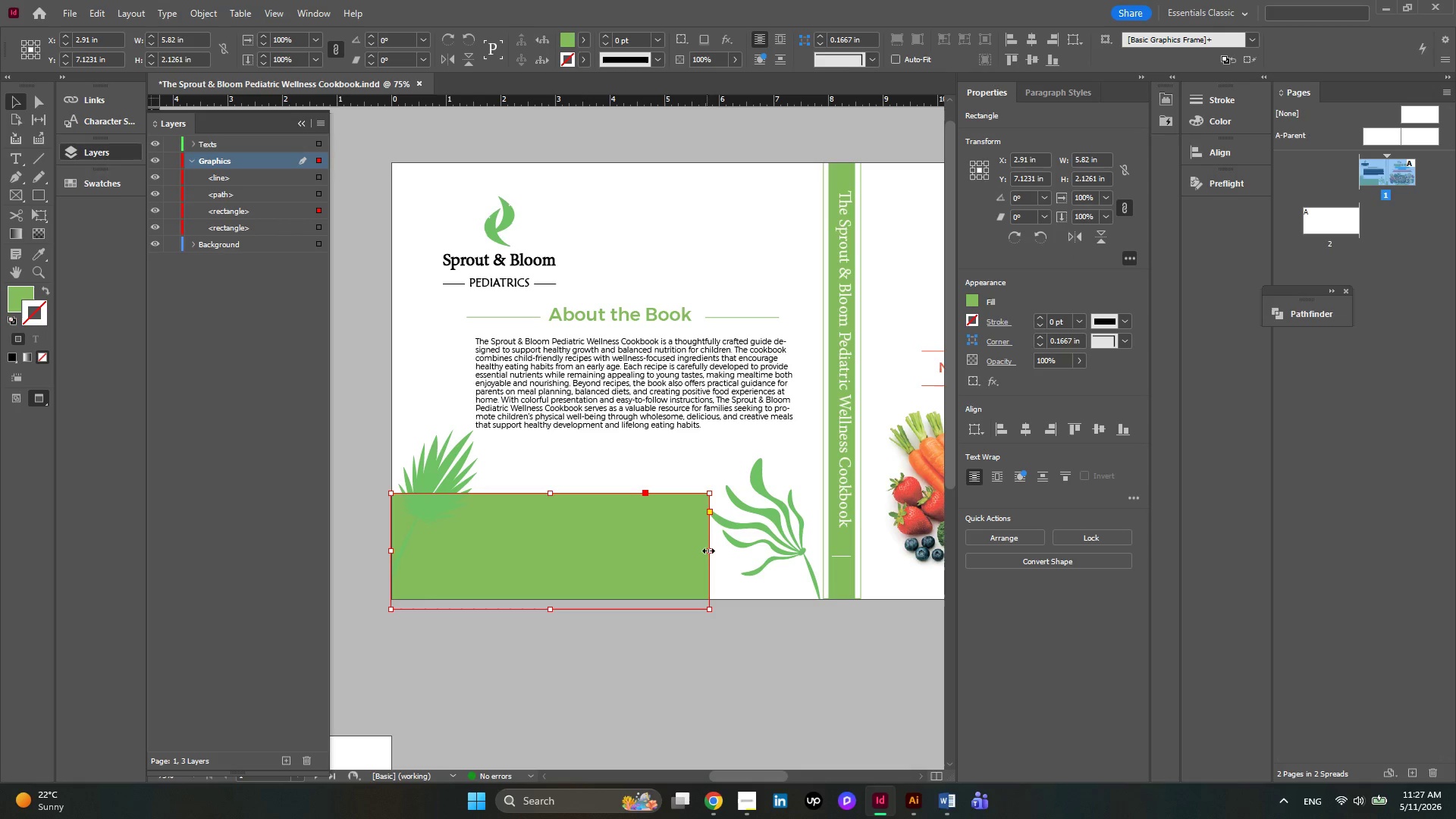 
left_click_drag(start_coordinate=[708, 552], to_coordinate=[822, 554])
 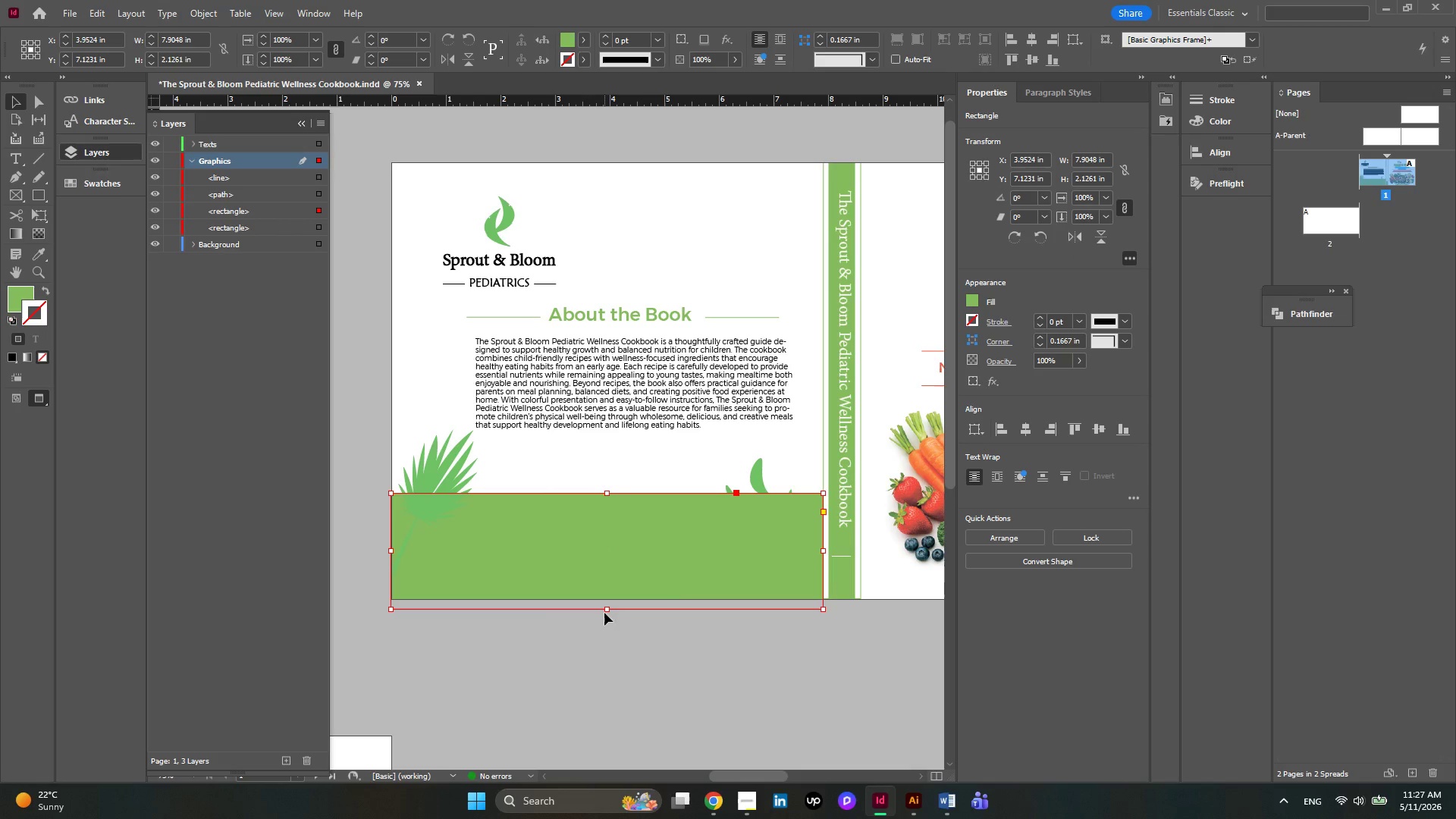 
left_click_drag(start_coordinate=[607, 612], to_coordinate=[607, 598])
 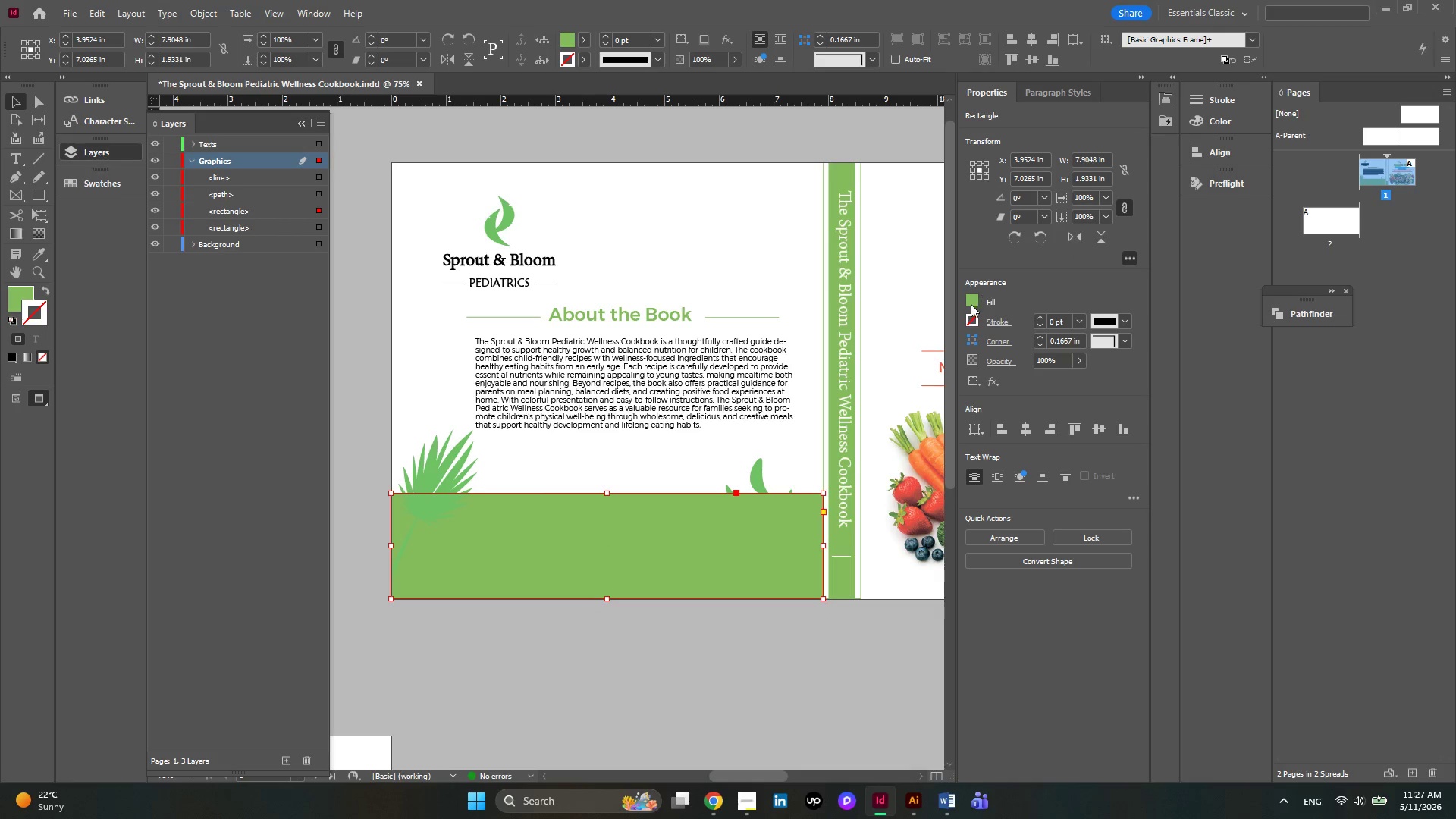 
double_click([971, 304])
 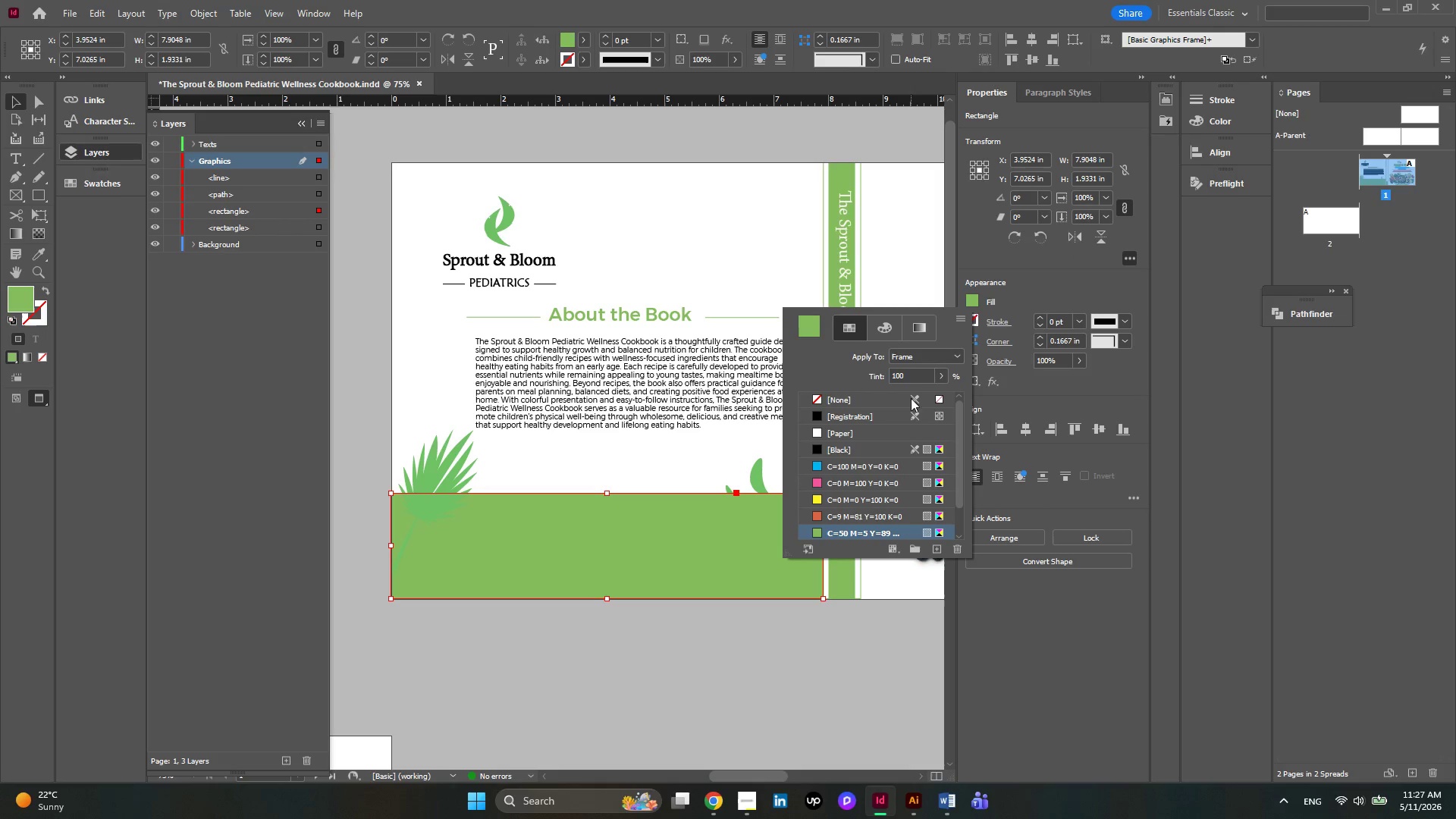 
left_click([922, 334])
 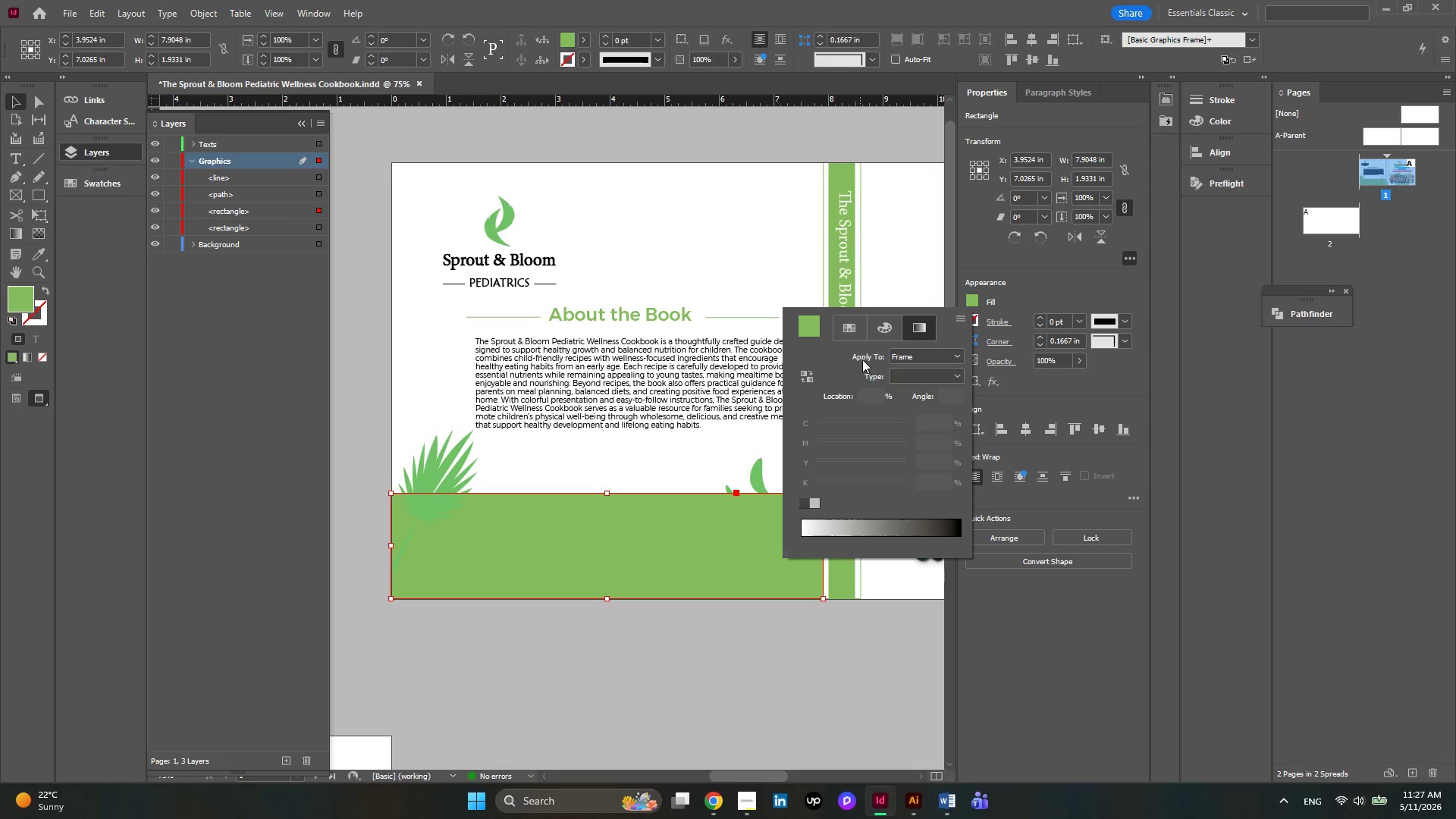 
wait(9.36)
 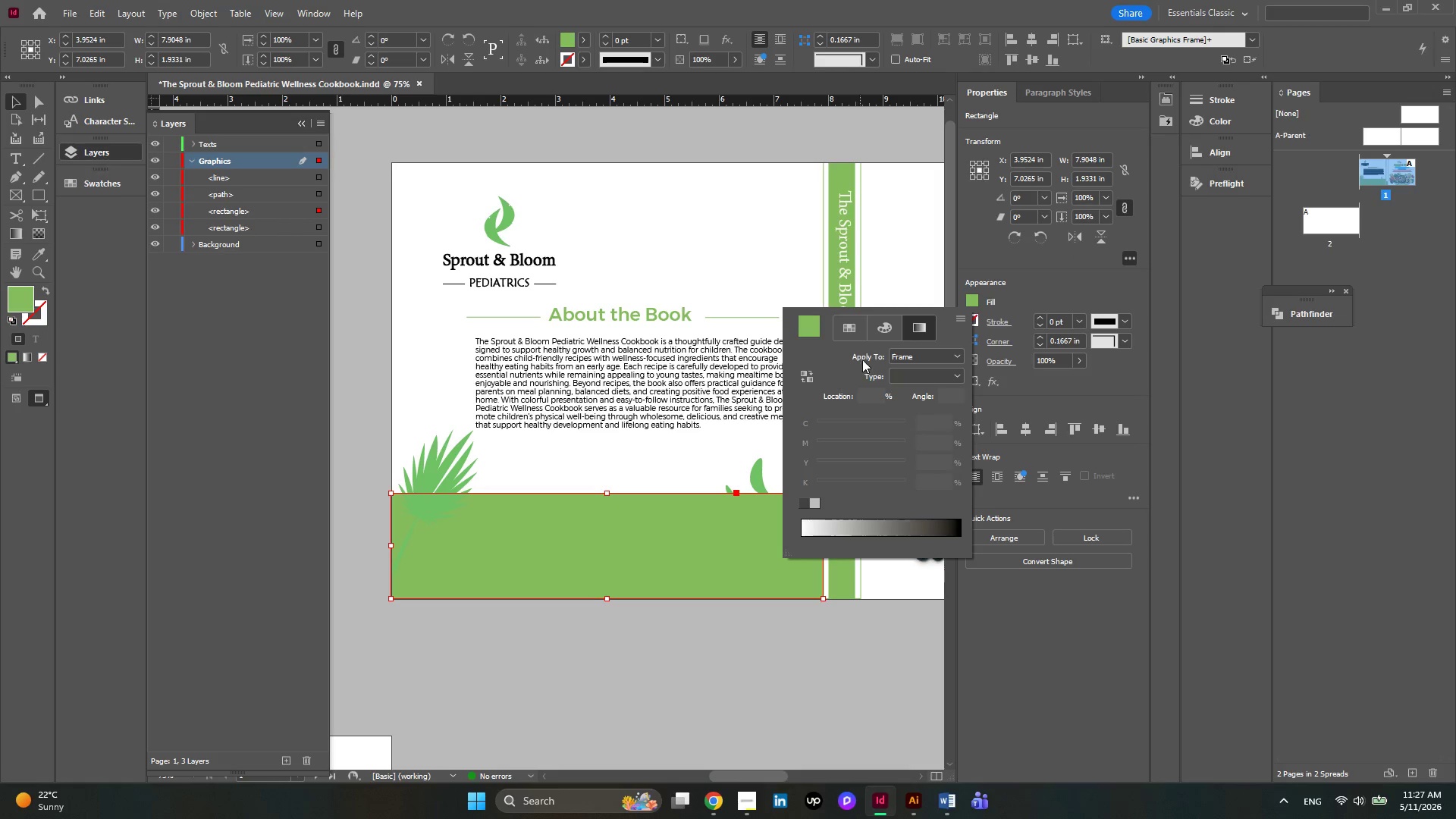 
left_click([890, 529])
 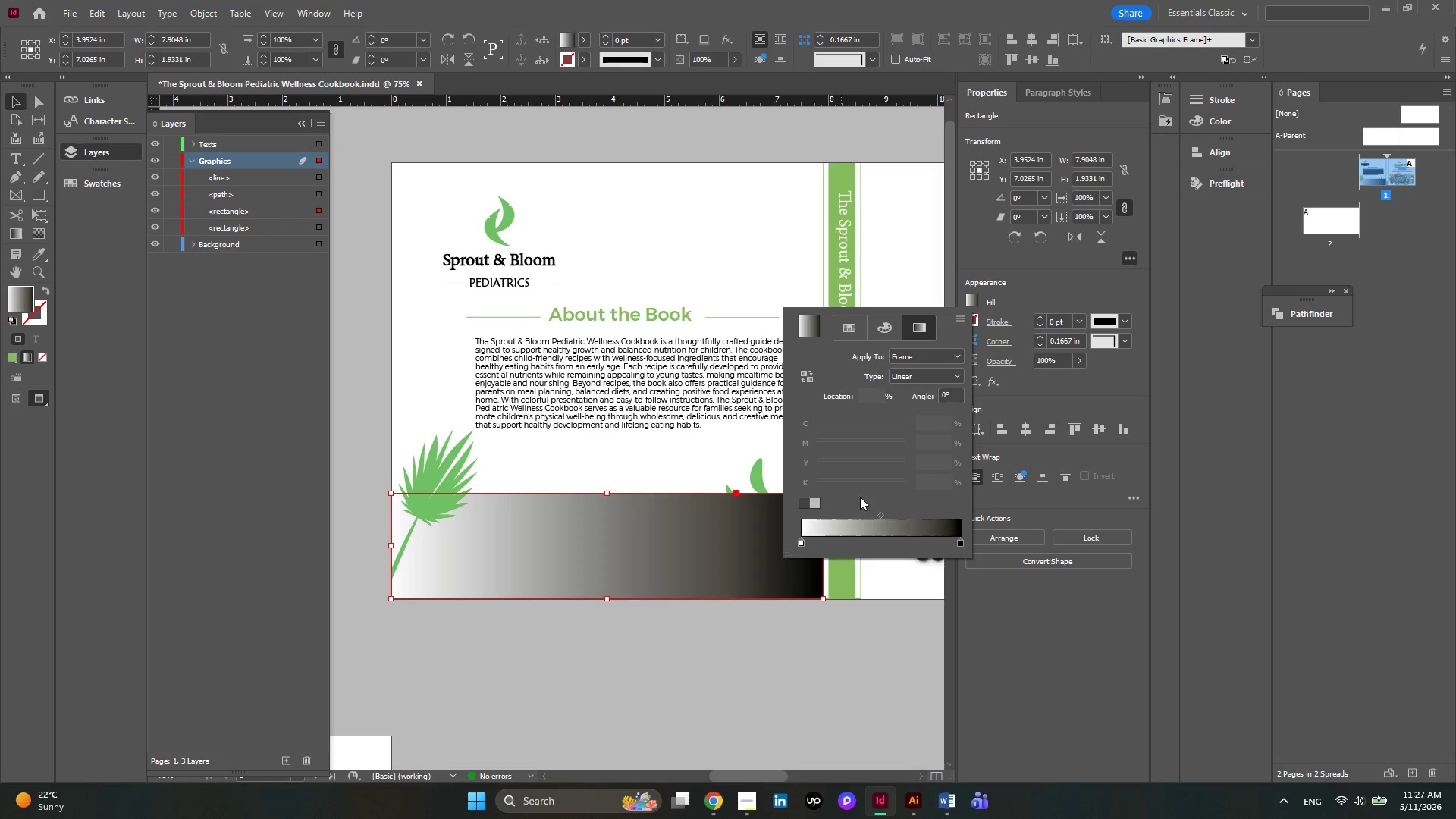 
wait(12.0)
 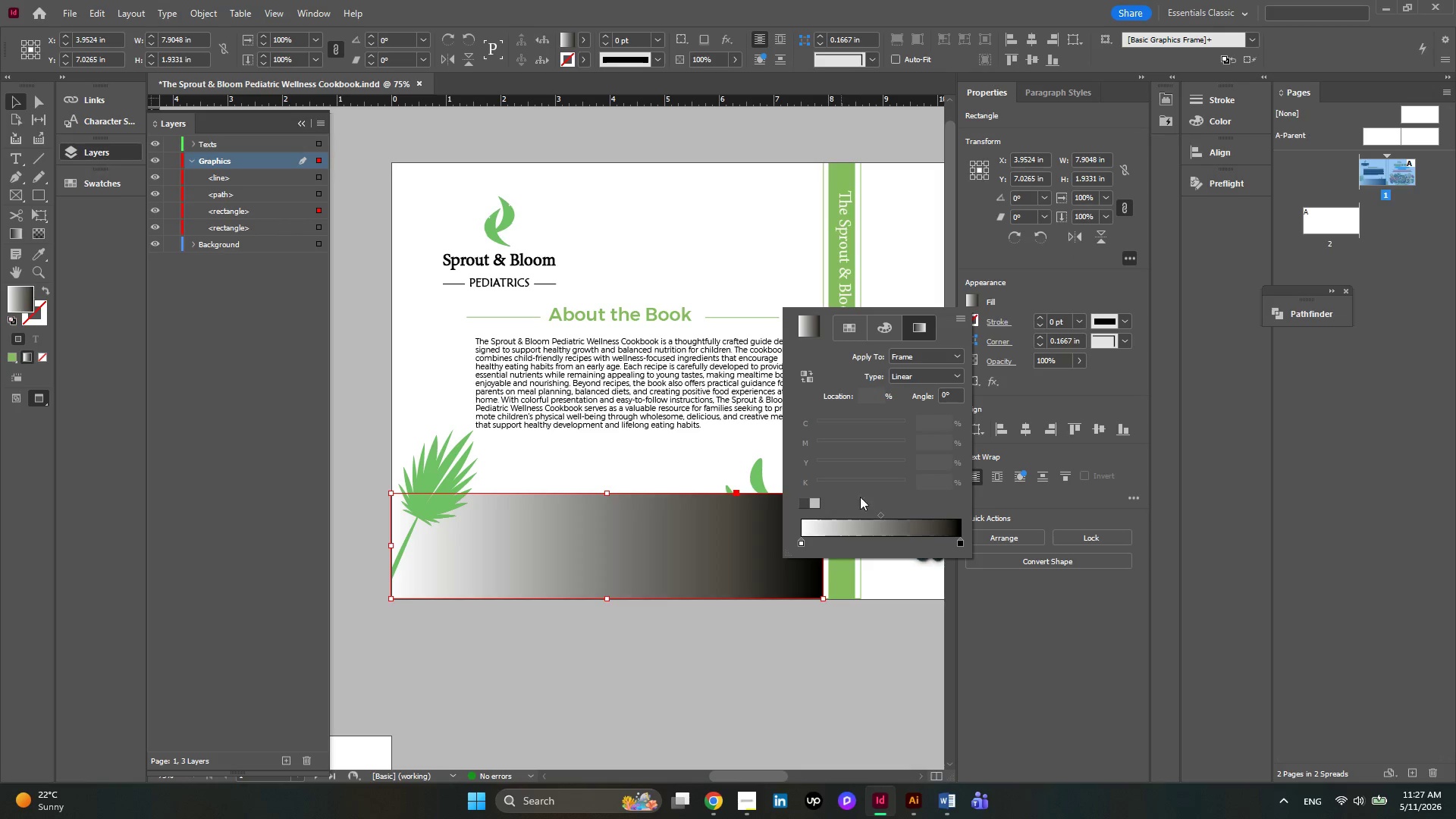 
left_click_drag(start_coordinate=[956, 396], to_coordinate=[933, 397])
 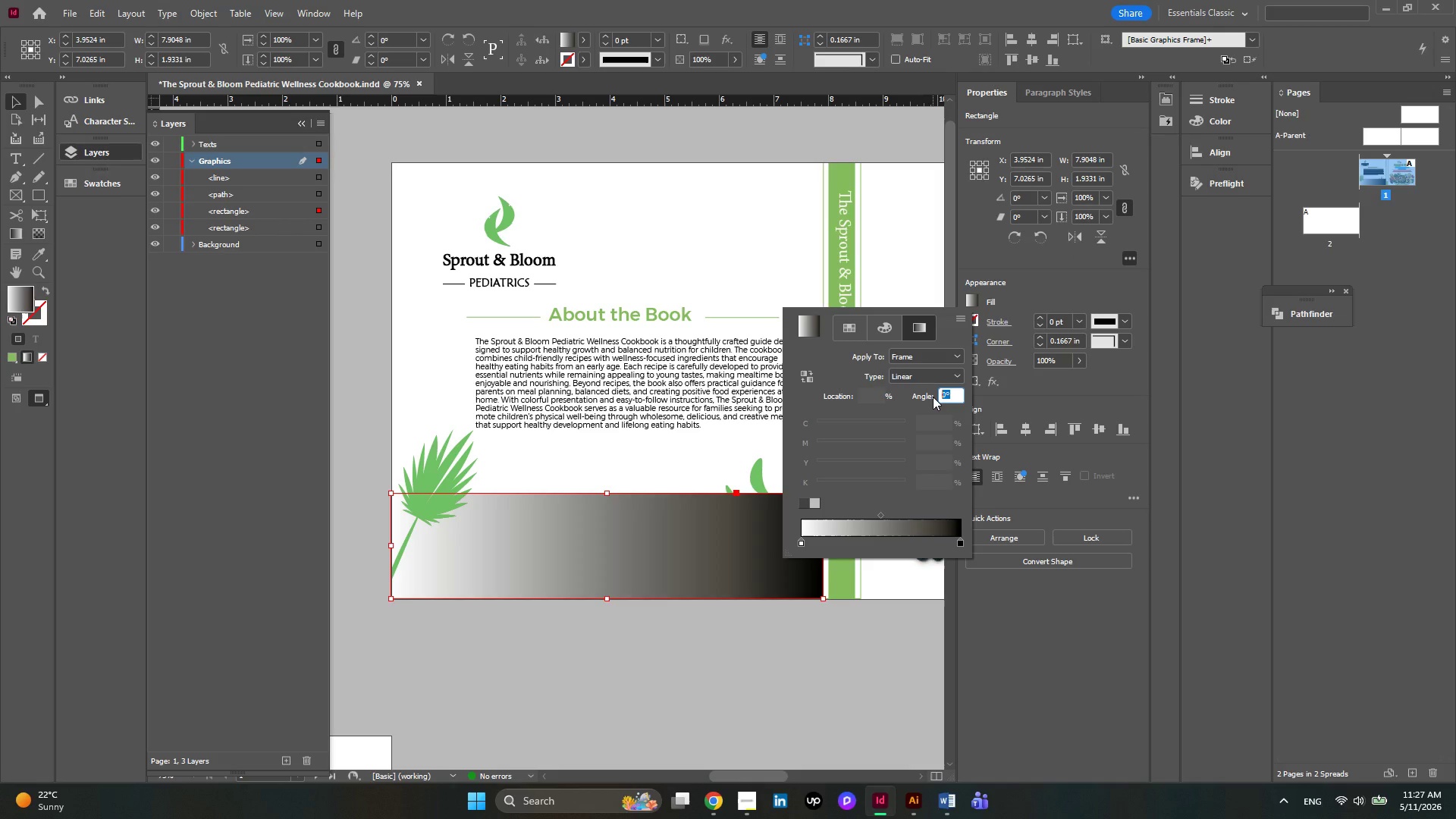 
key(Numpad9)
 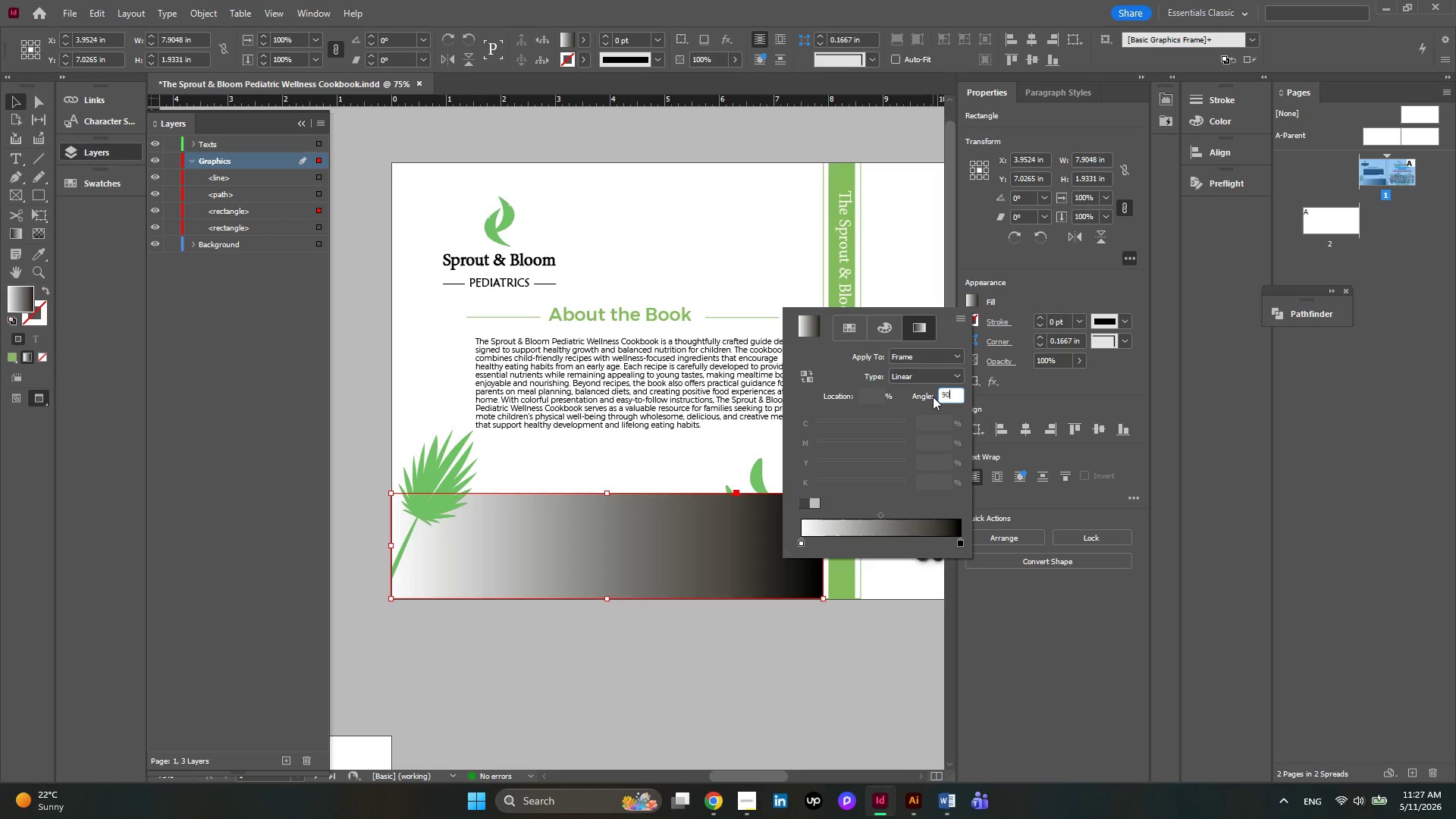 
key(Numpad0)
 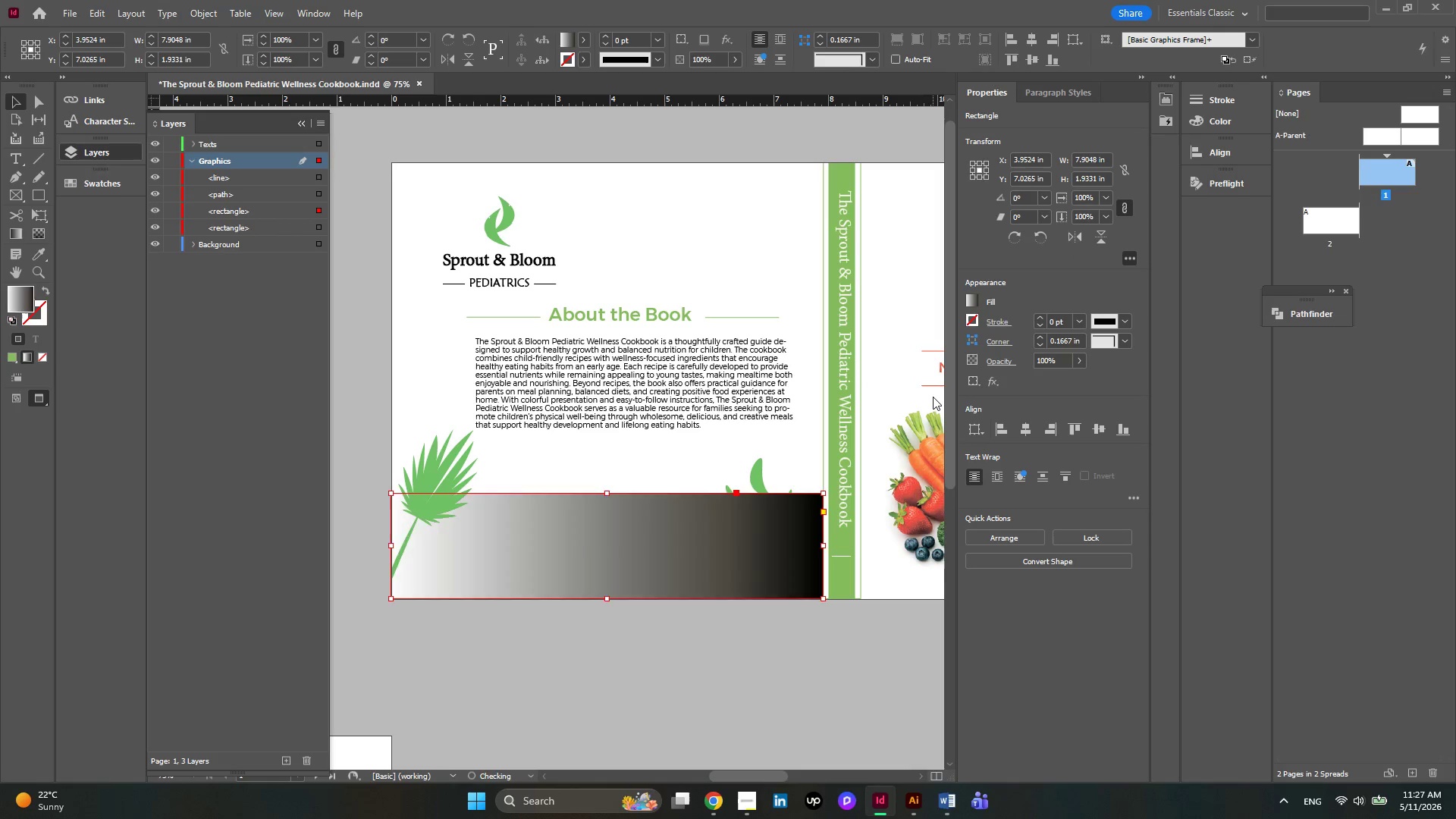 
key(NumpadEnter)
 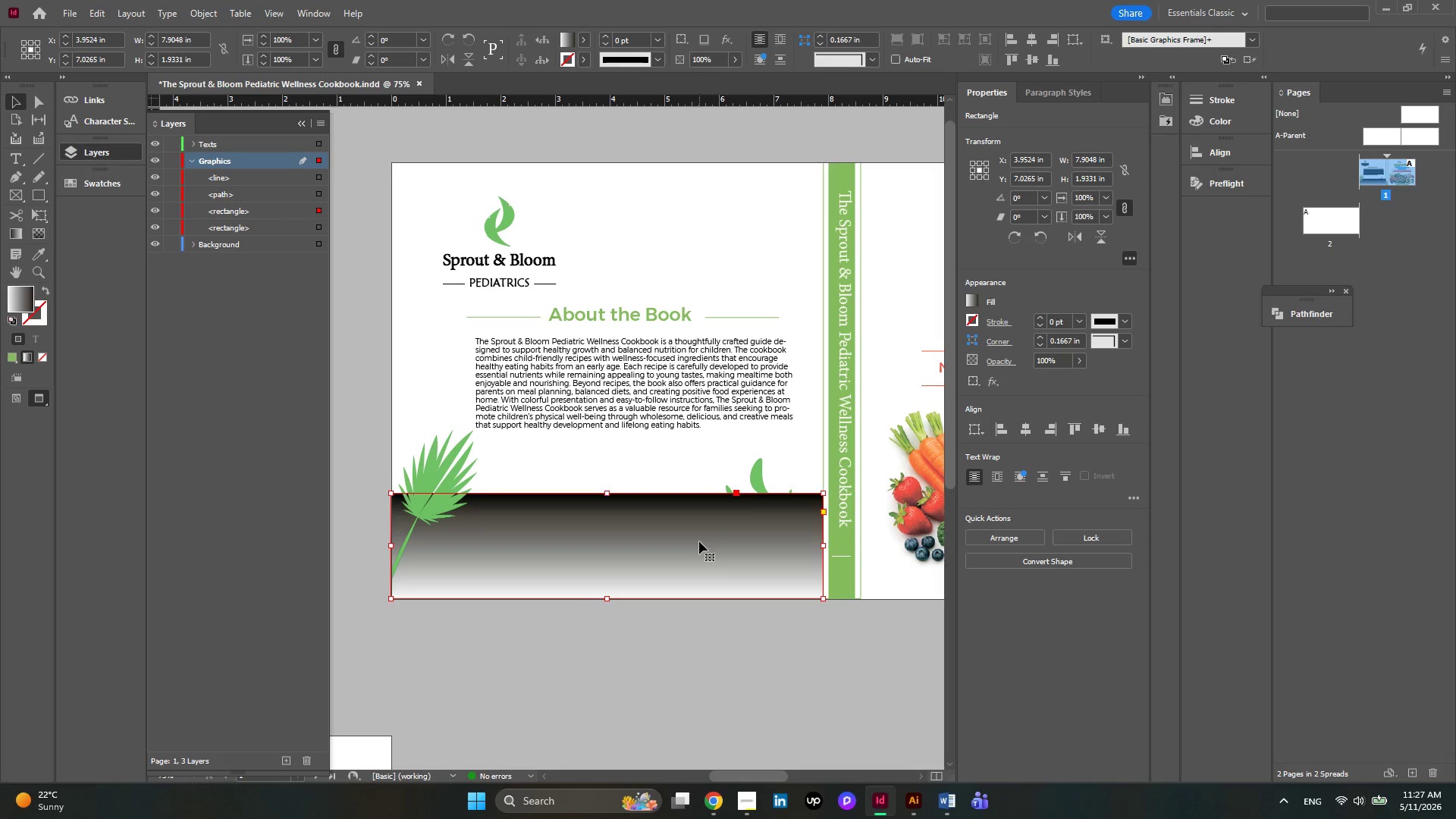 
double_click([639, 513])
 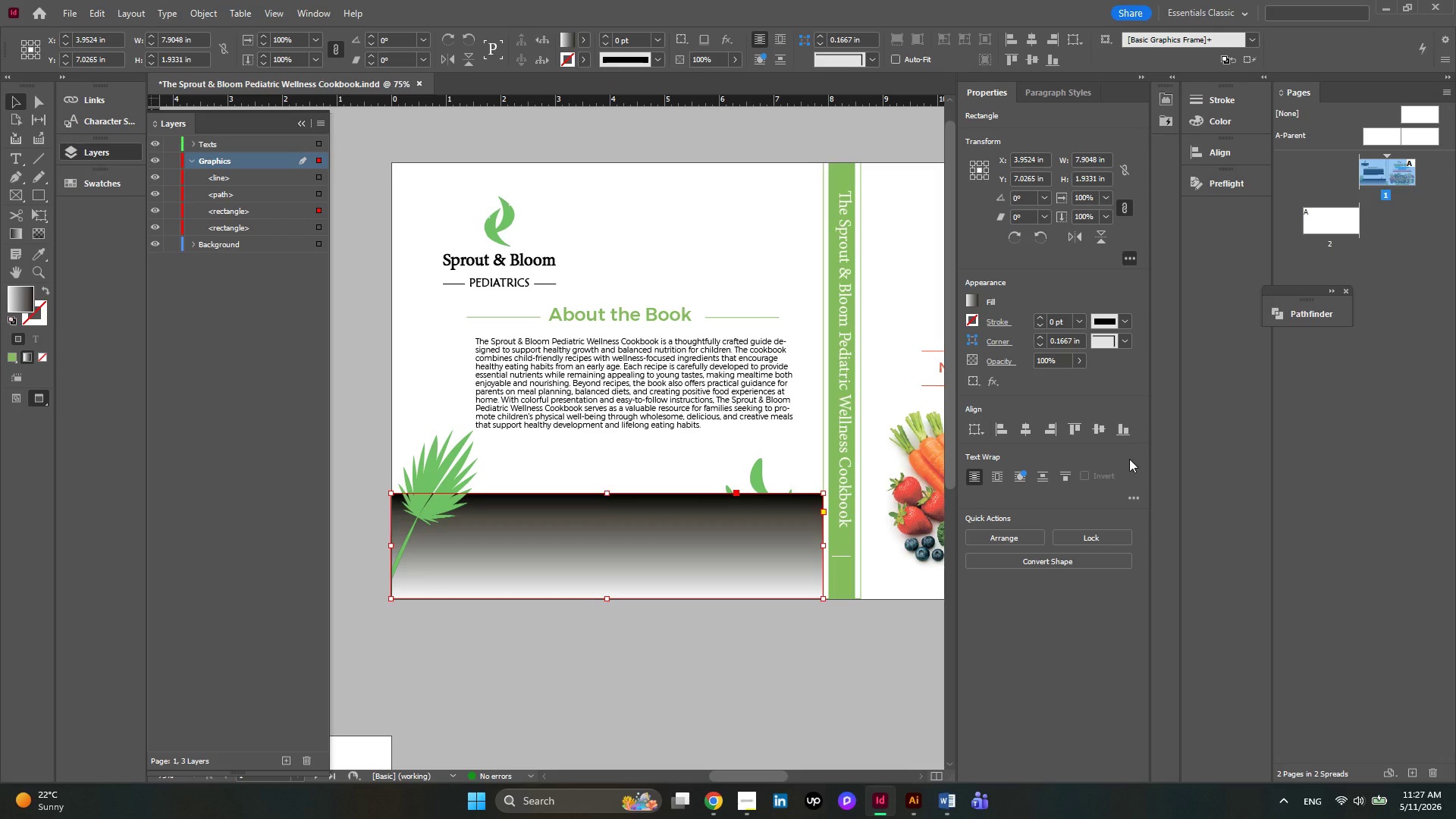 
wait(7.97)
 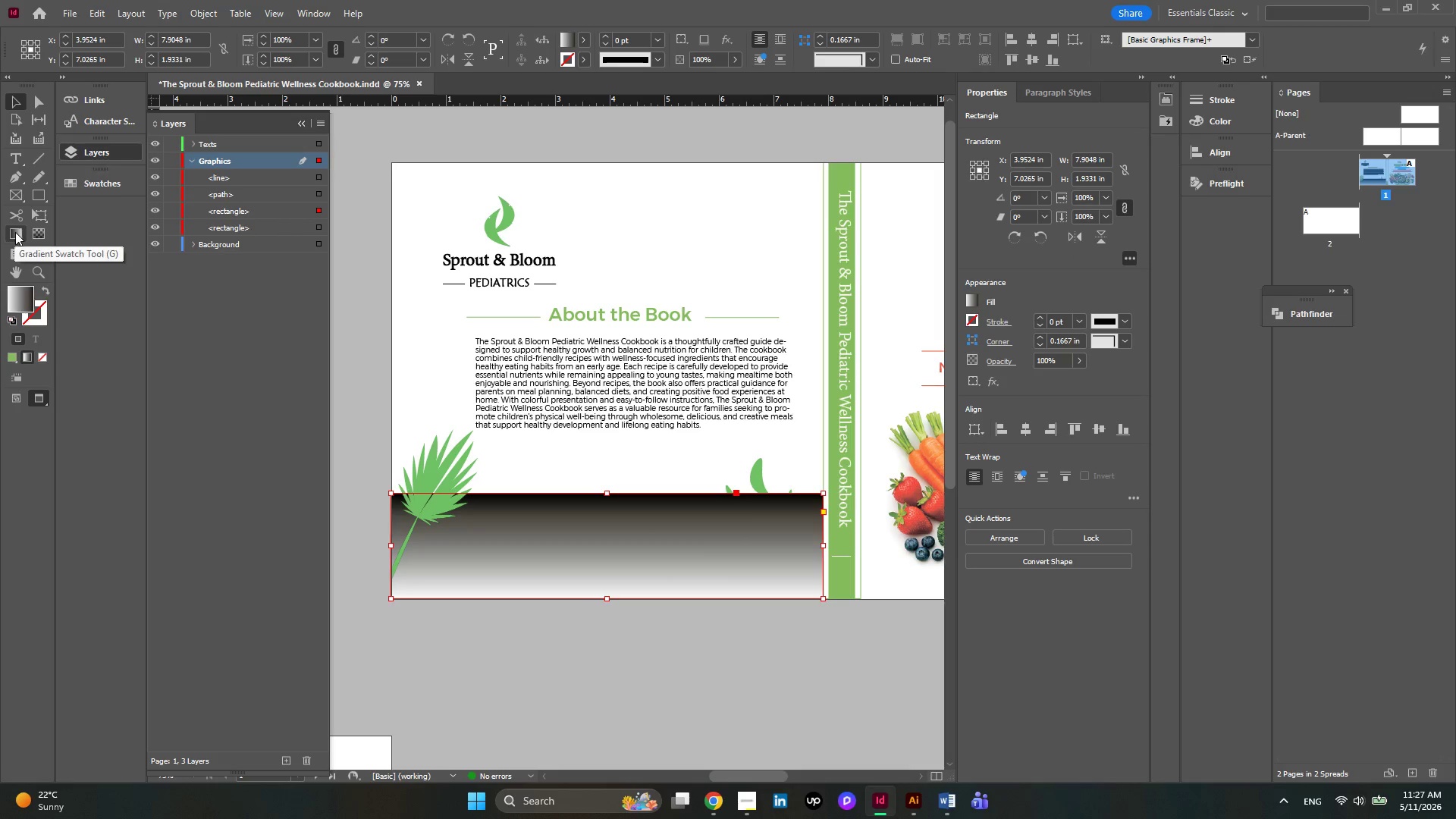 
left_click([1211, 124])
 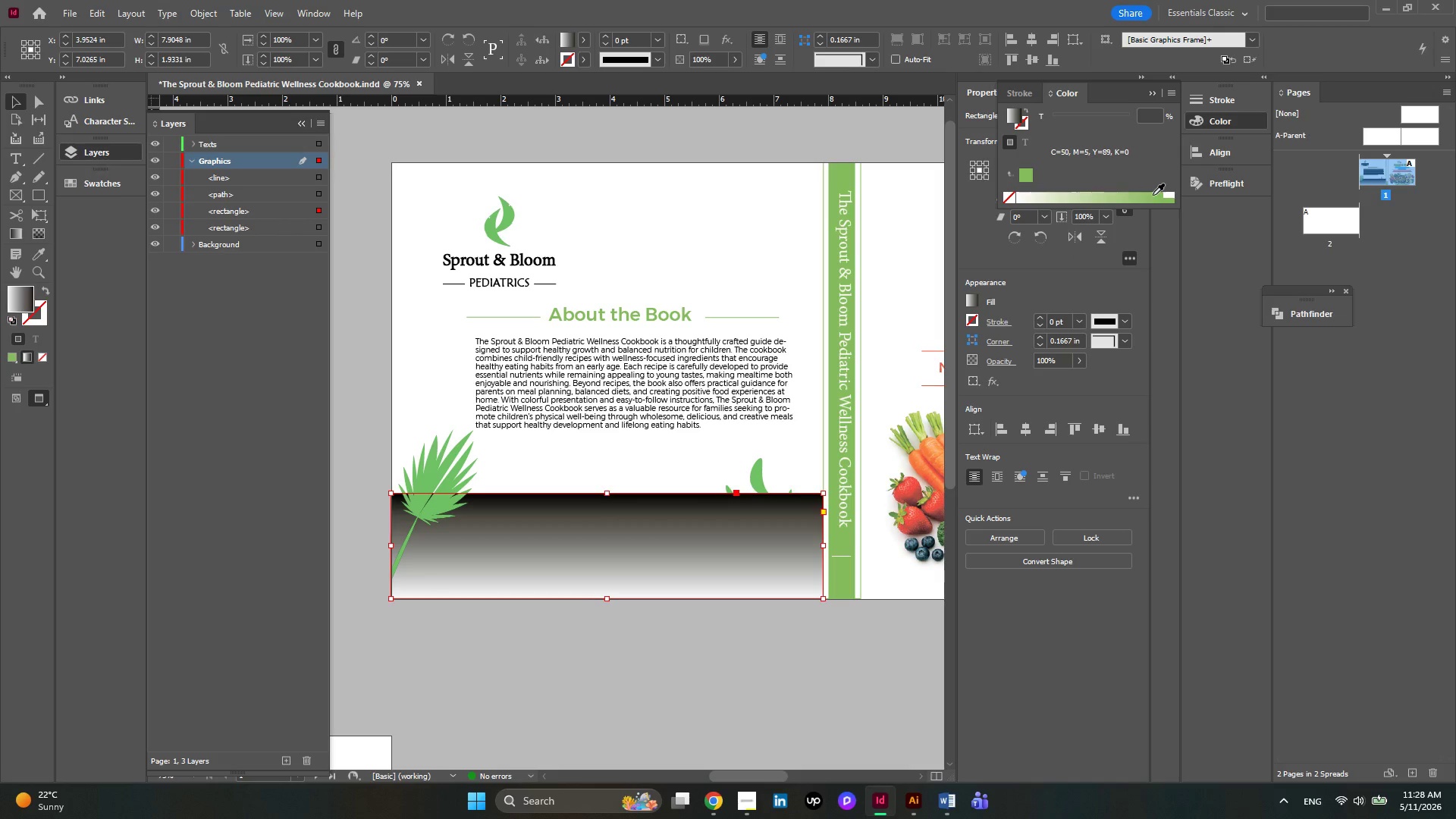 
left_click([1153, 202])
 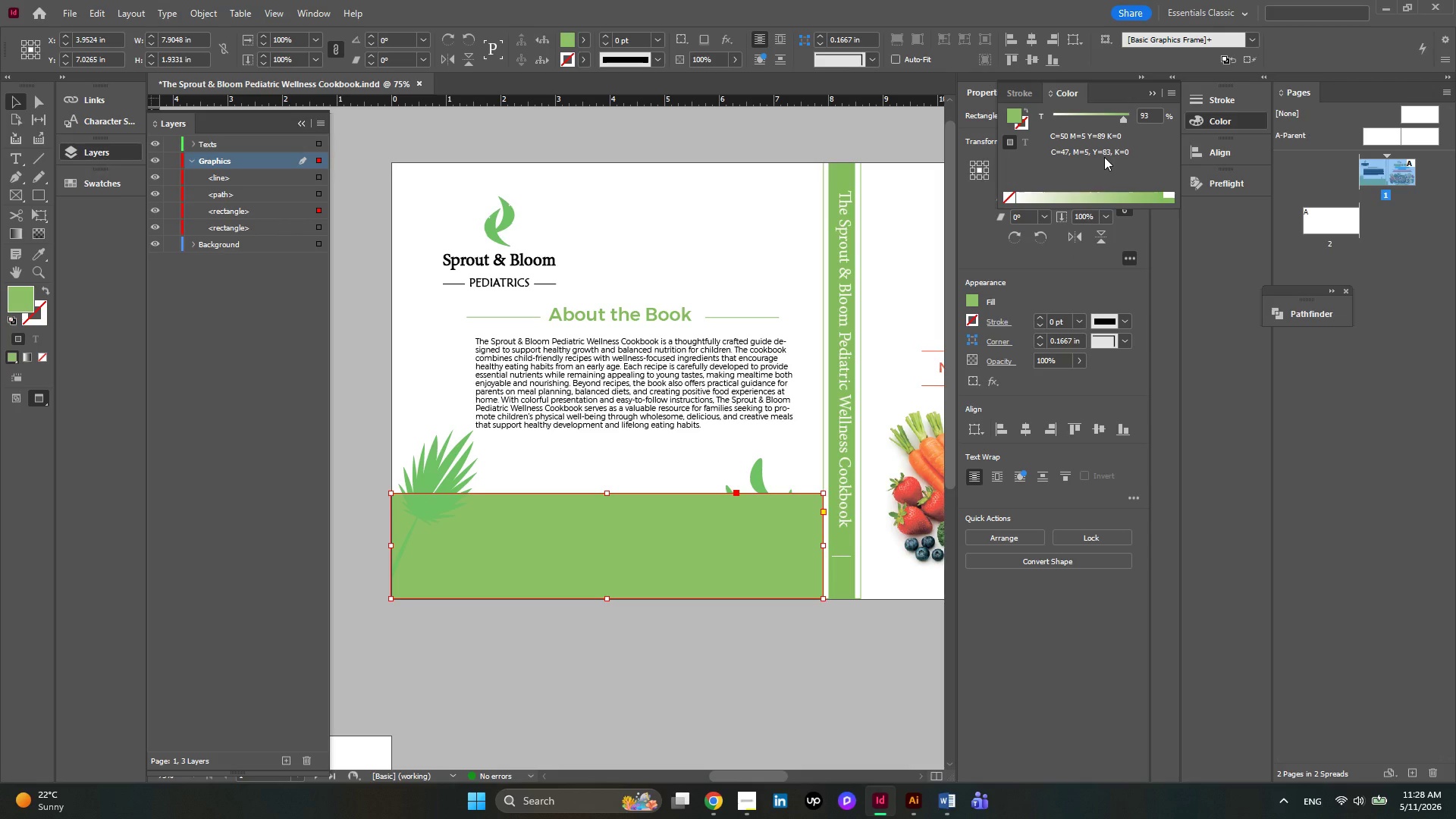 
wait(12.76)
 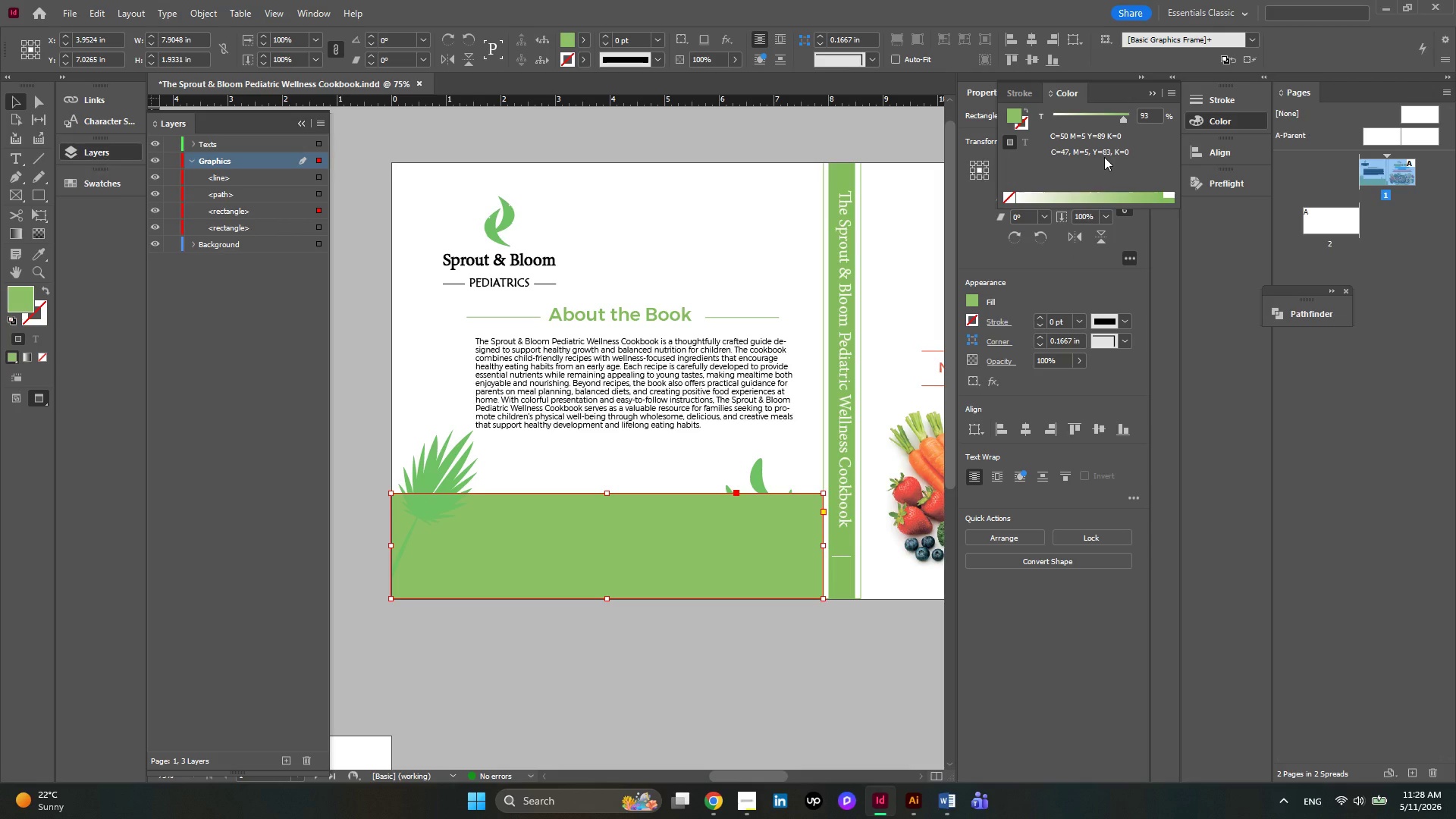 
left_click([21, 239])
 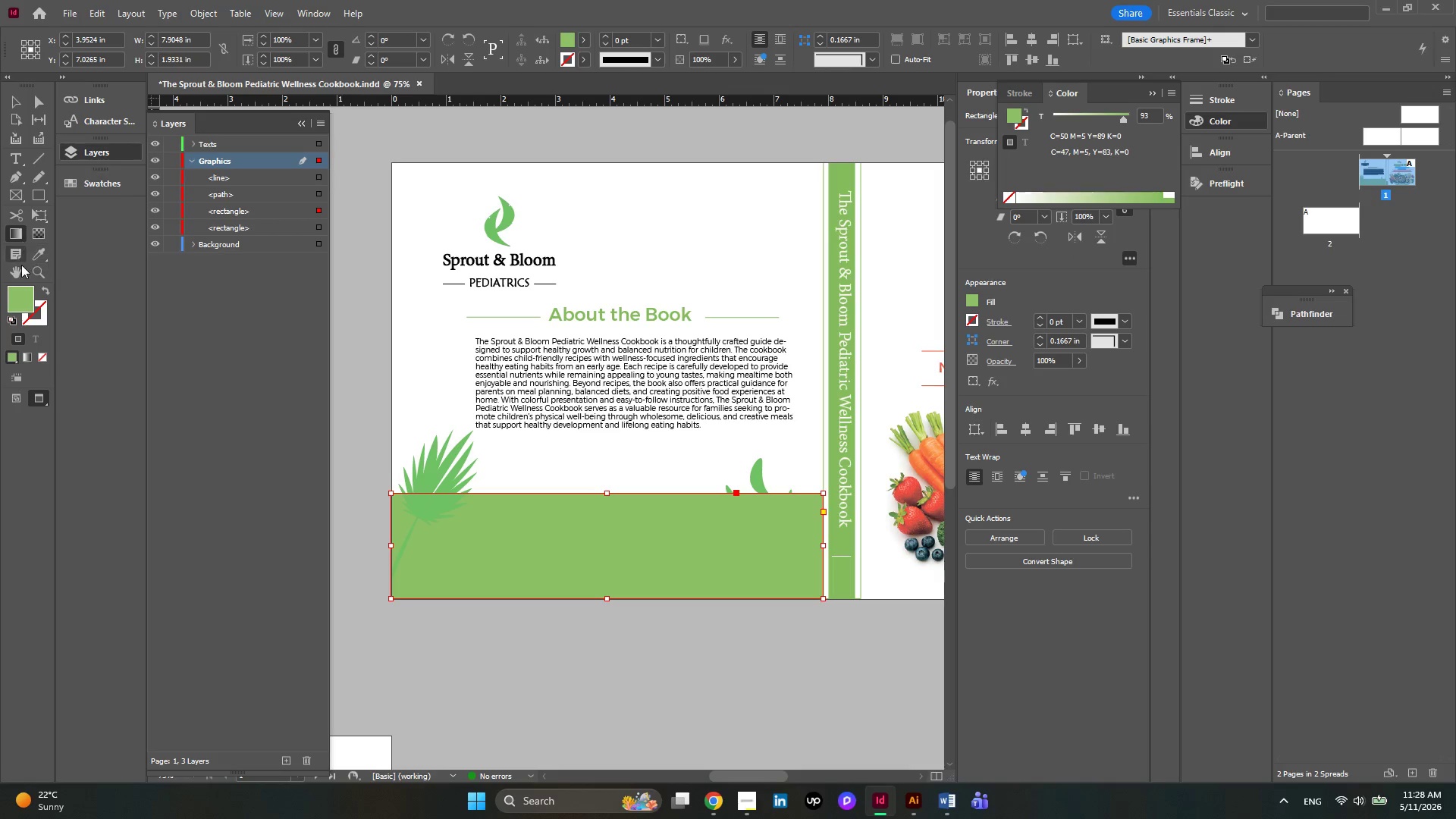 
left_click([21, 290])
 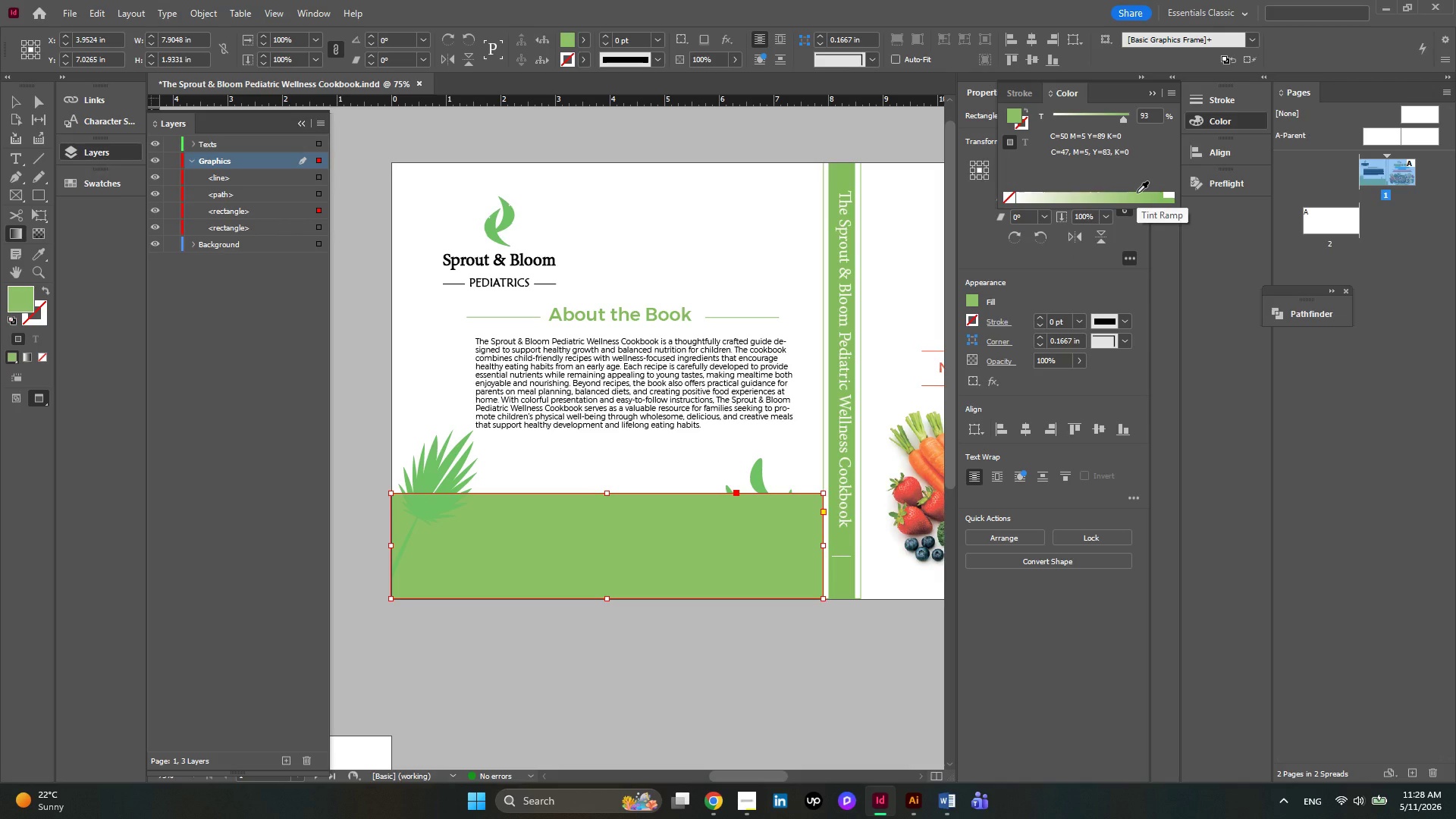 
wait(8.02)
 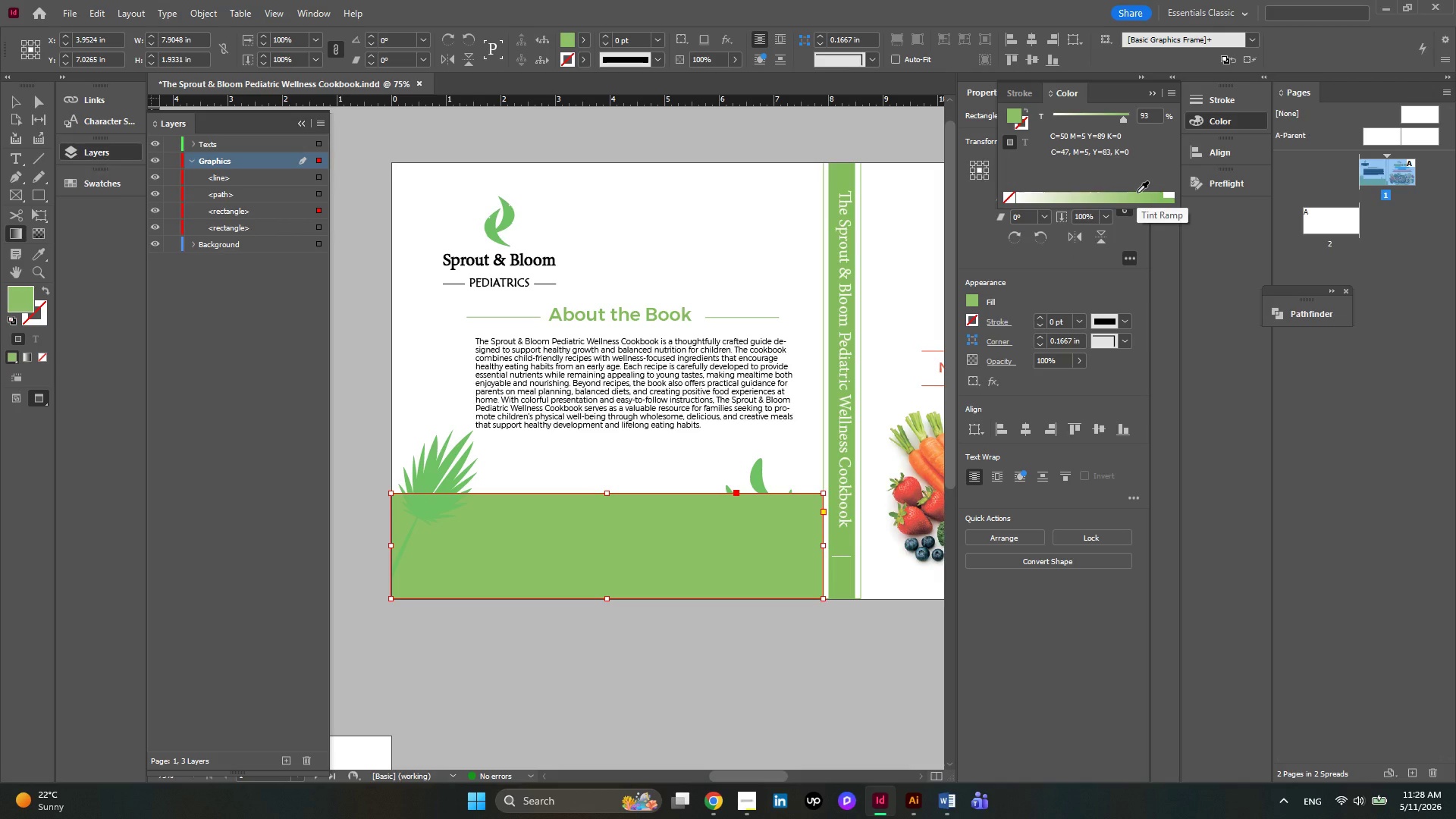 
left_click([20, 231])
 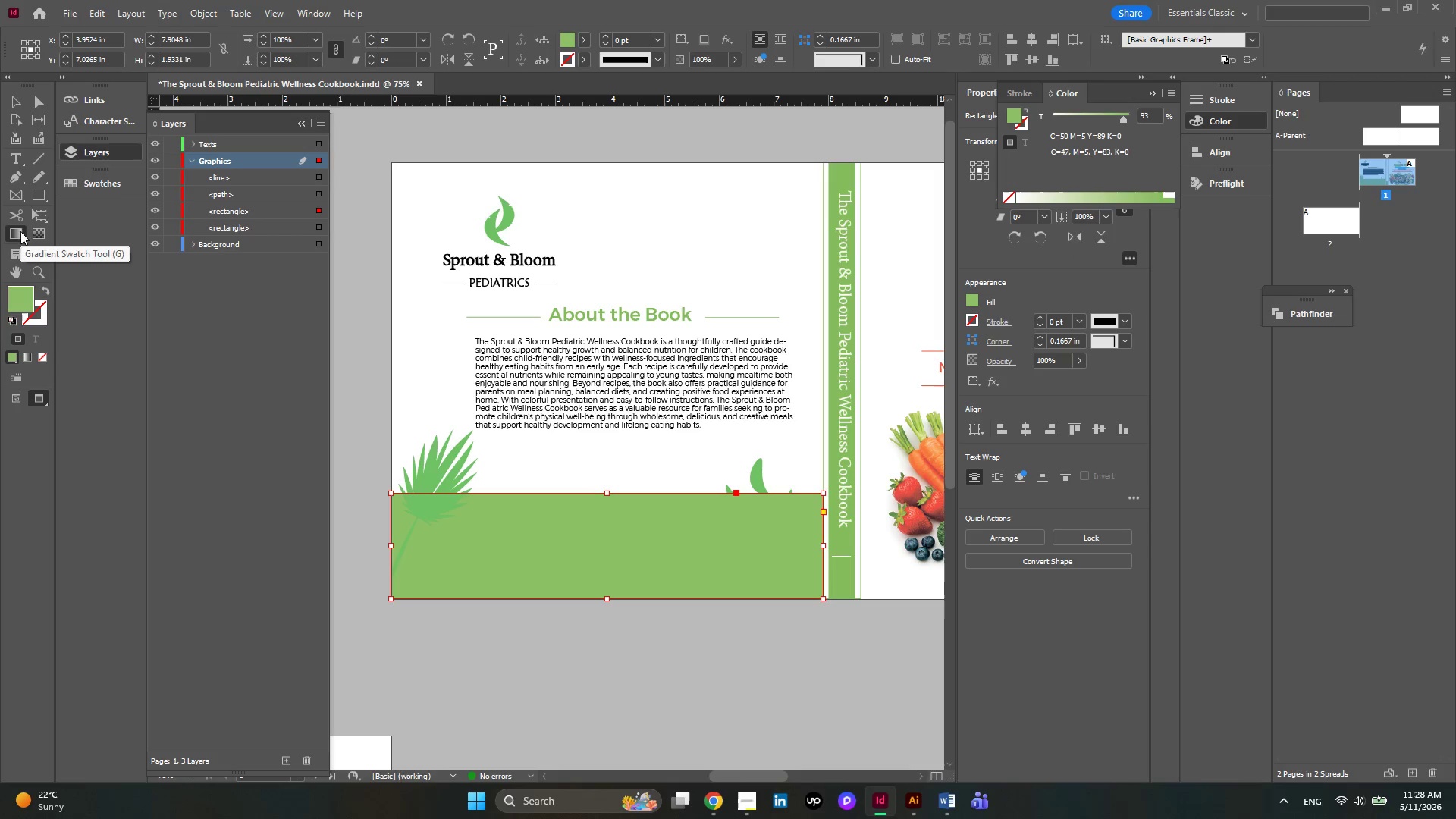 
left_click([7, 240])
 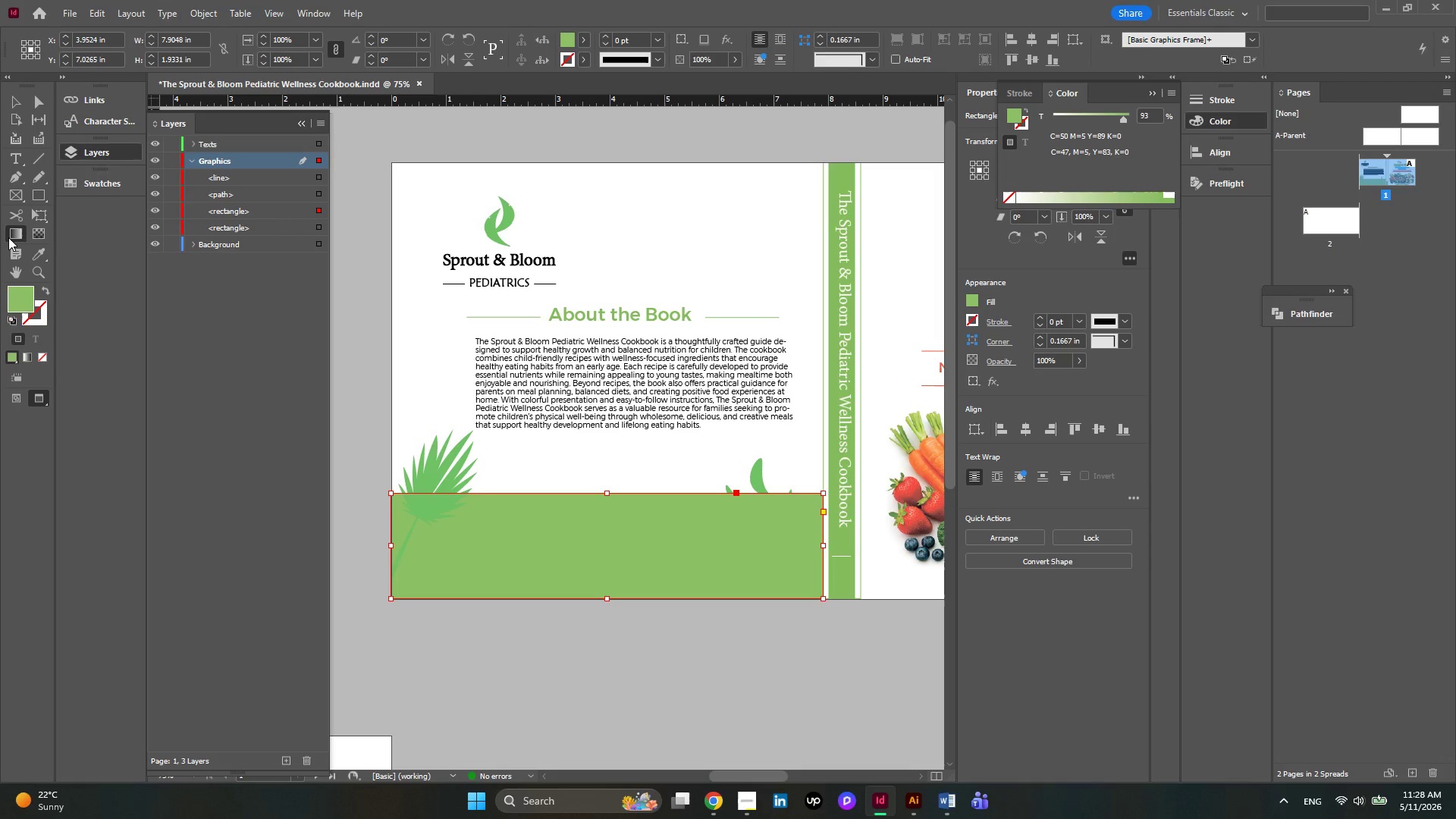 
left_click([8, 237])
 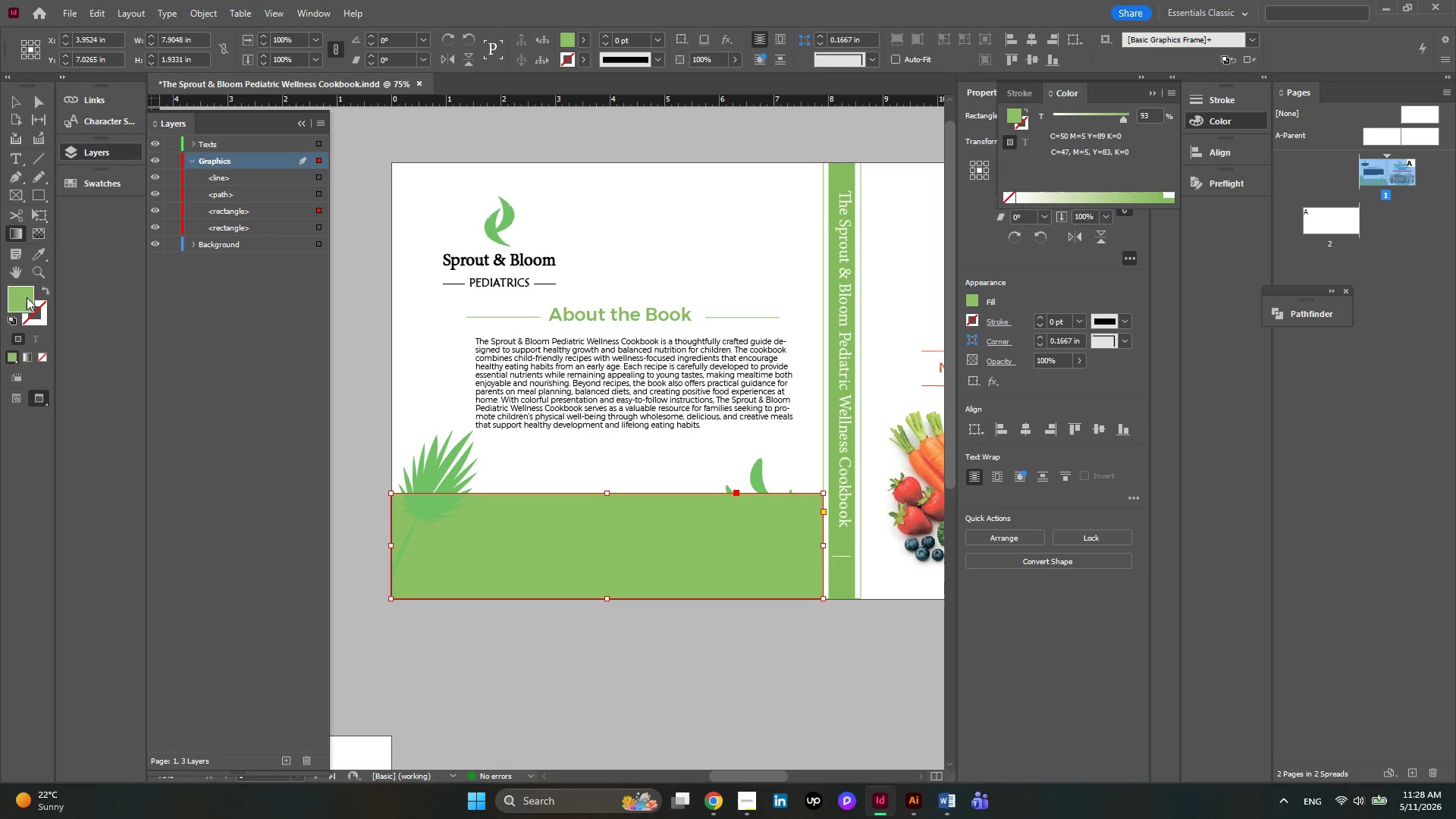 
double_click([27, 297])
 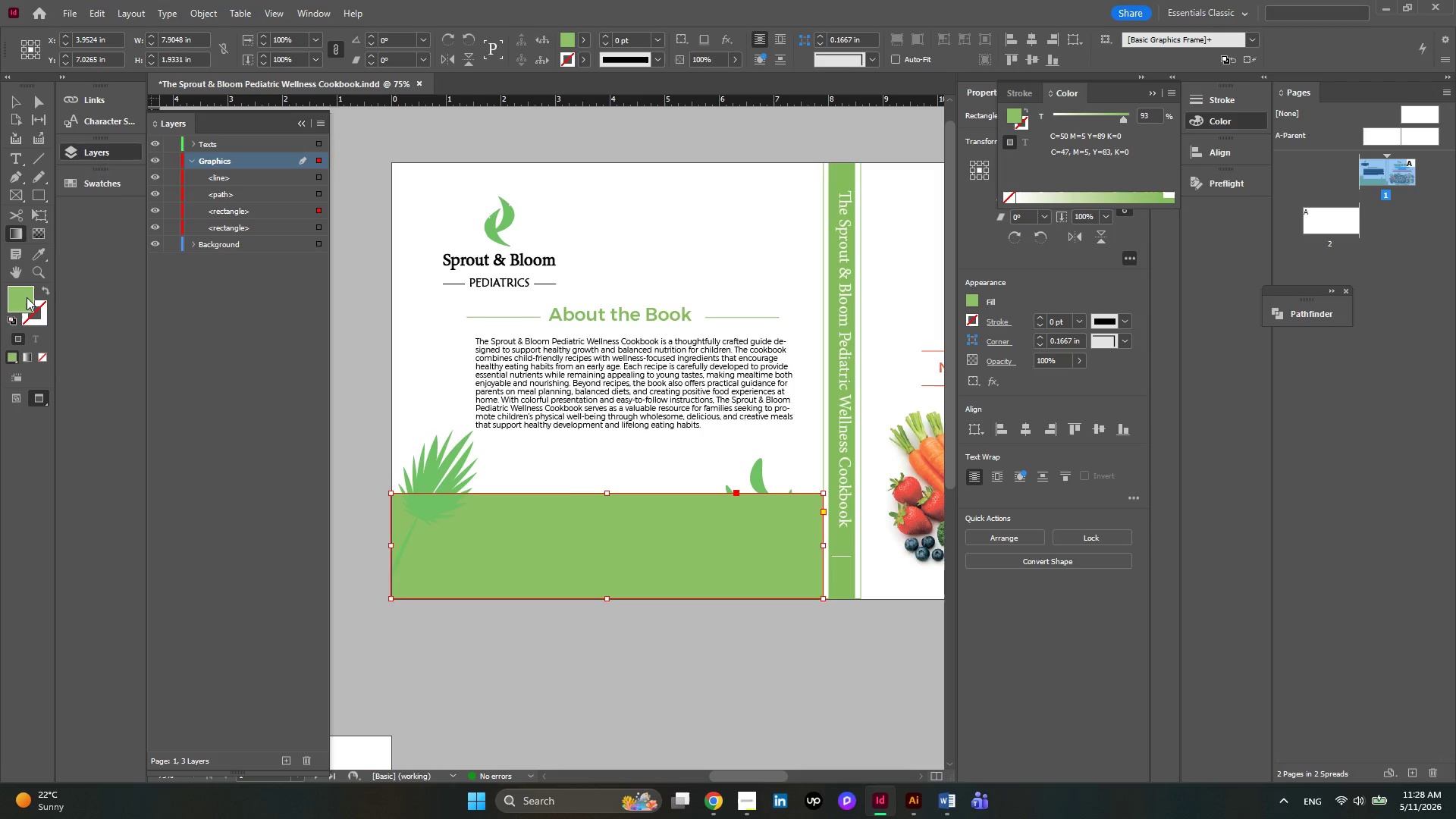 
triple_click([27, 297])
 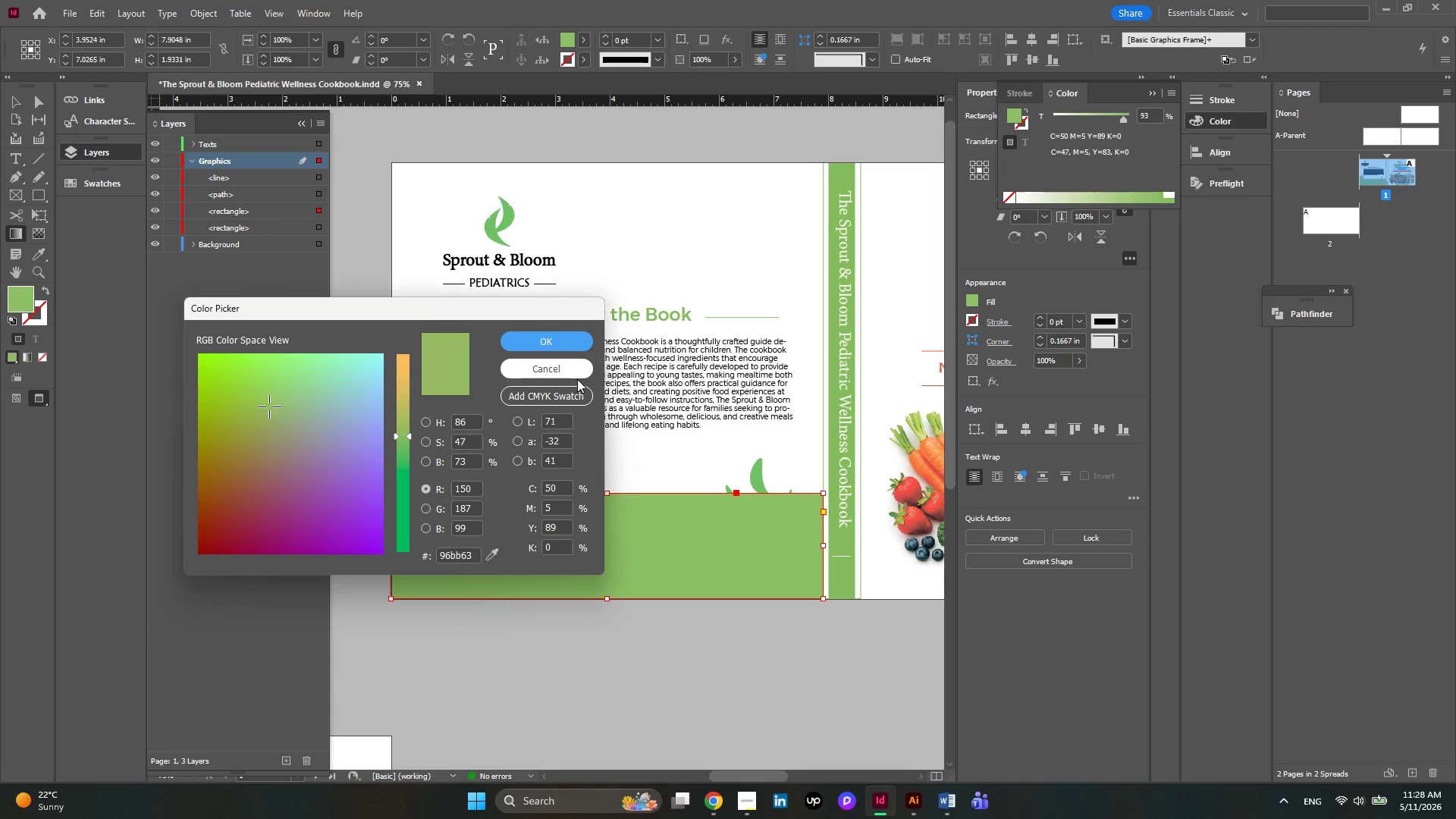 
left_click([564, 376])
 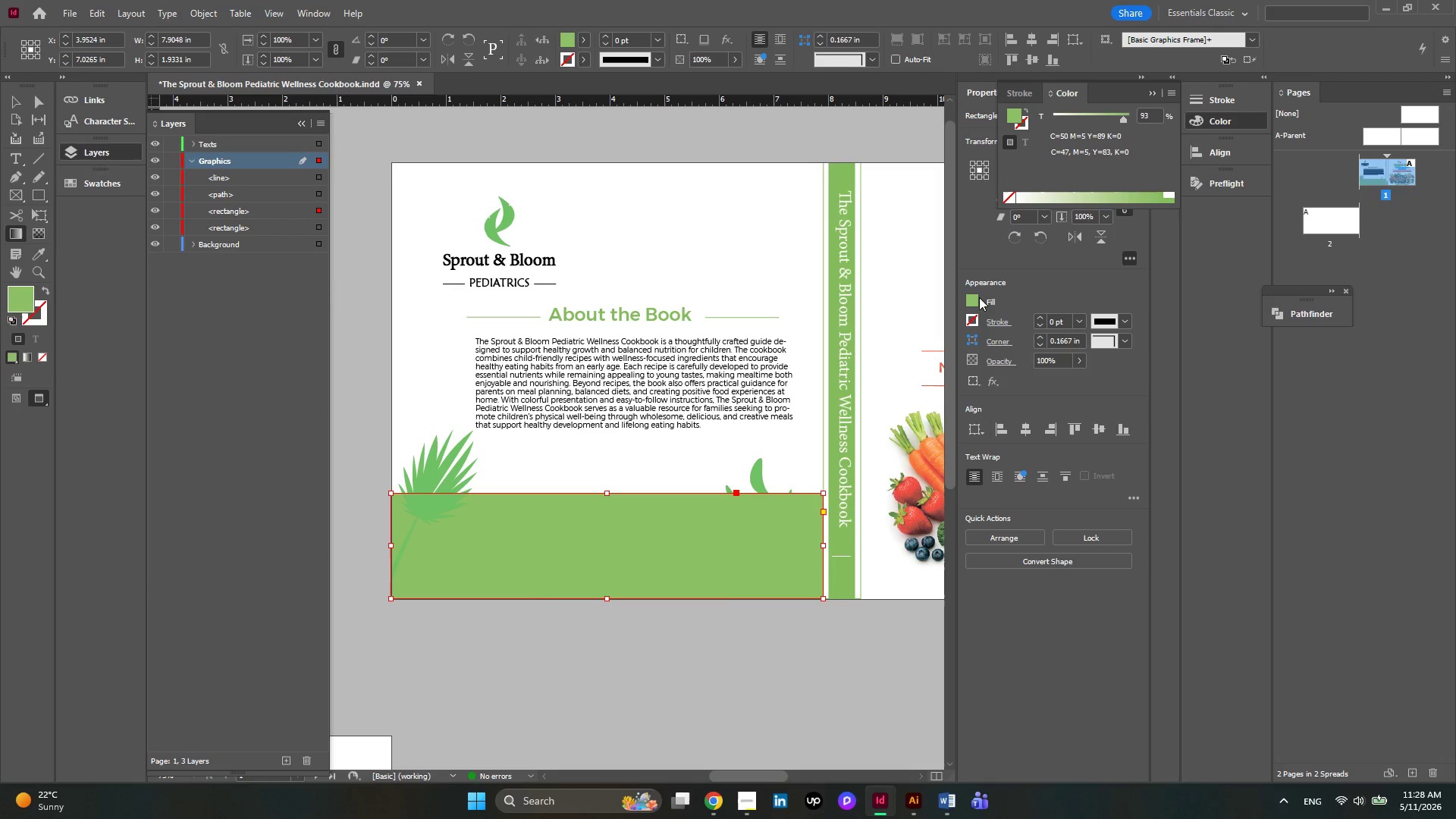 
left_click([971, 299])
 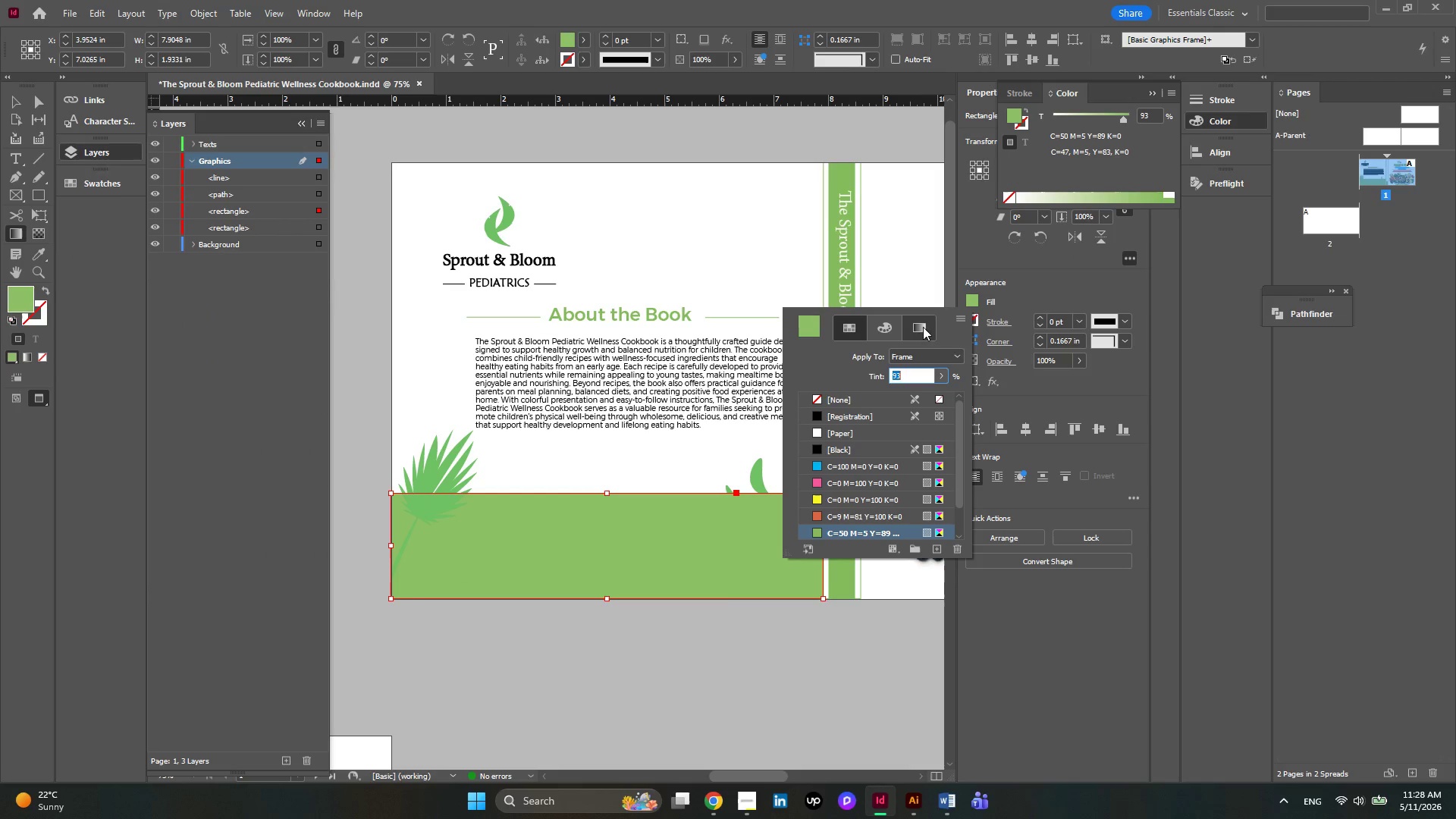 
left_click([917, 325])
 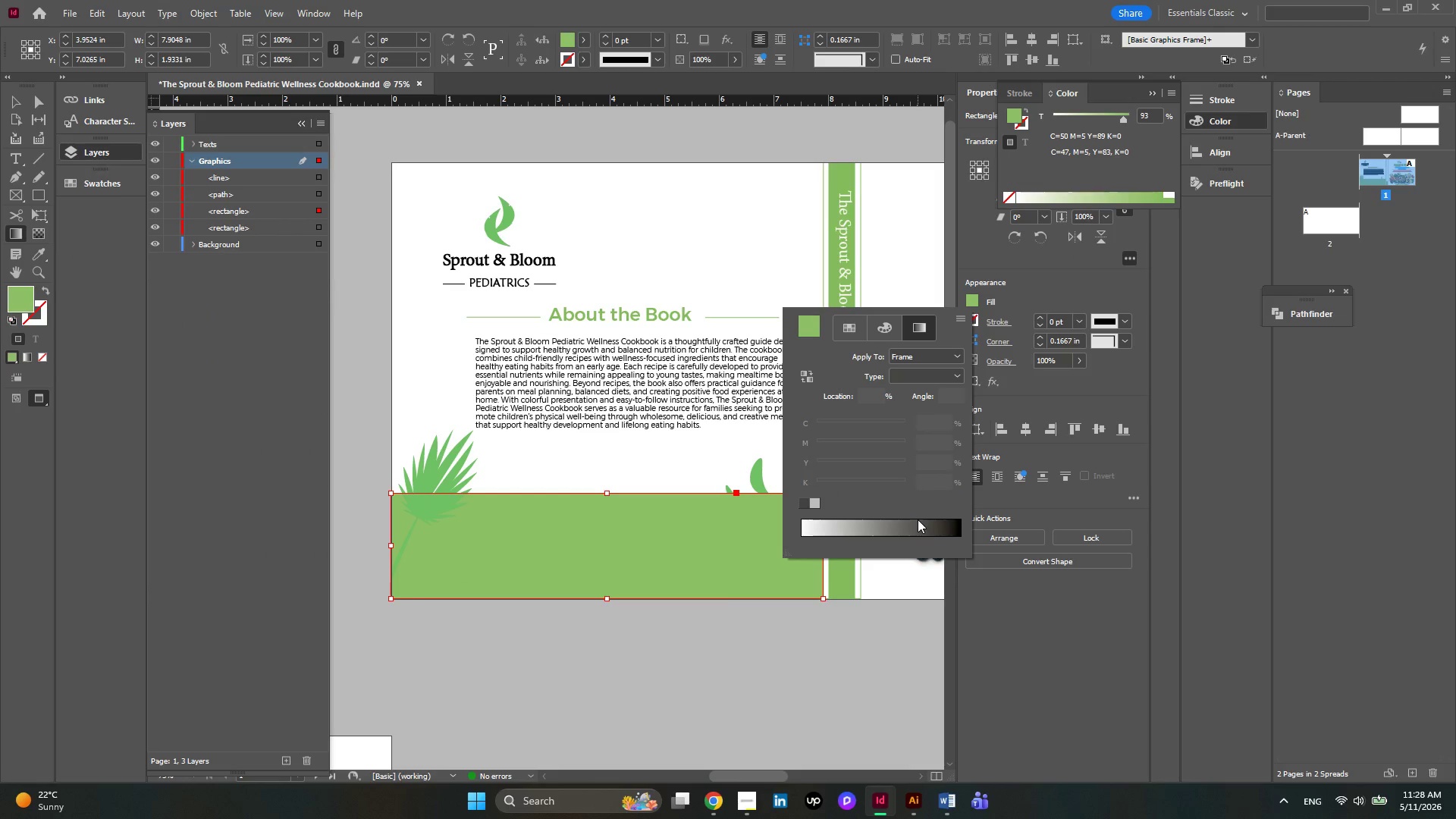 
left_click([917, 520])
 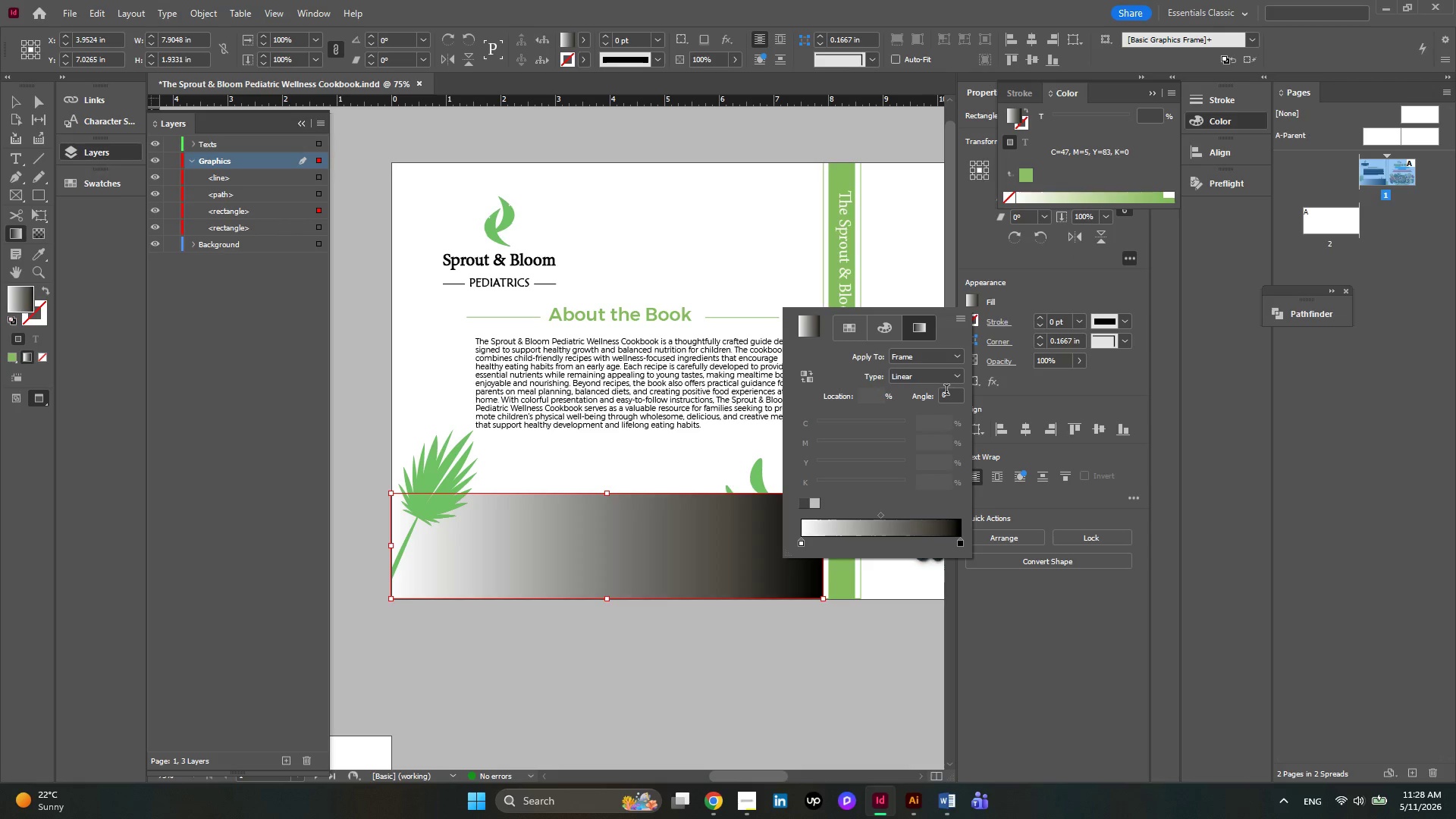 
left_click_drag(start_coordinate=[946, 395], to_coordinate=[937, 396])
 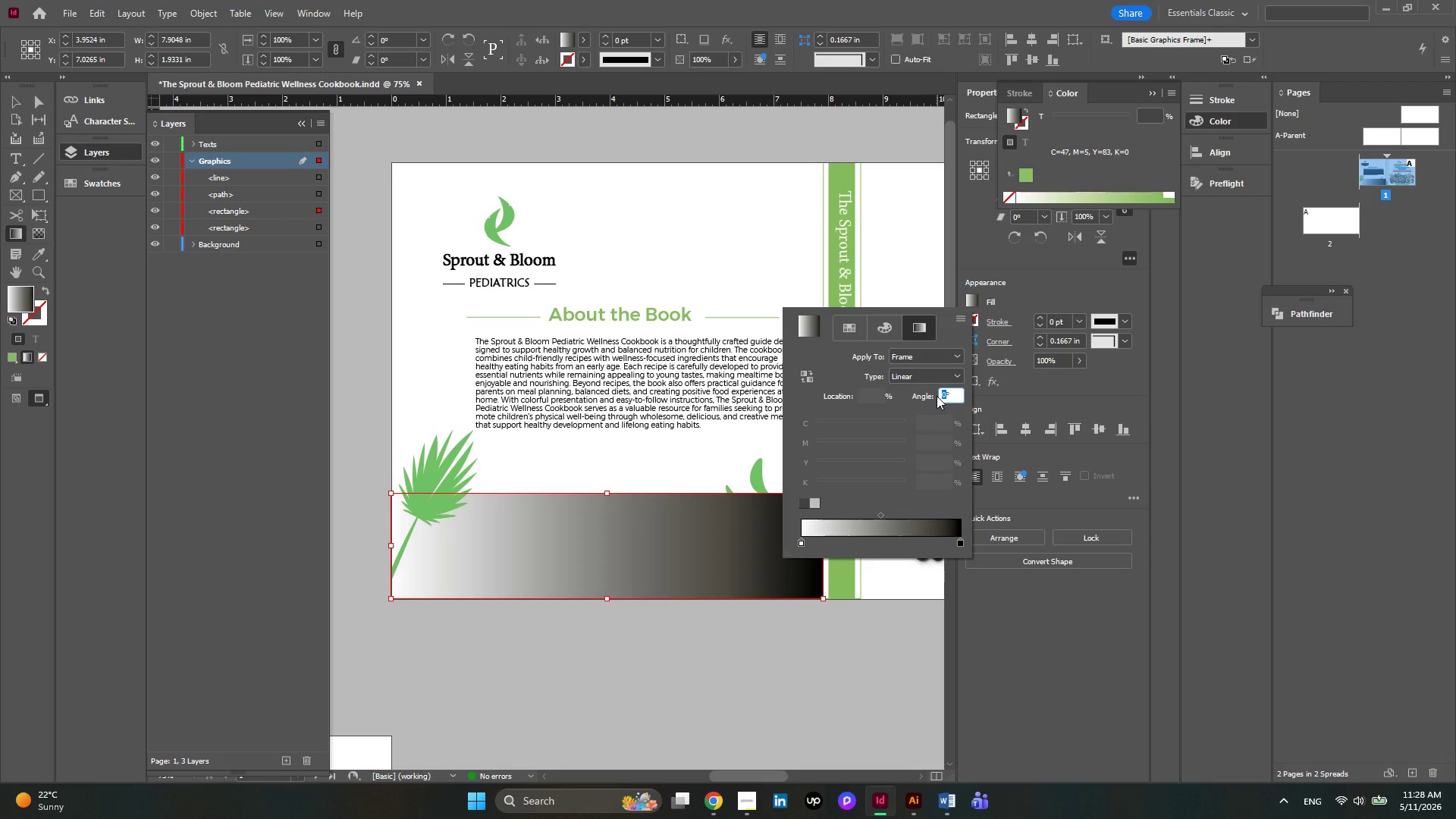 
key(NumpadSubtract)
 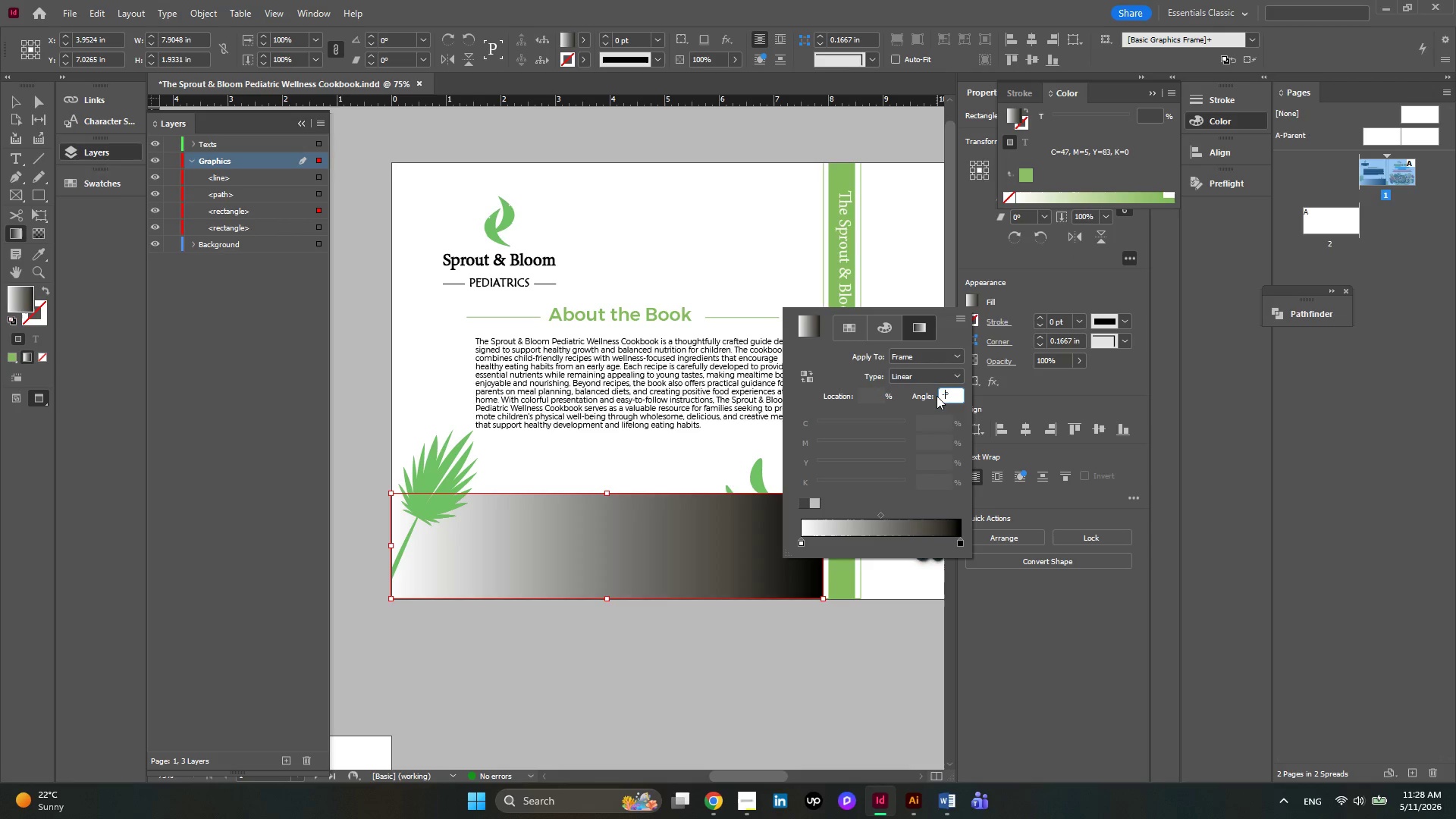 
key(Numpad9)
 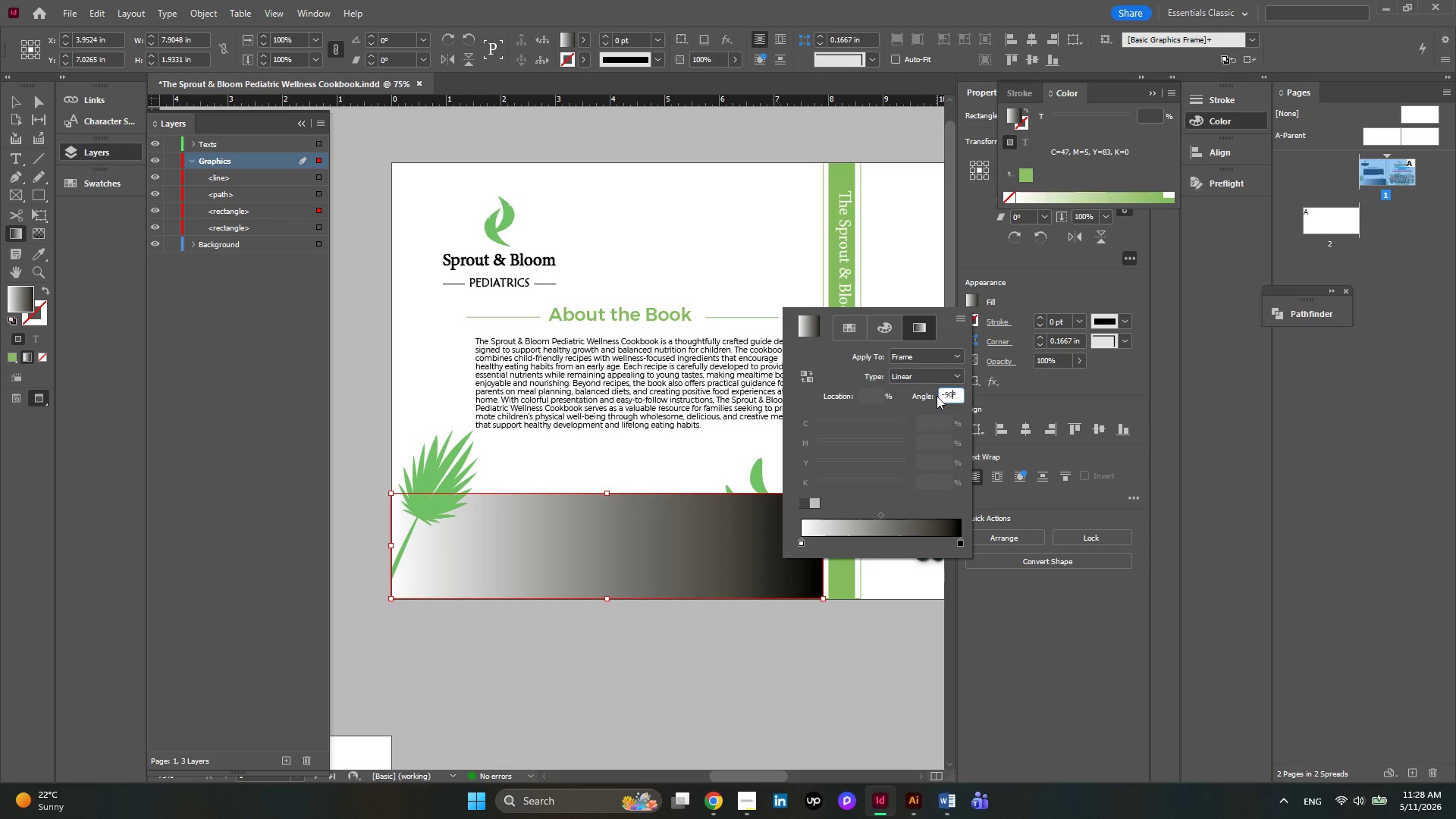 
key(Numpad0)
 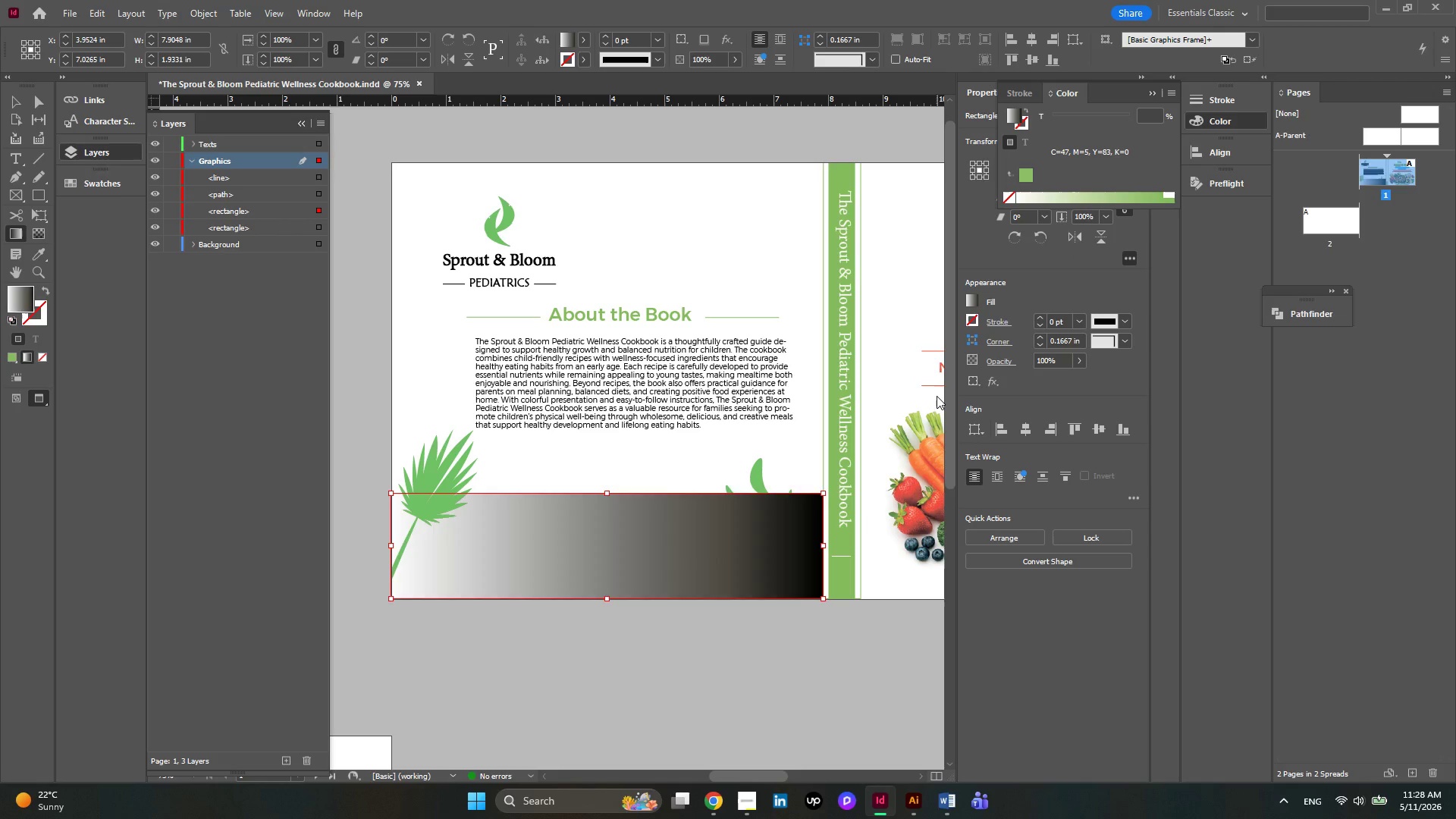 
key(NumpadEnter)
 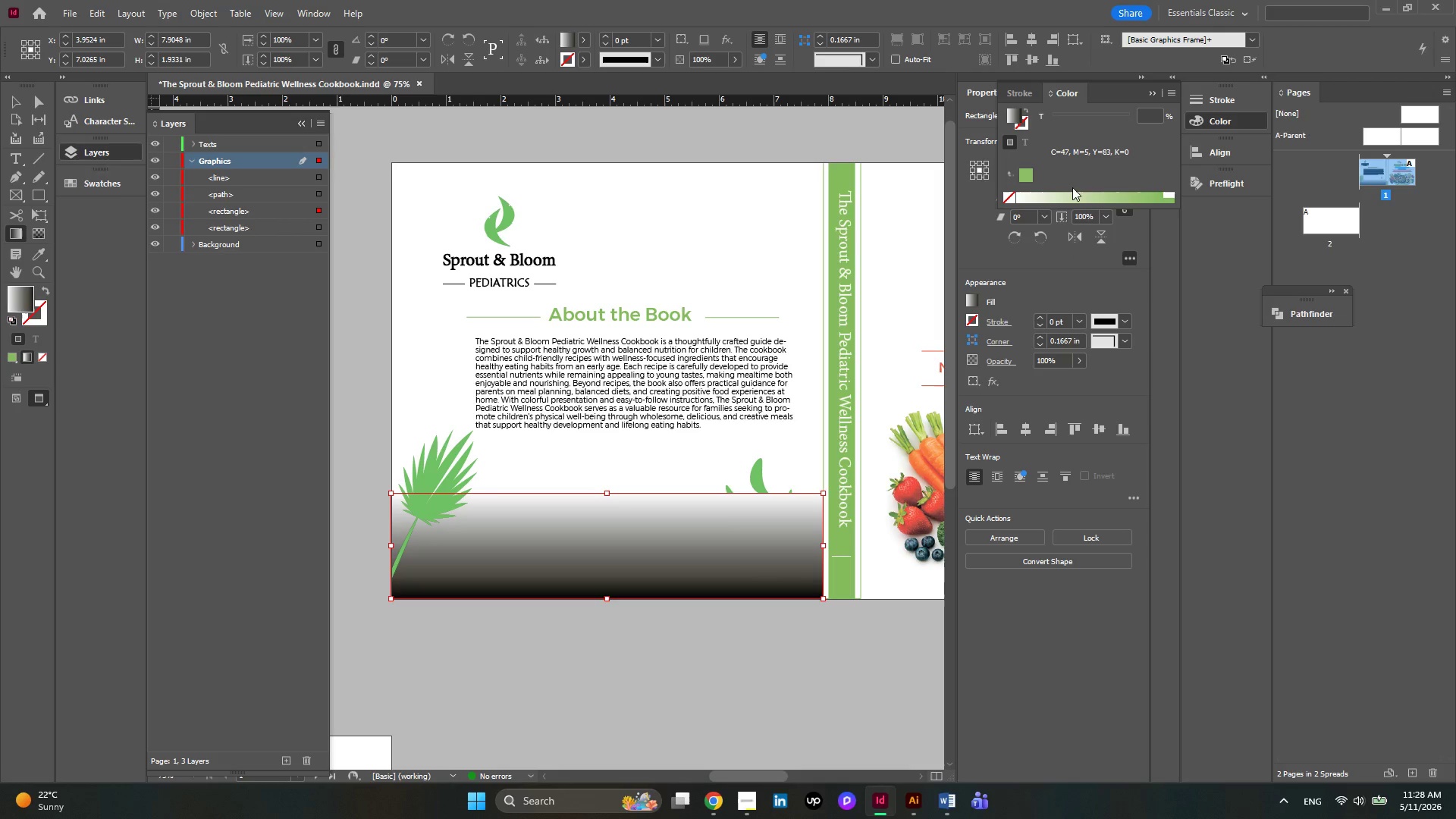 
wait(6.56)
 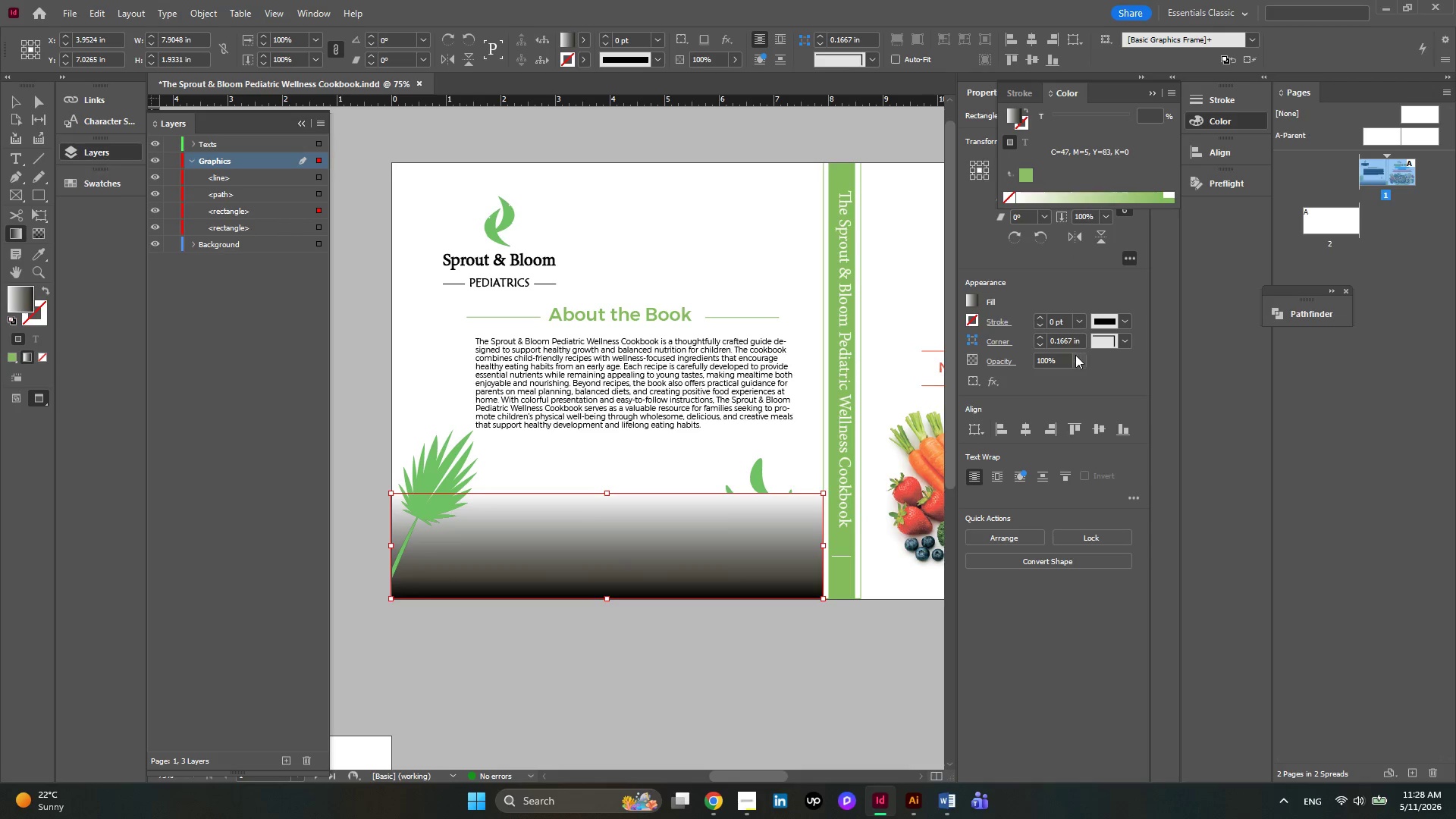 
left_click([1150, 198])
 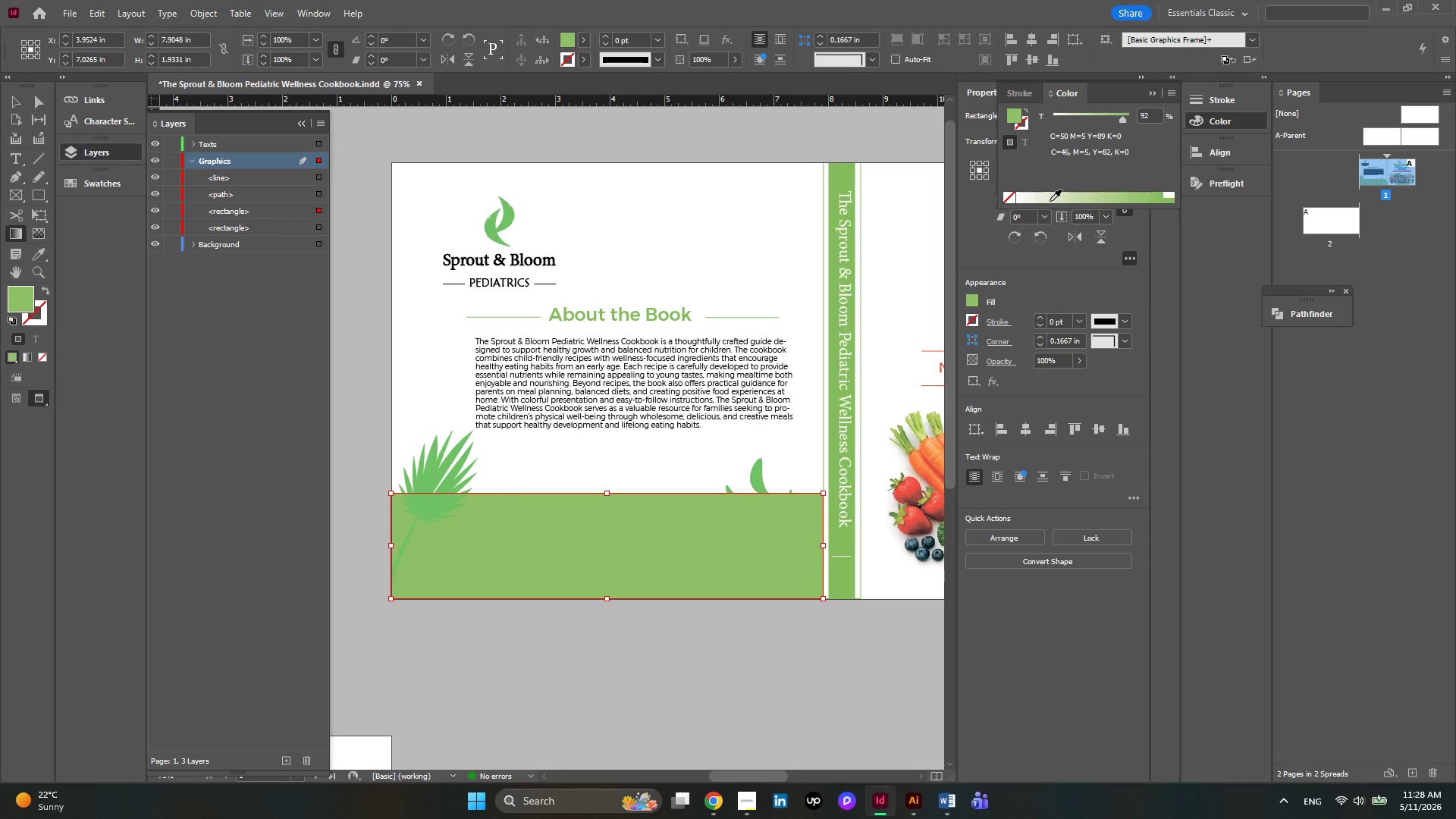 
left_click([1034, 199])
 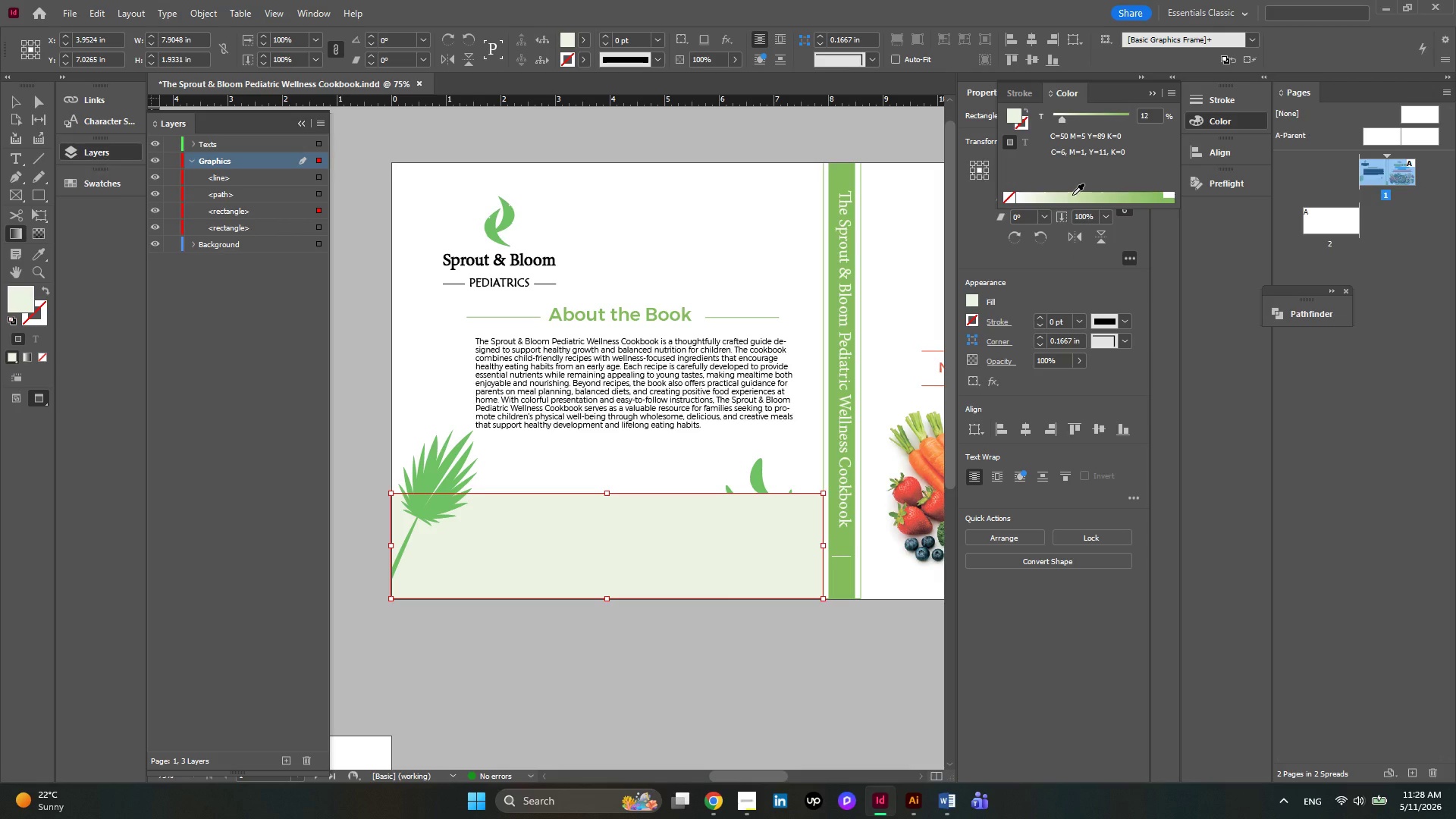 
key(Control+Z)
 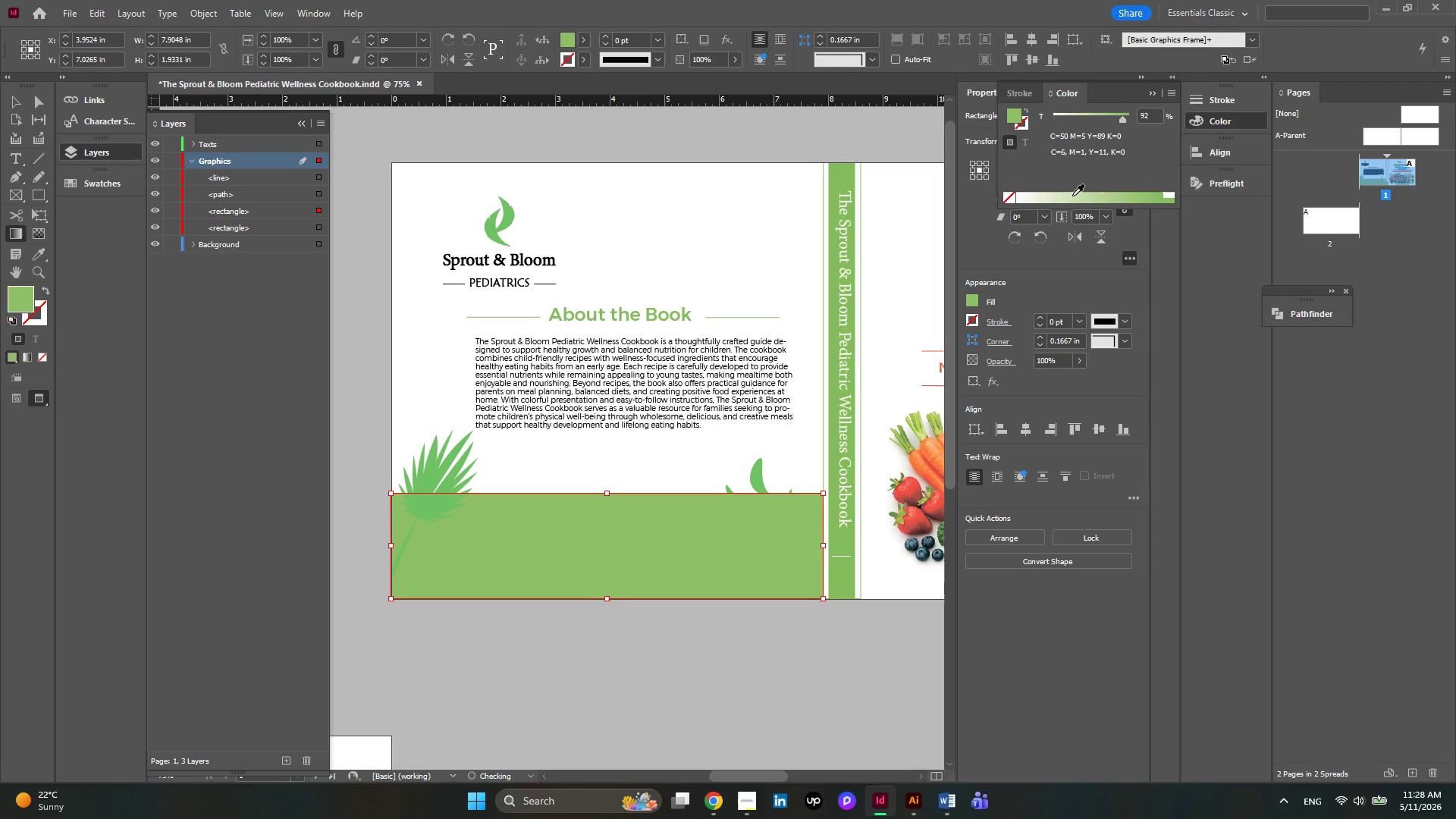 
key(Control+Z)
 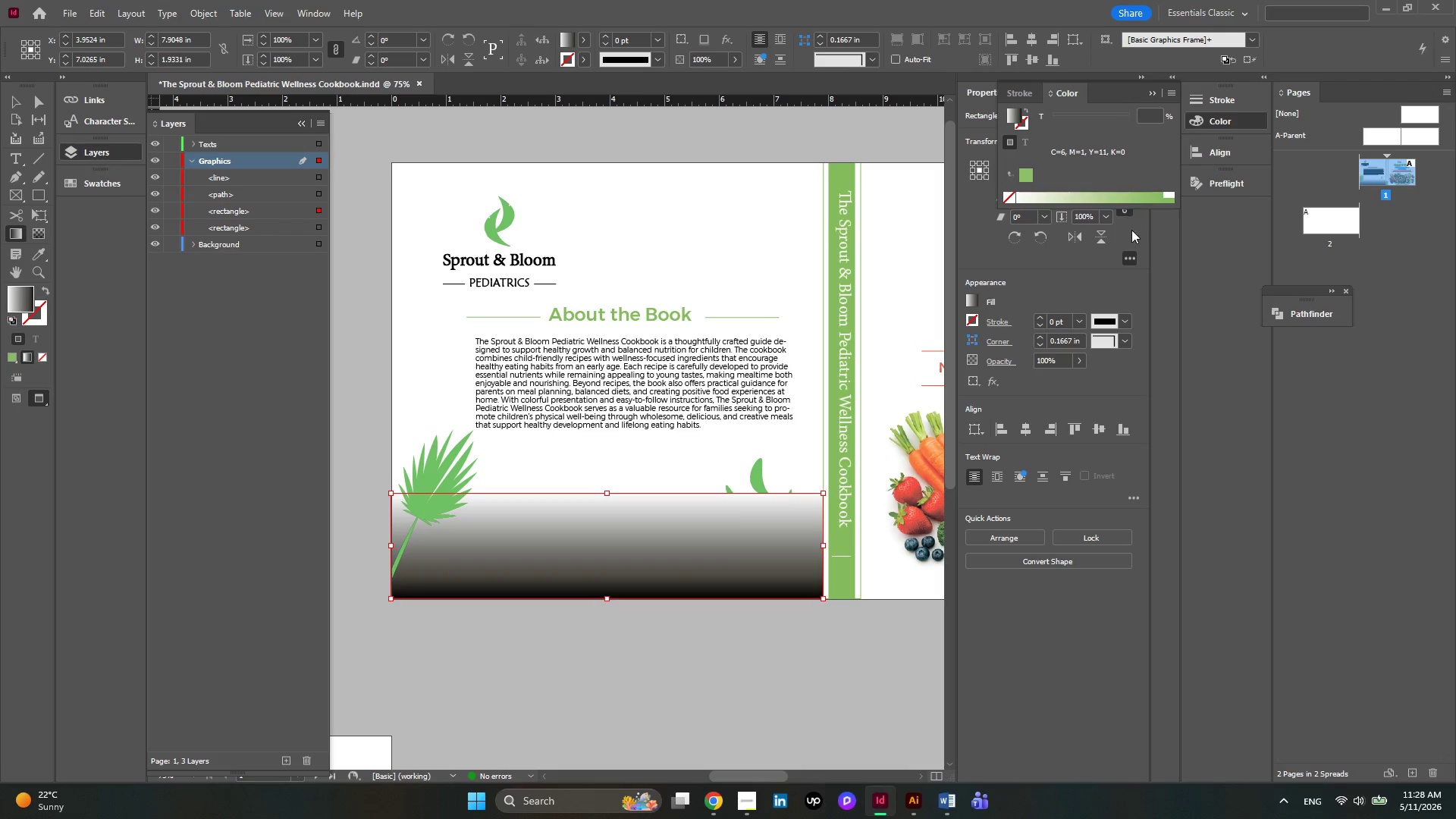 
left_click([1138, 228])
 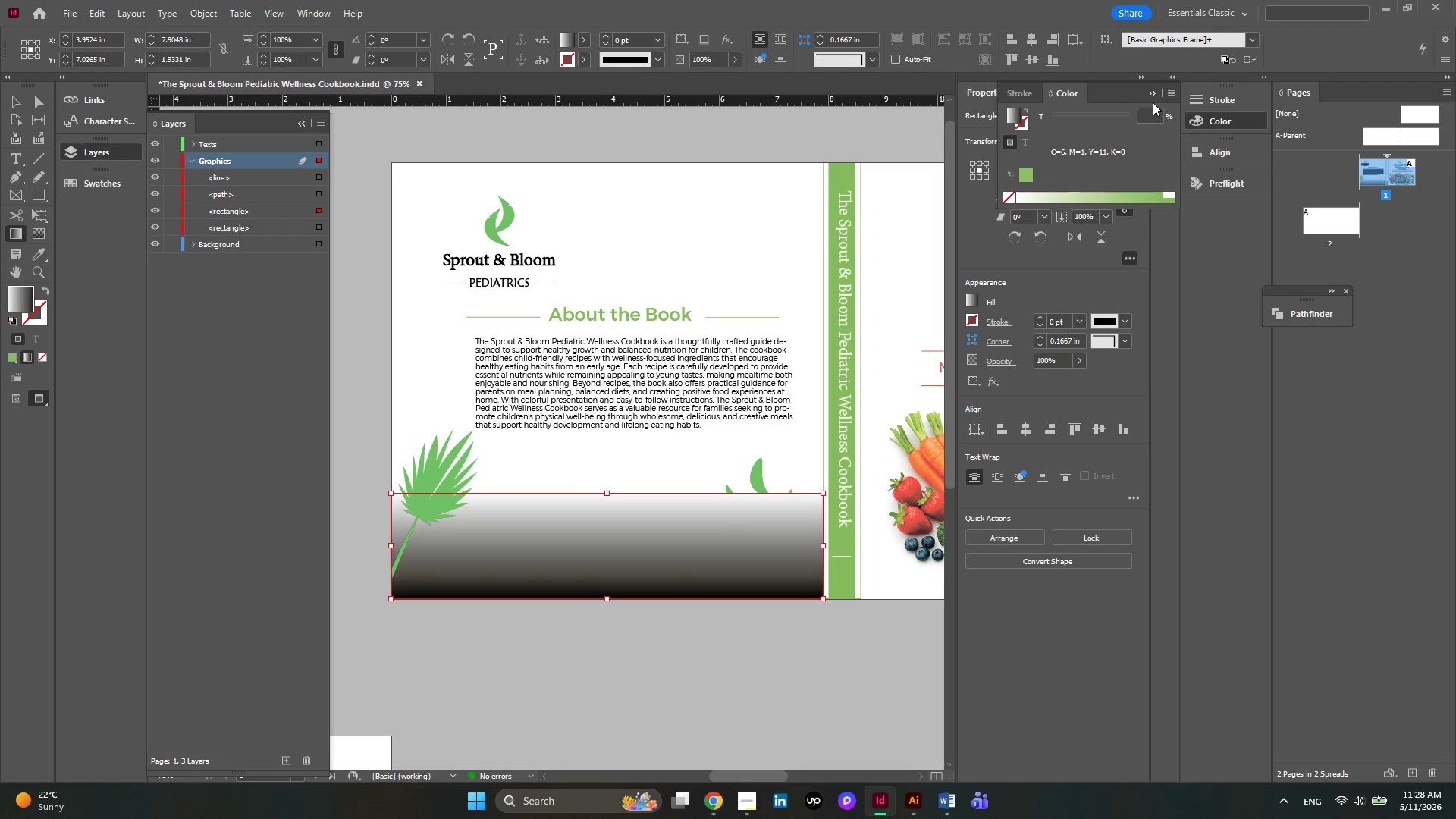 
double_click([1153, 99])
 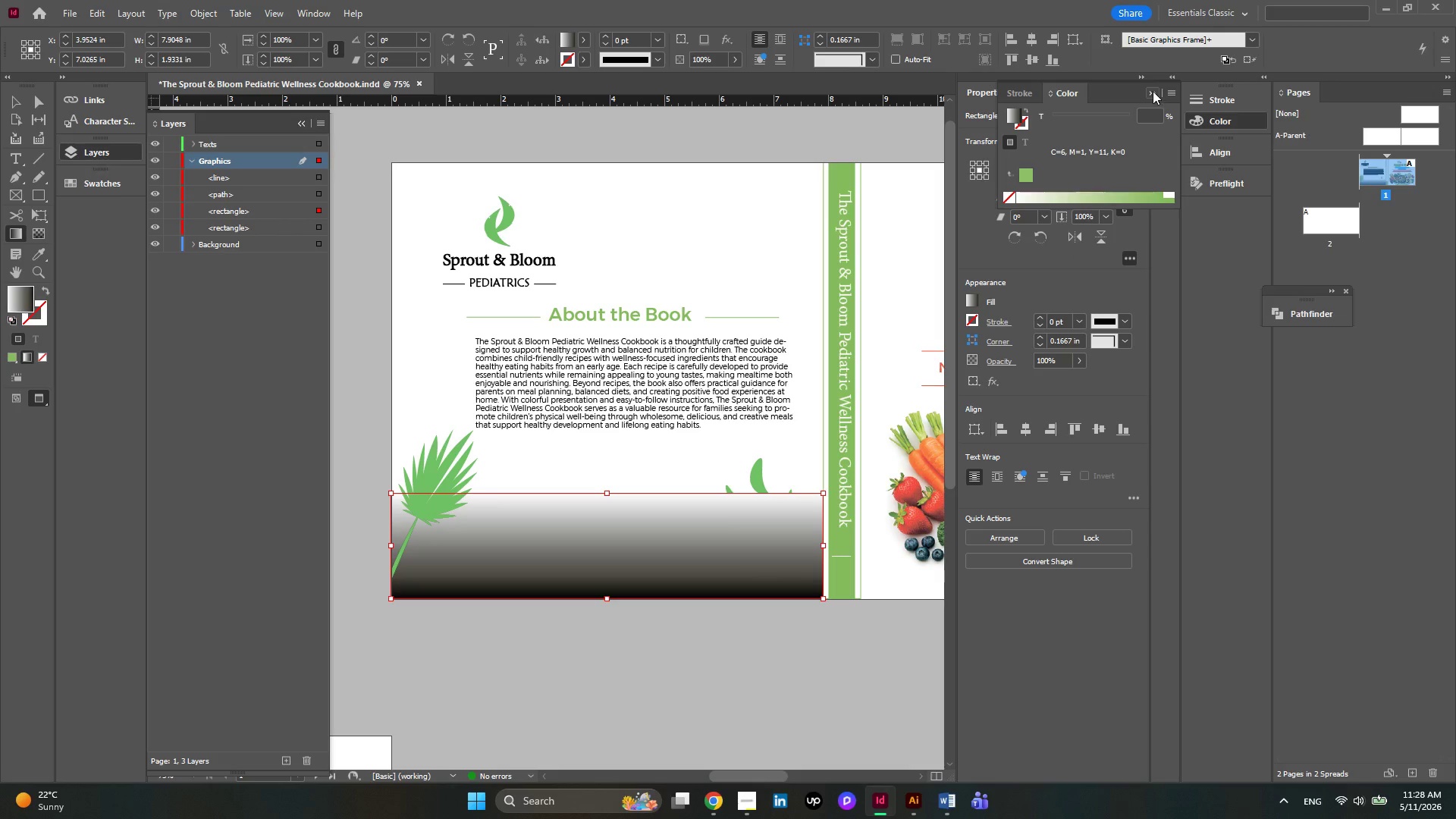 
left_click([1153, 91])
 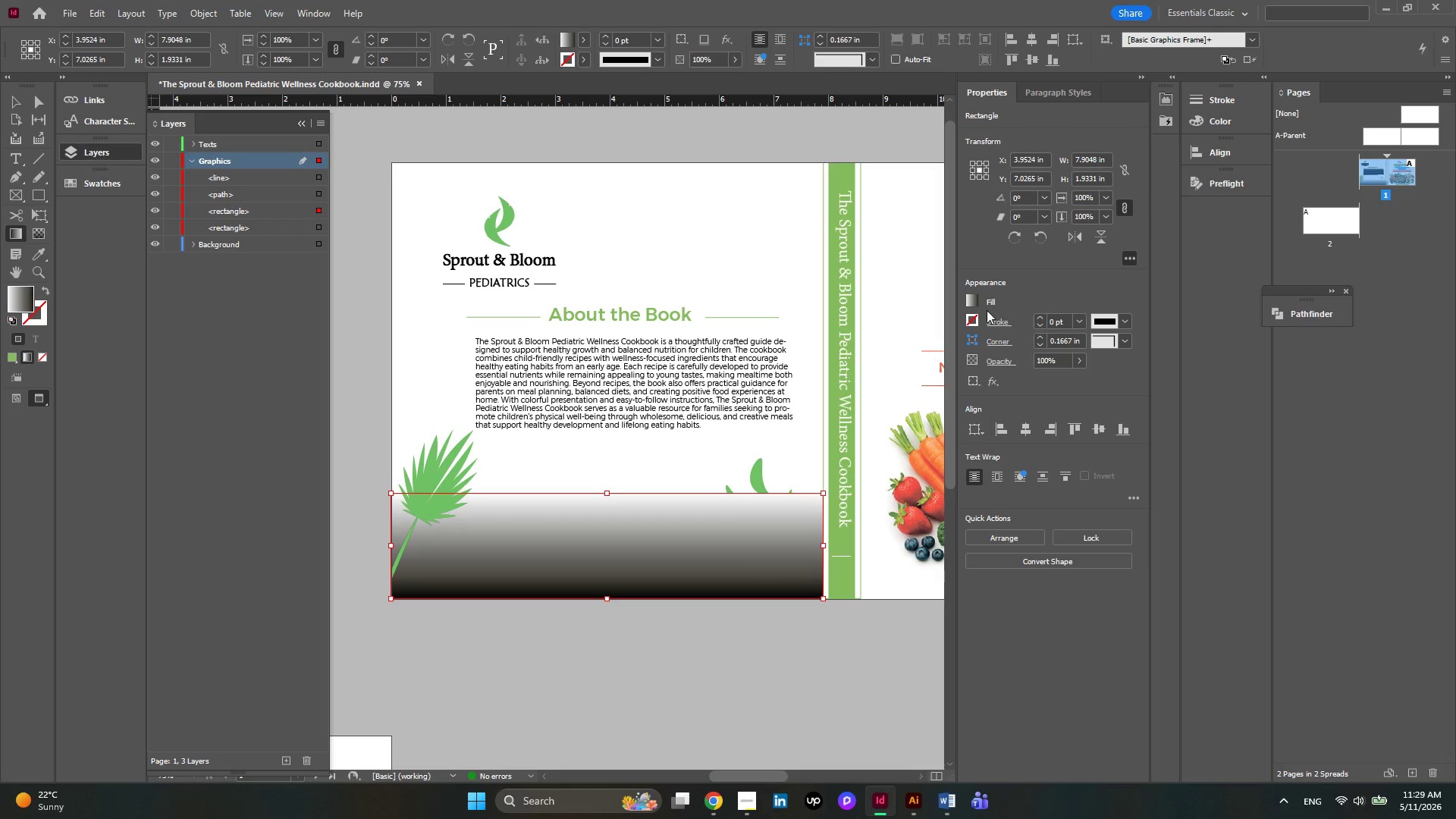 
left_click([978, 307])
 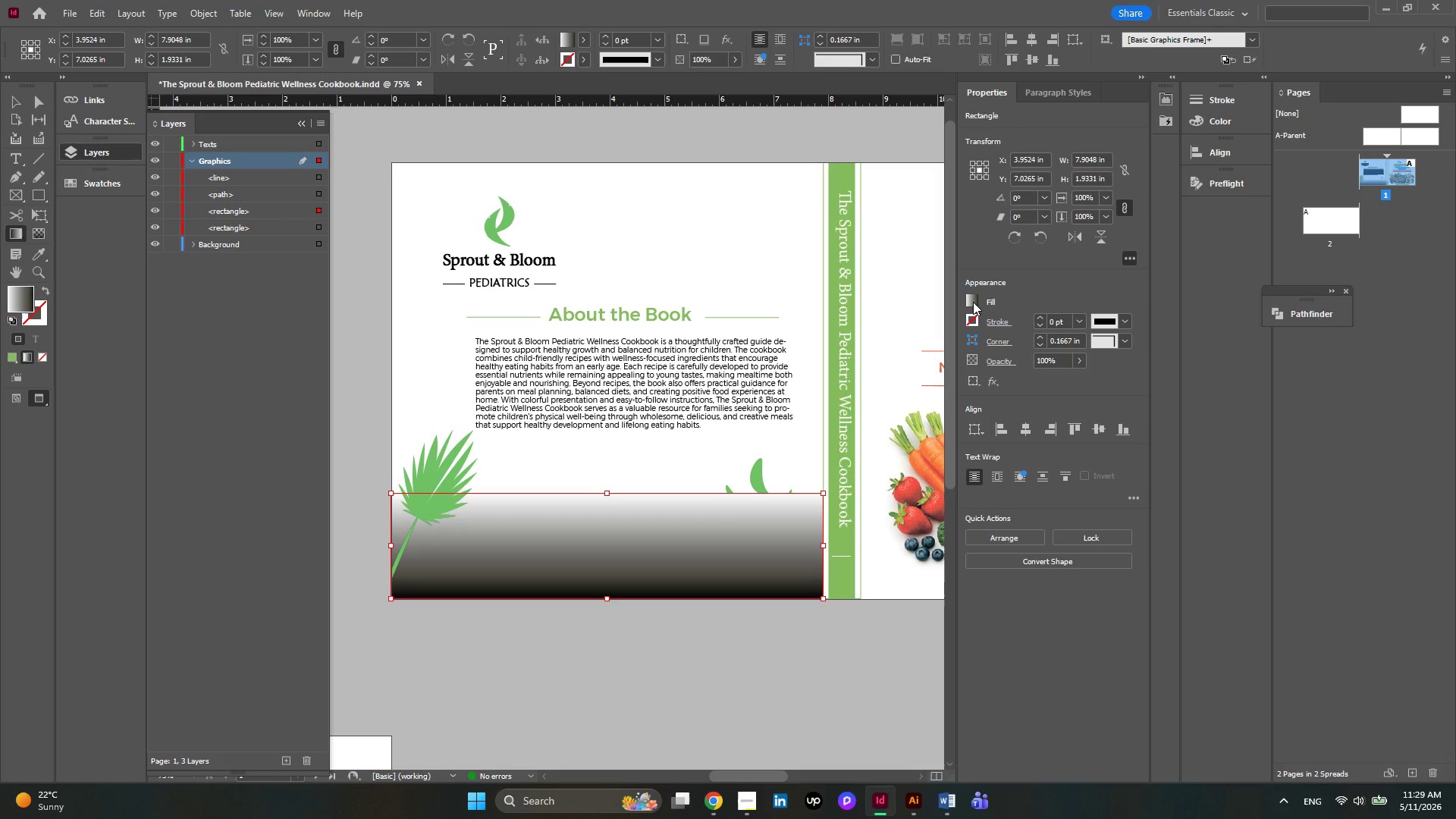 
left_click([973, 302])
 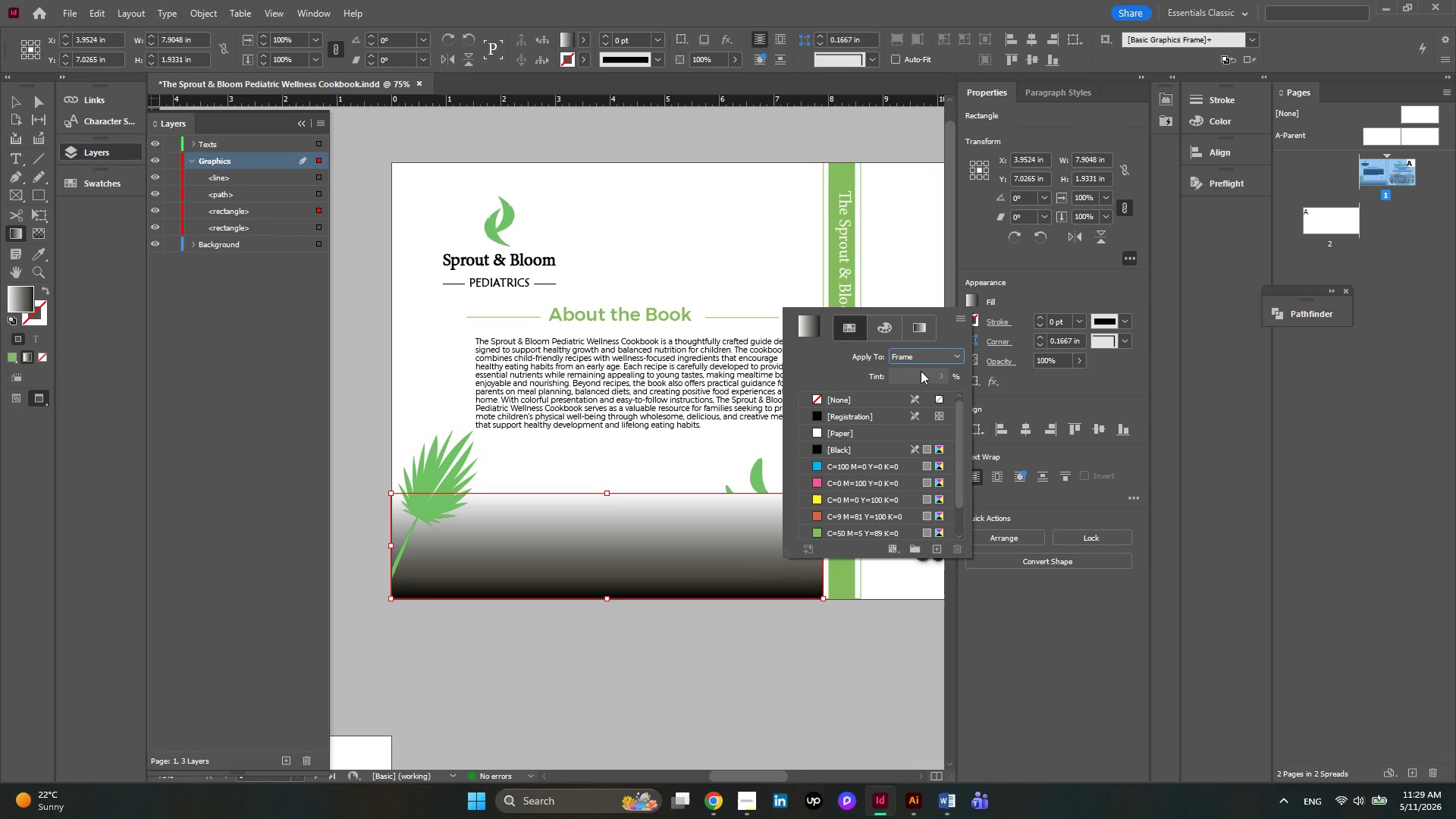 
left_click([915, 322])
 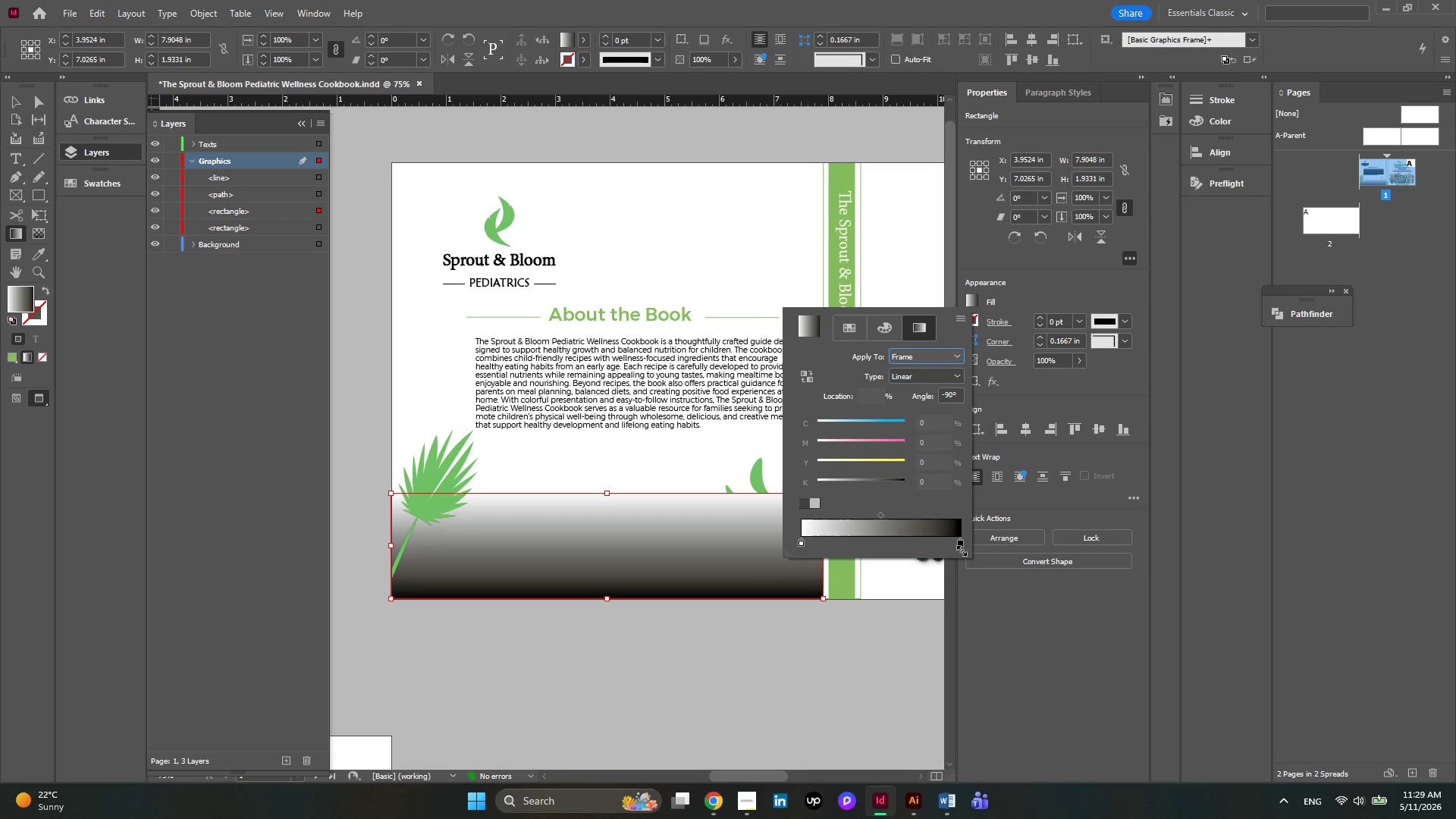 
left_click([962, 541])
 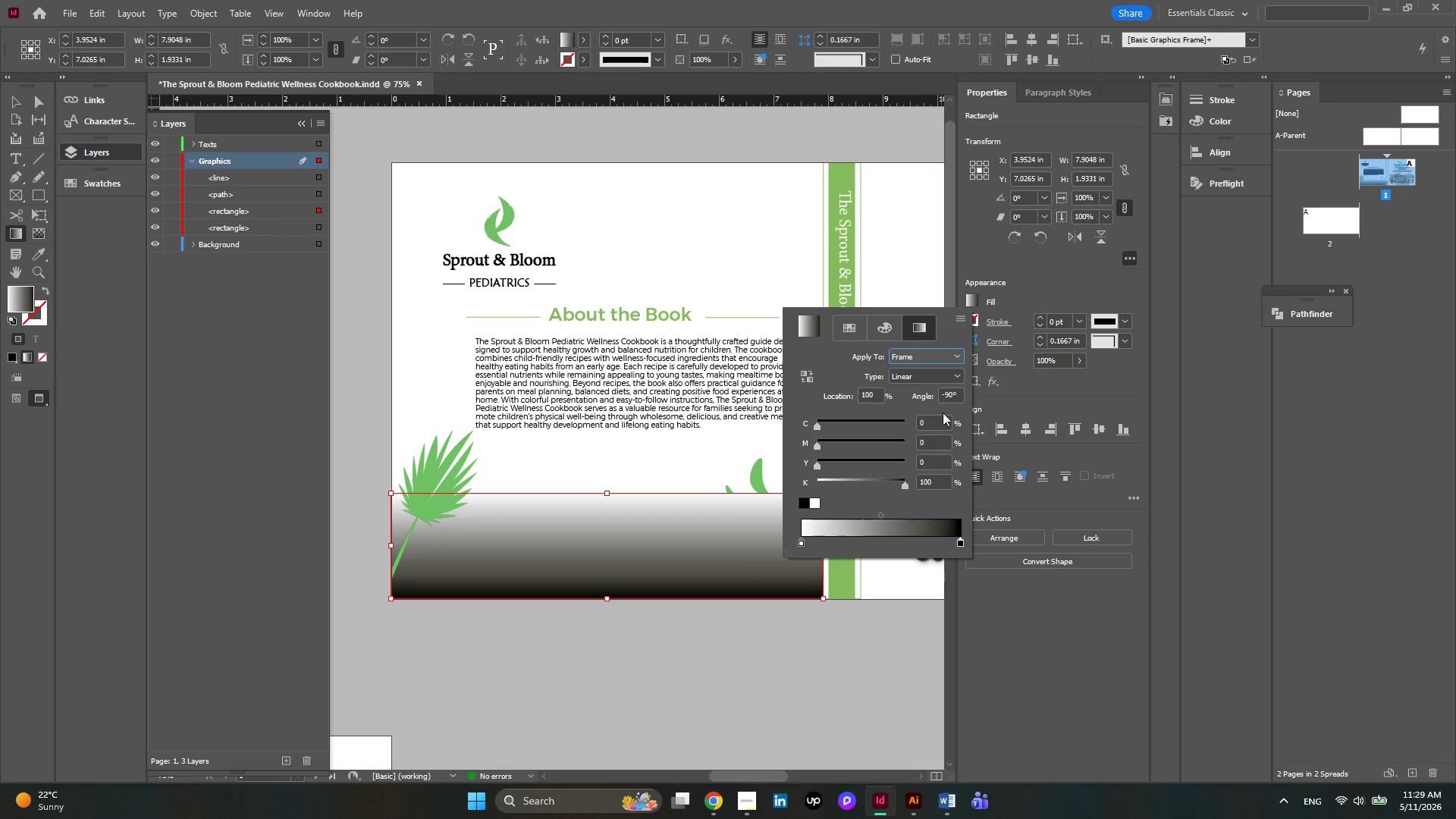 
left_click([955, 371])
 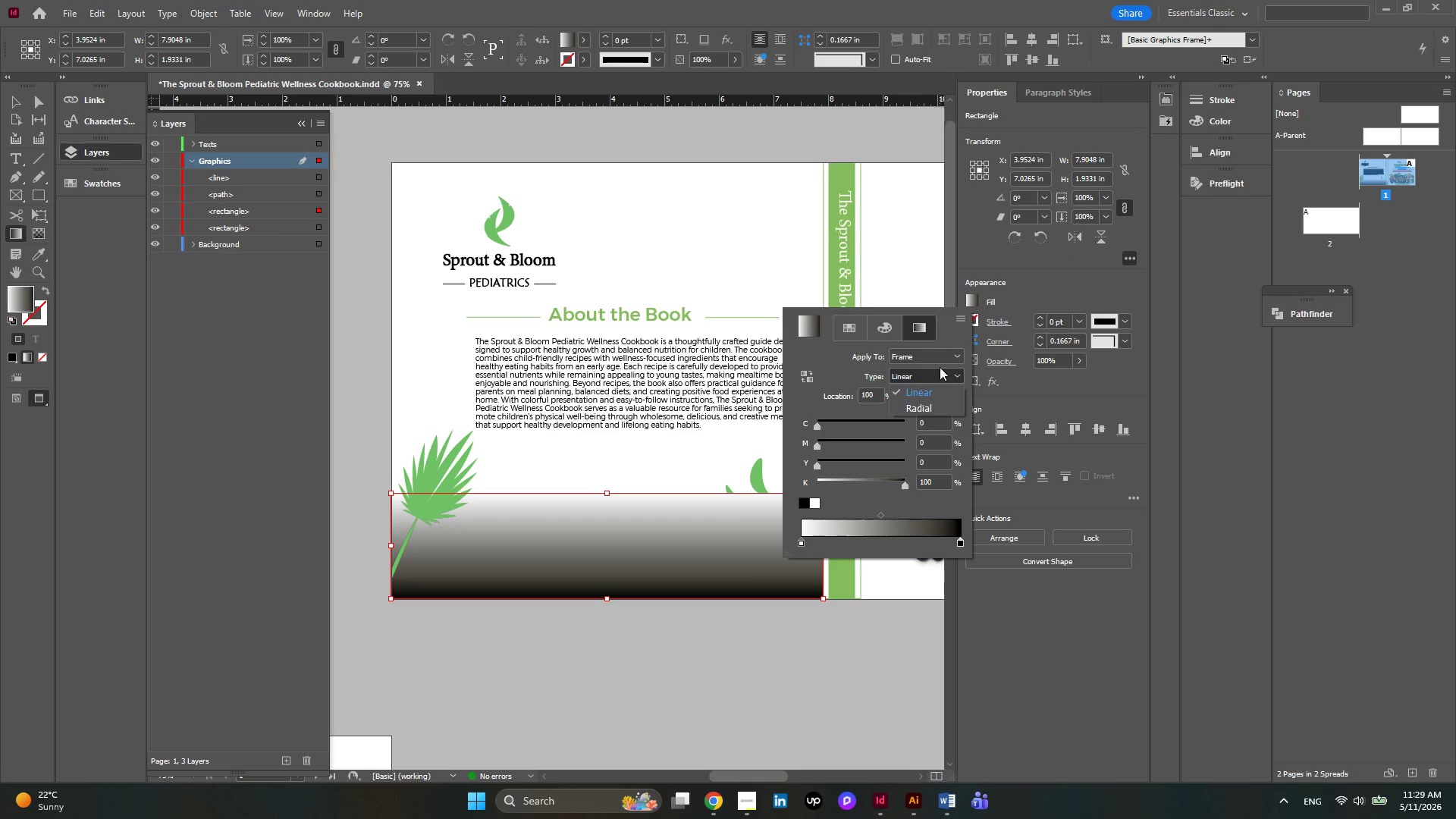 
left_click([948, 361])
 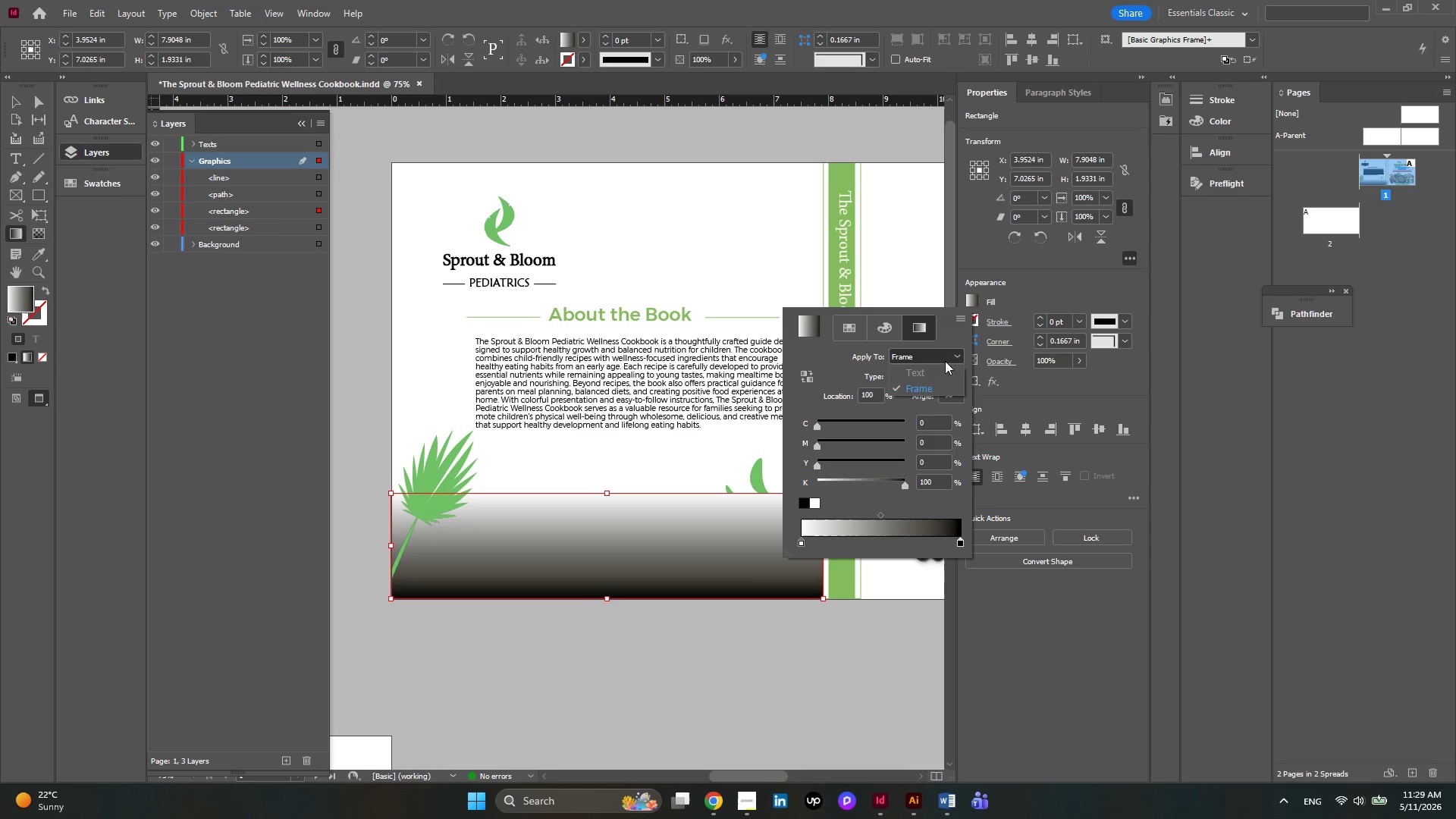 
left_click([945, 326])
 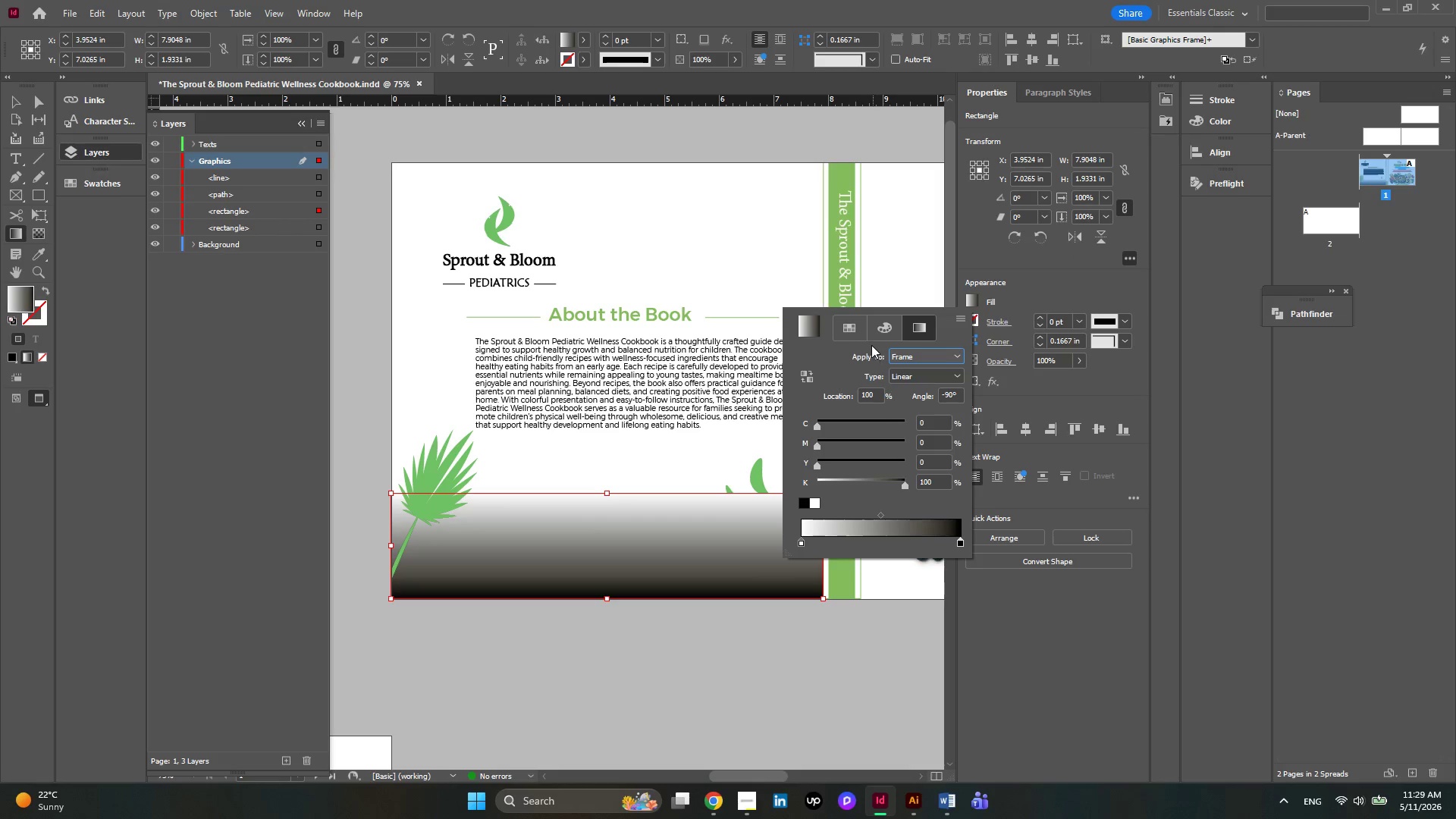 
wait(6.09)
 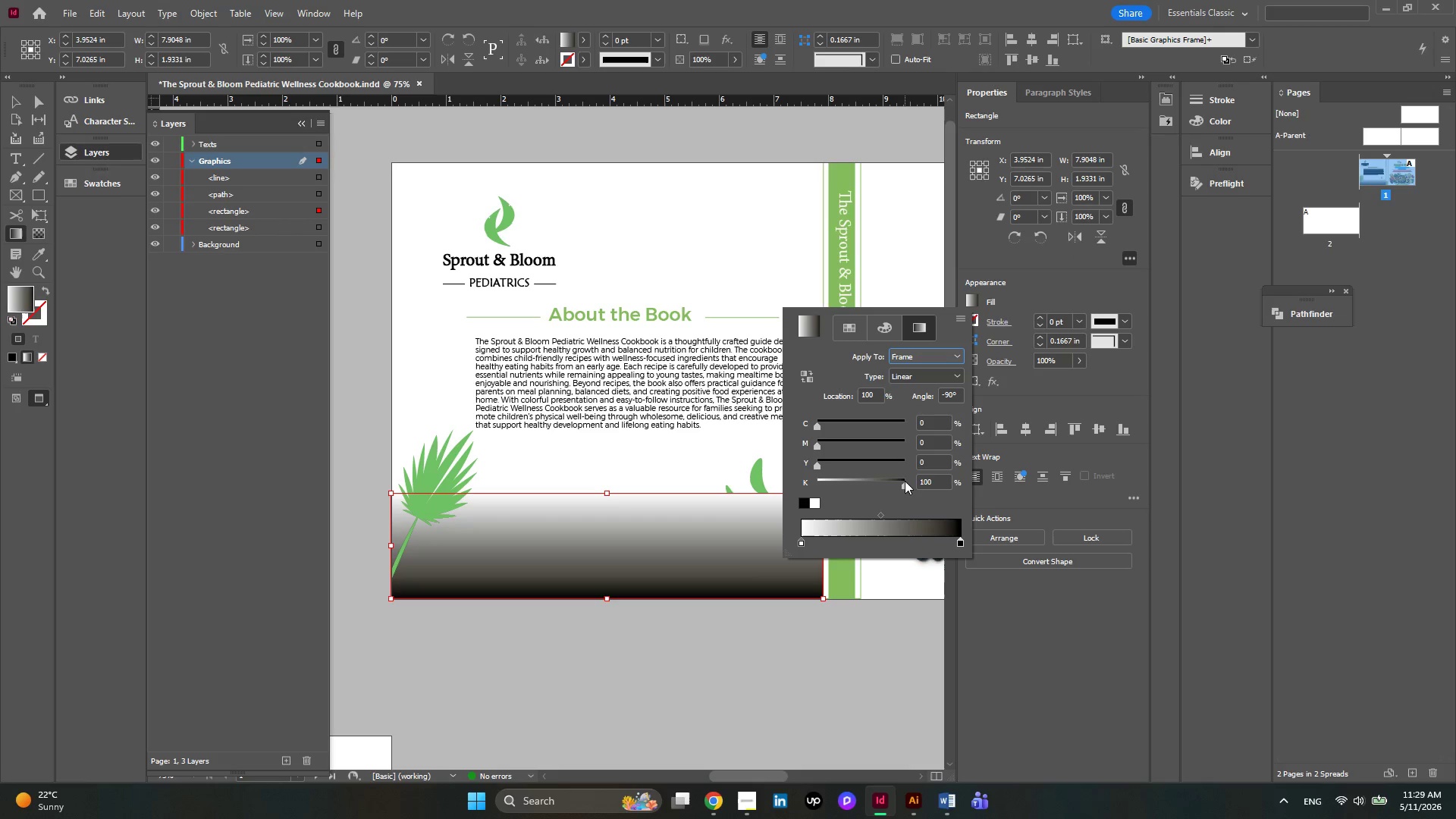 
left_click([38, 255])
 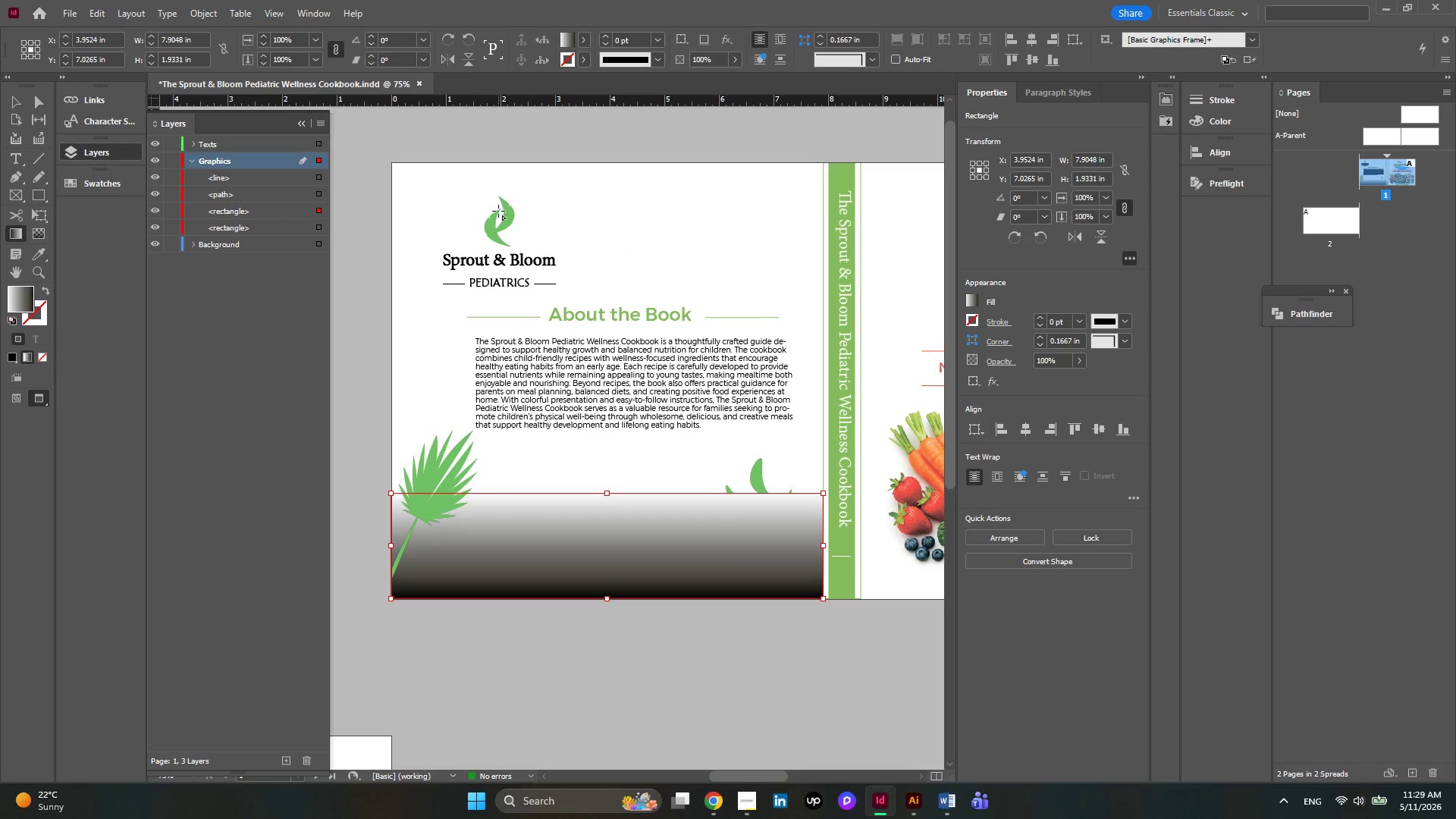 
left_click([504, 215])
 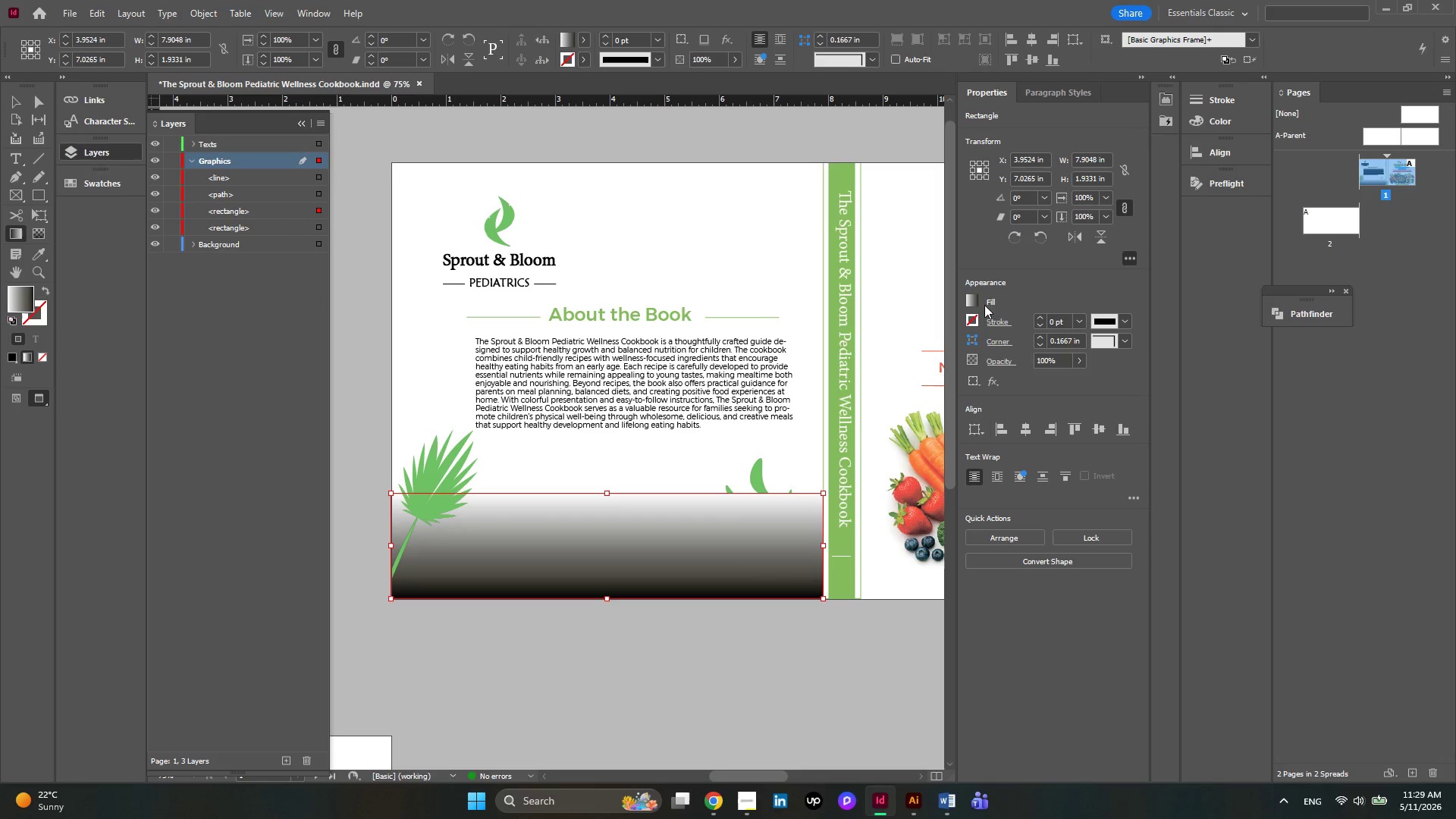 
left_click([973, 302])
 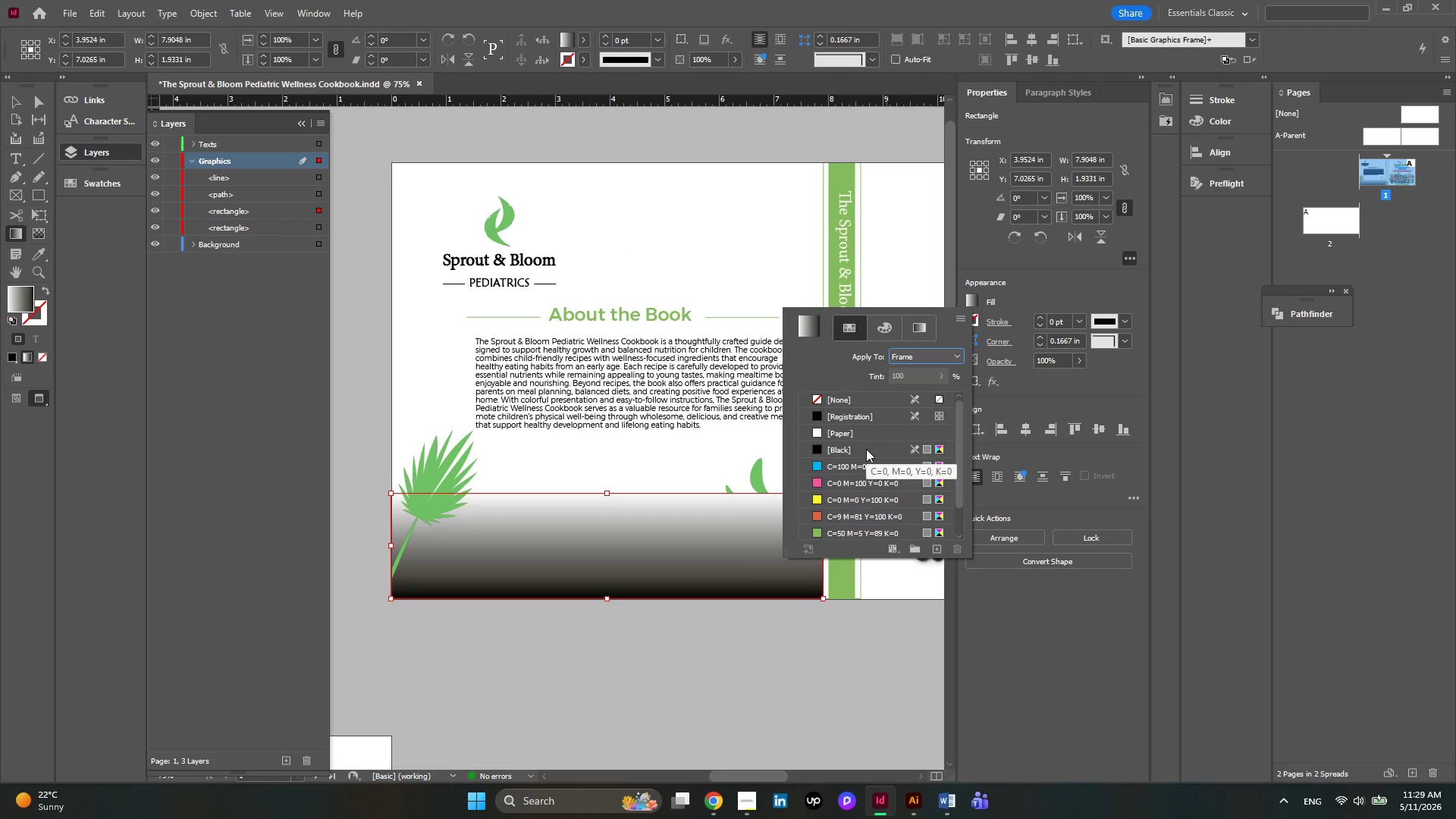 
key(Control+ControlLeft)
 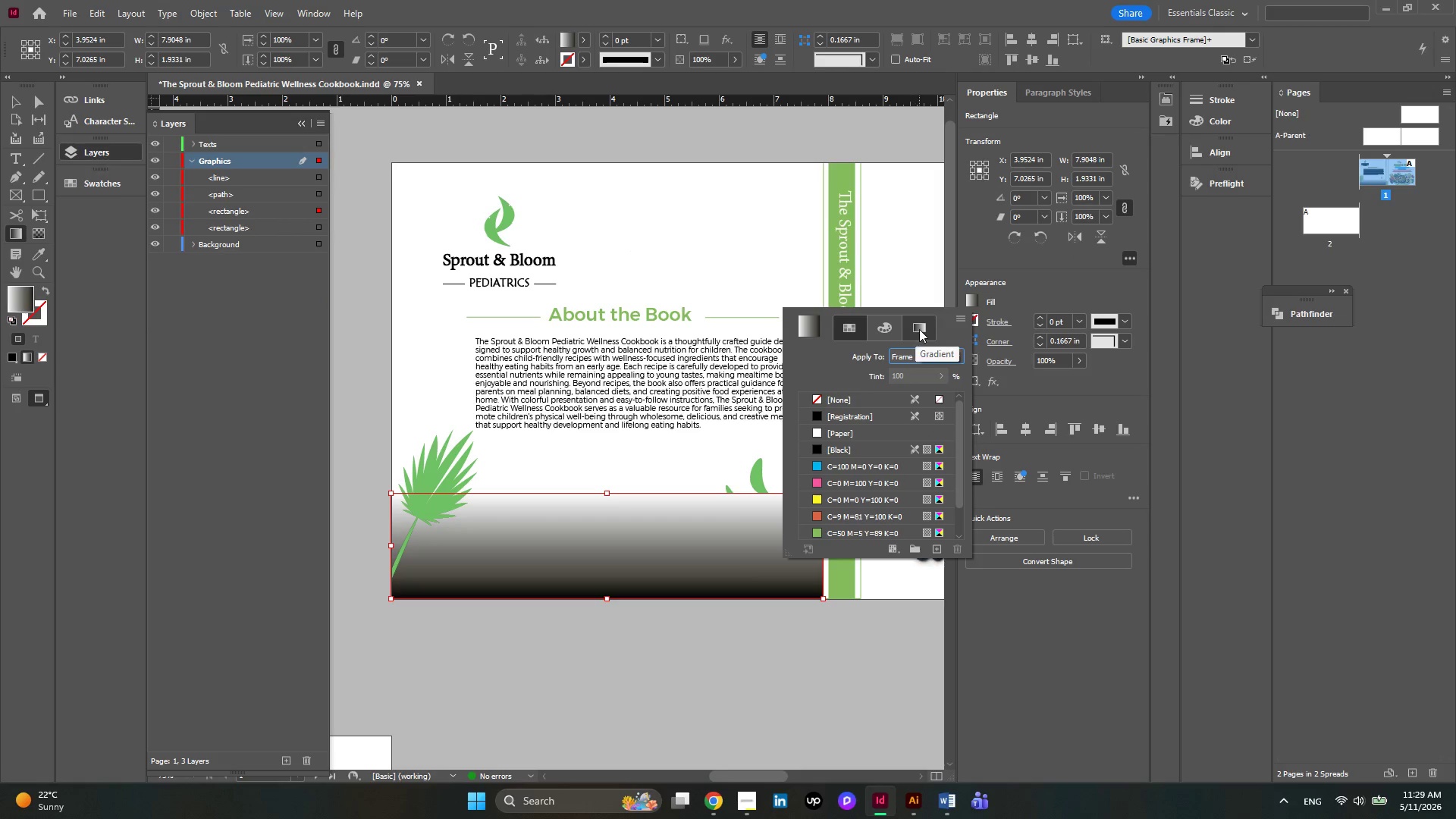 
left_click([919, 329])
 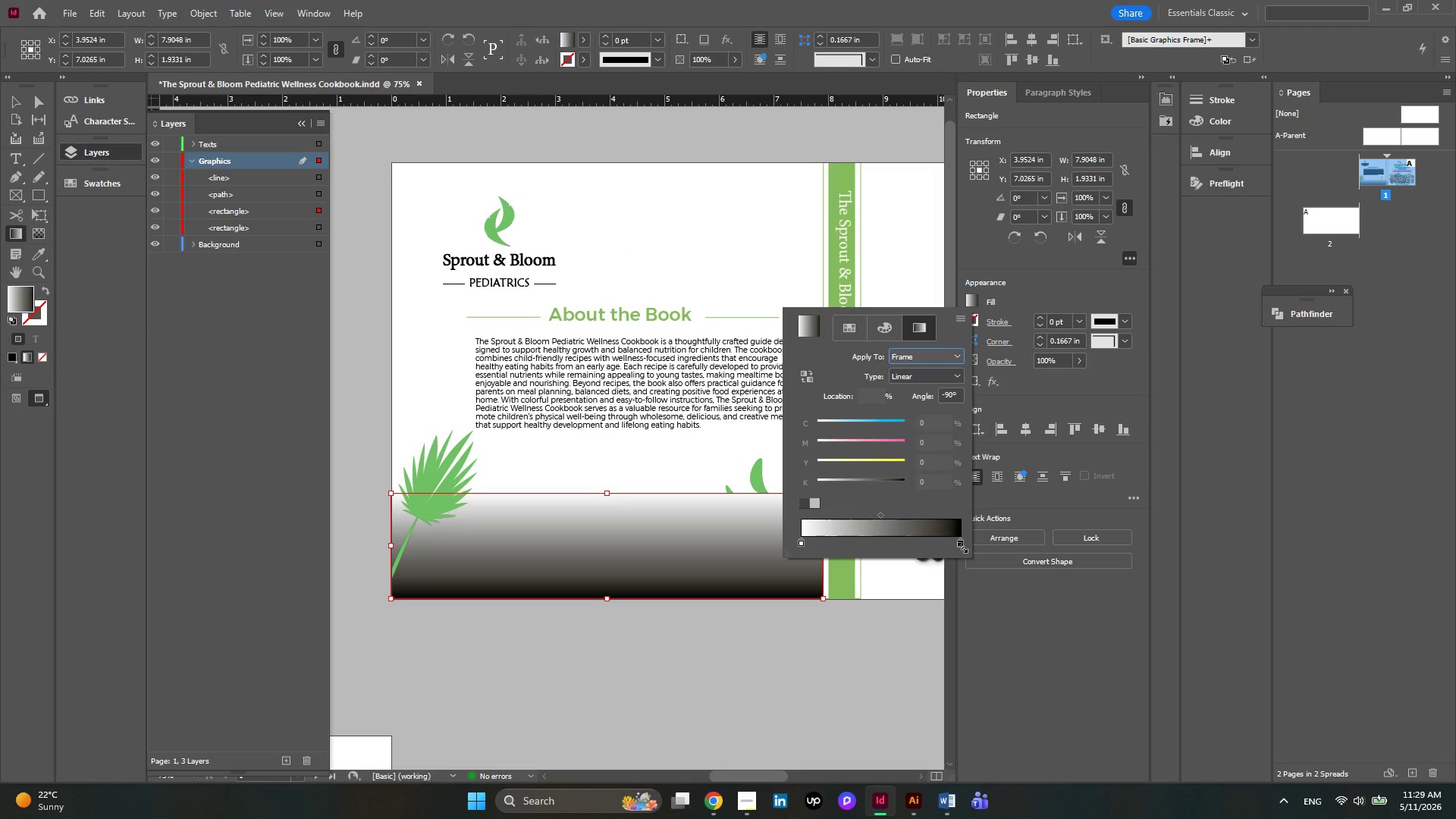 
left_click_drag(start_coordinate=[962, 548], to_coordinate=[922, 541])
 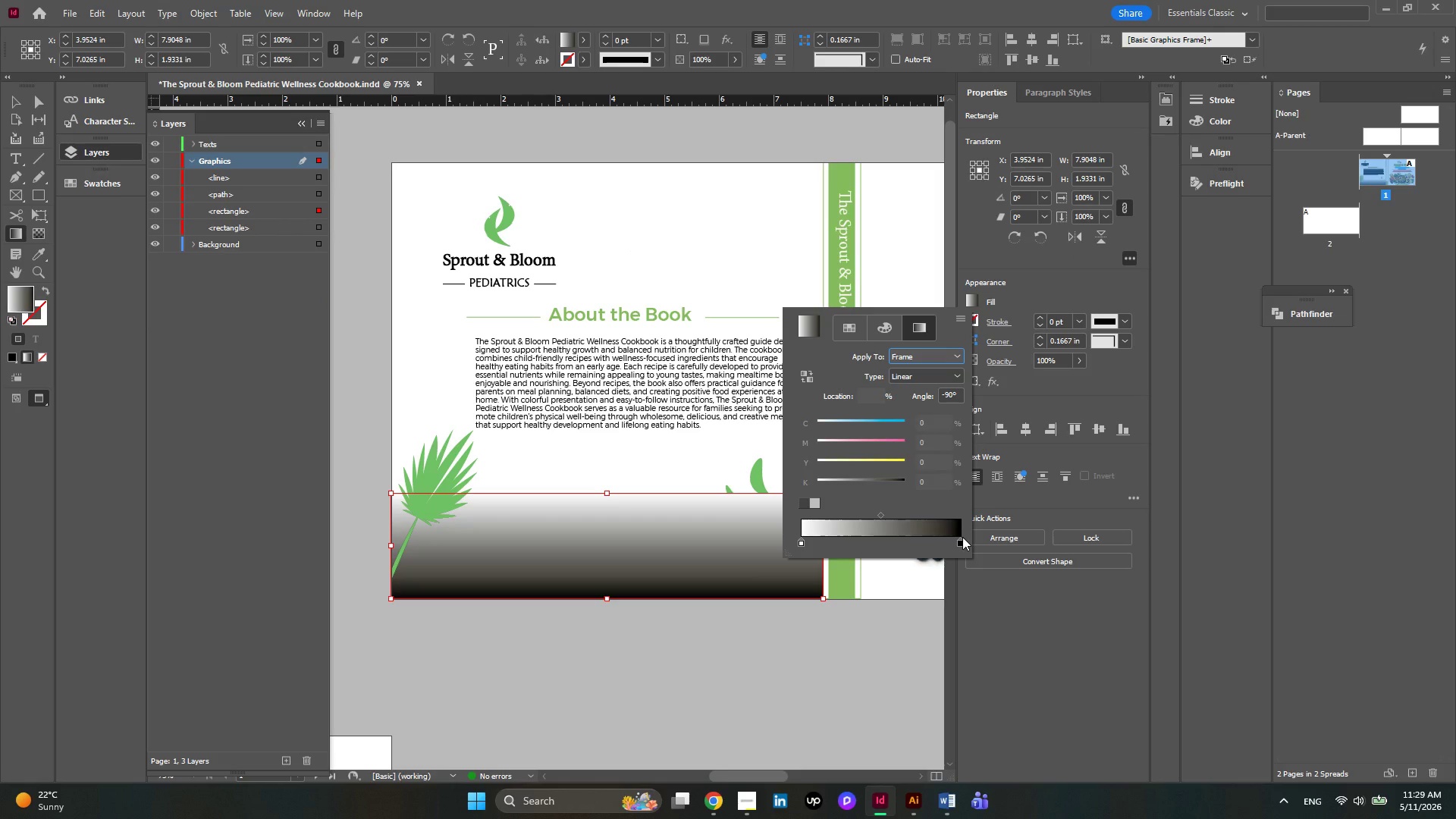 
left_click([962, 537])
 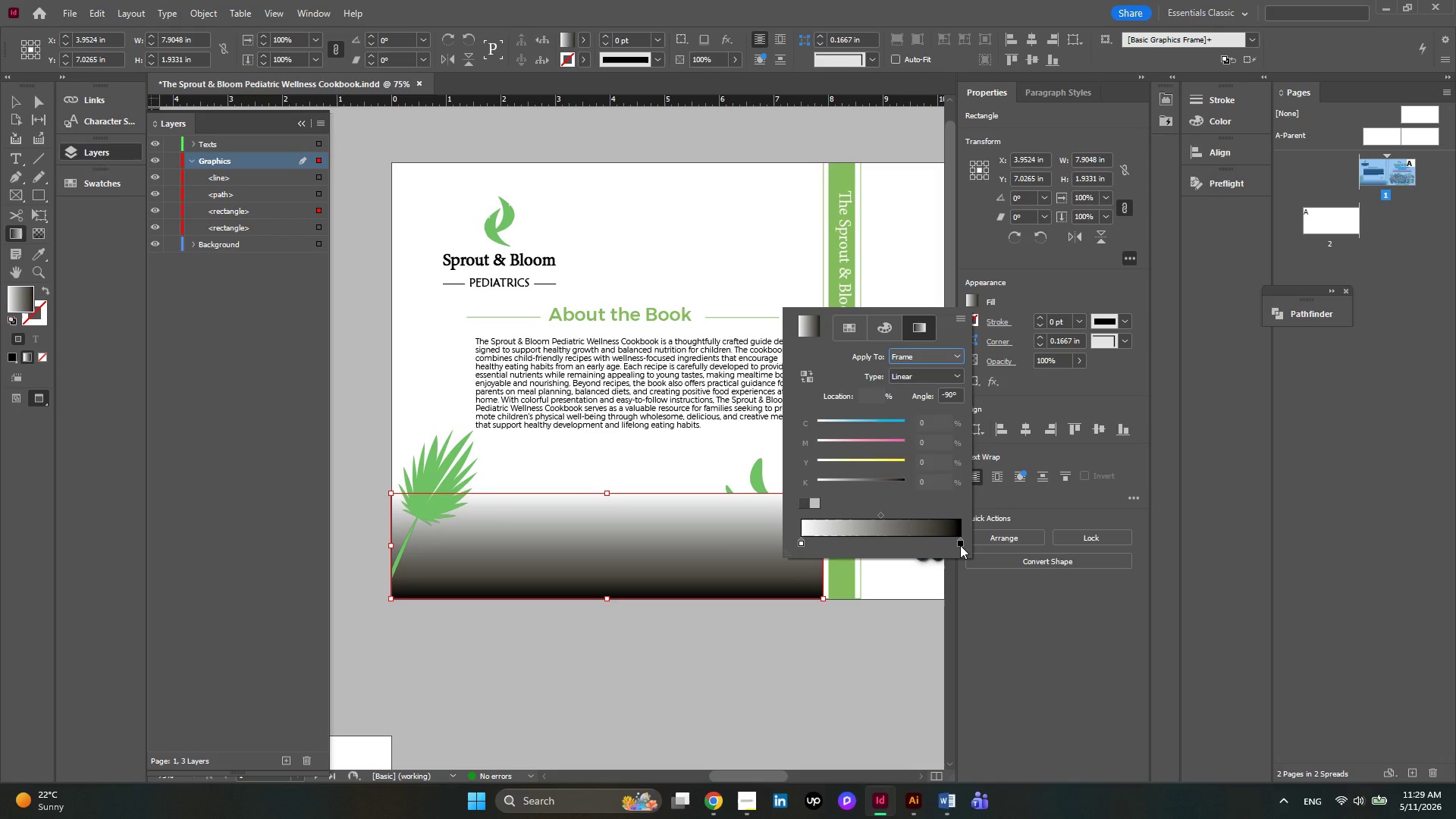 
left_click_drag(start_coordinate=[960, 545], to_coordinate=[919, 545])
 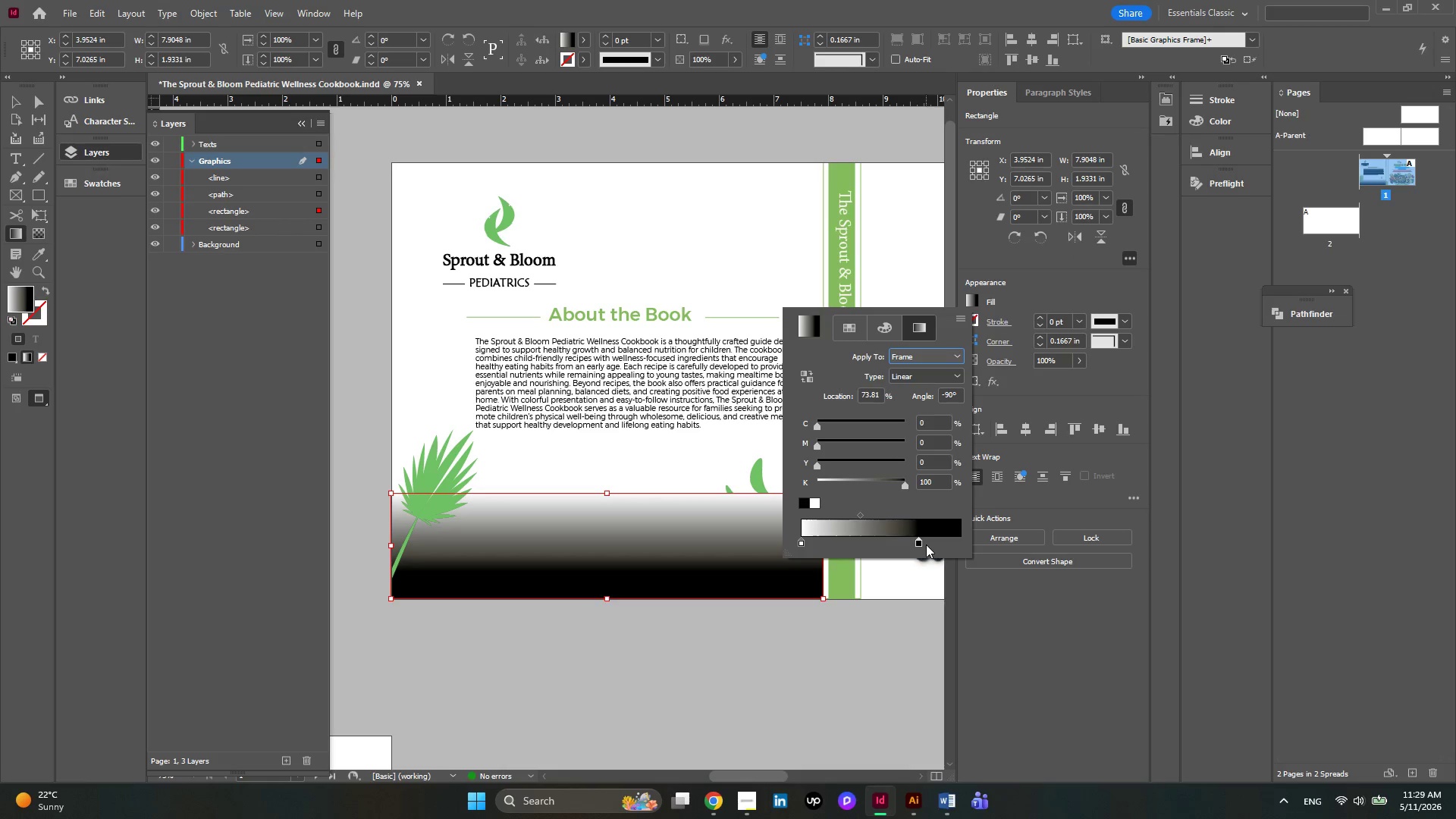 
left_click_drag(start_coordinate=[926, 544], to_coordinate=[959, 543])
 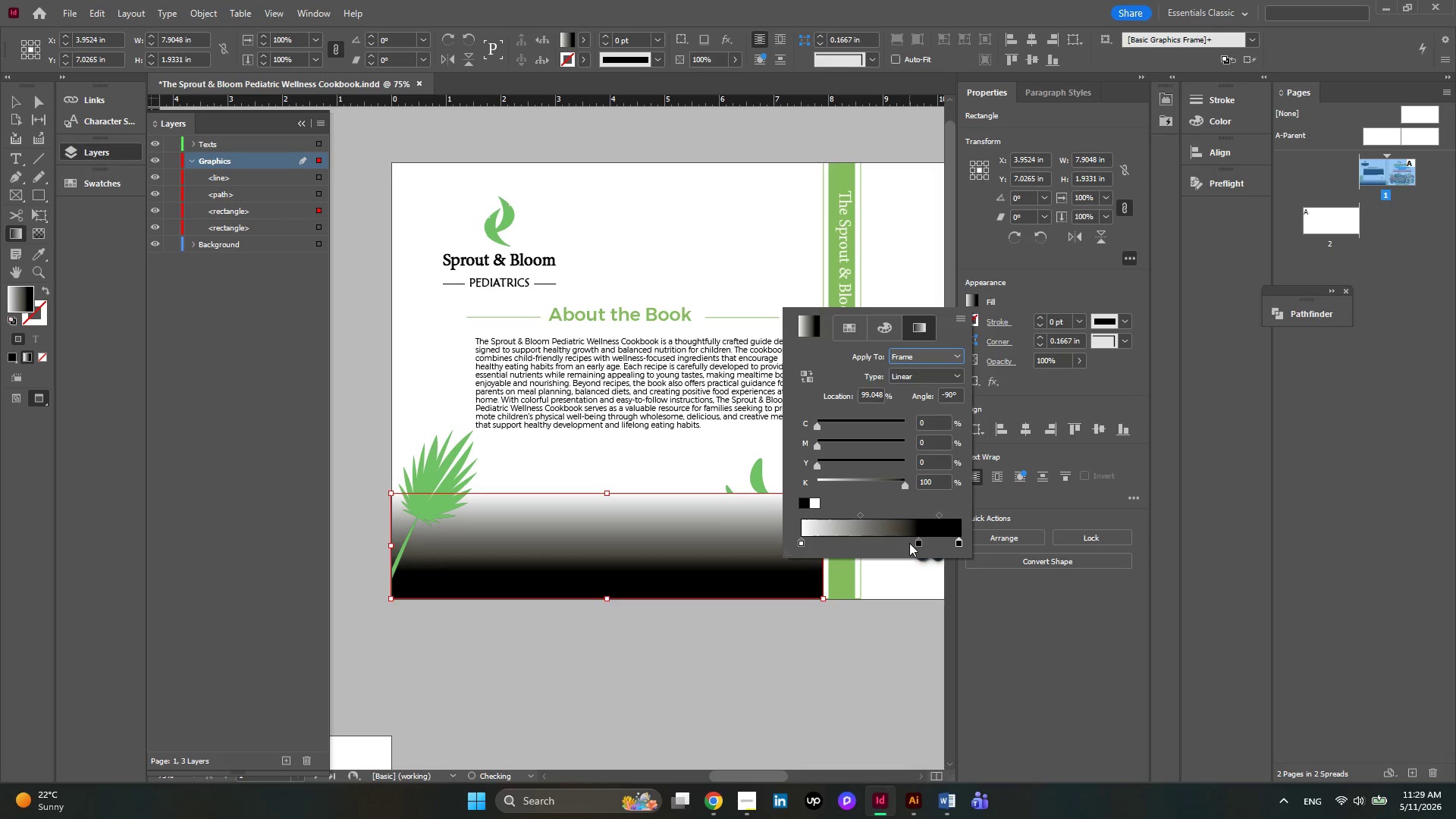 
left_click([912, 543])
 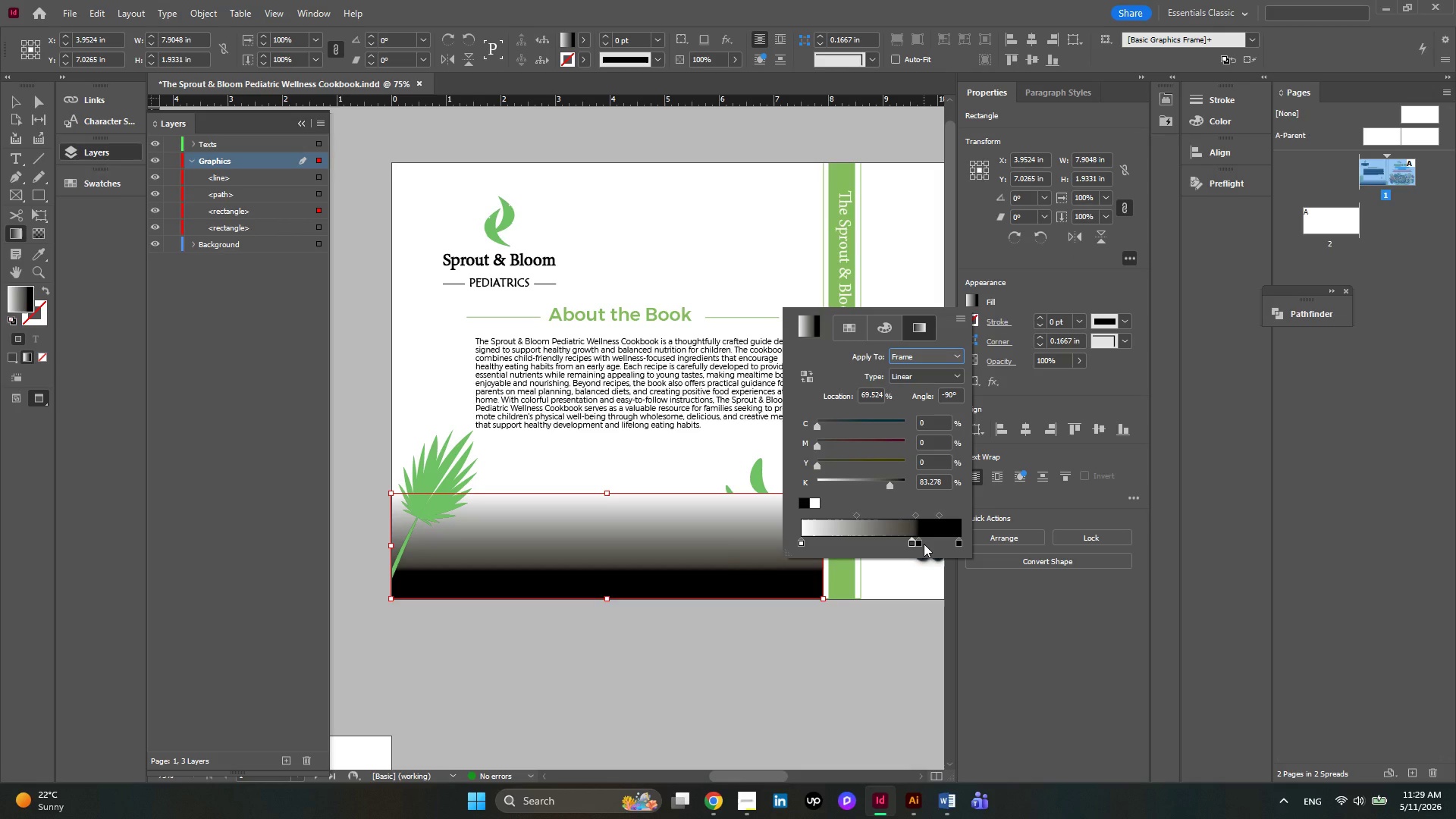 
key(Delete)
 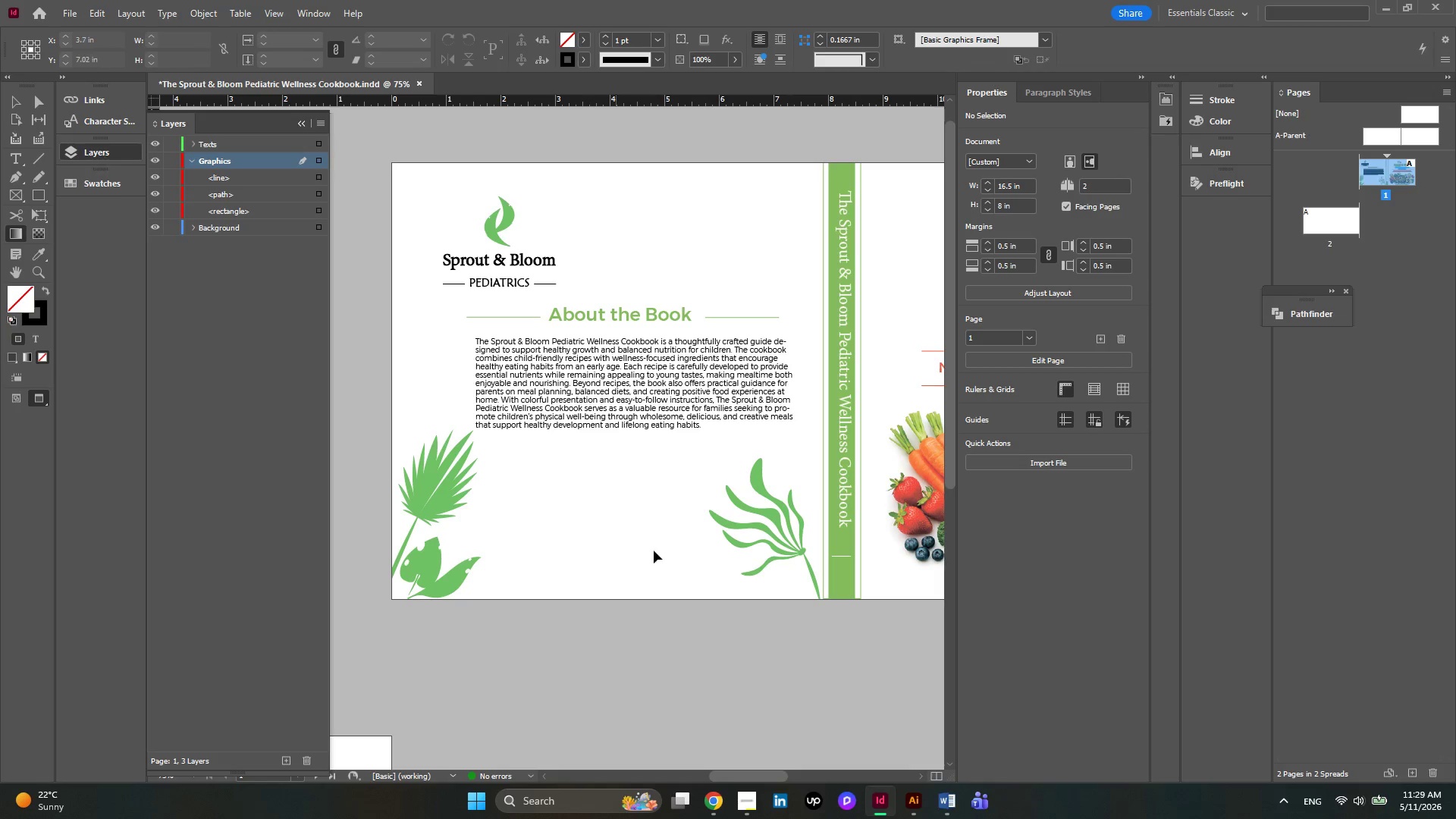 
wait(7.25)
 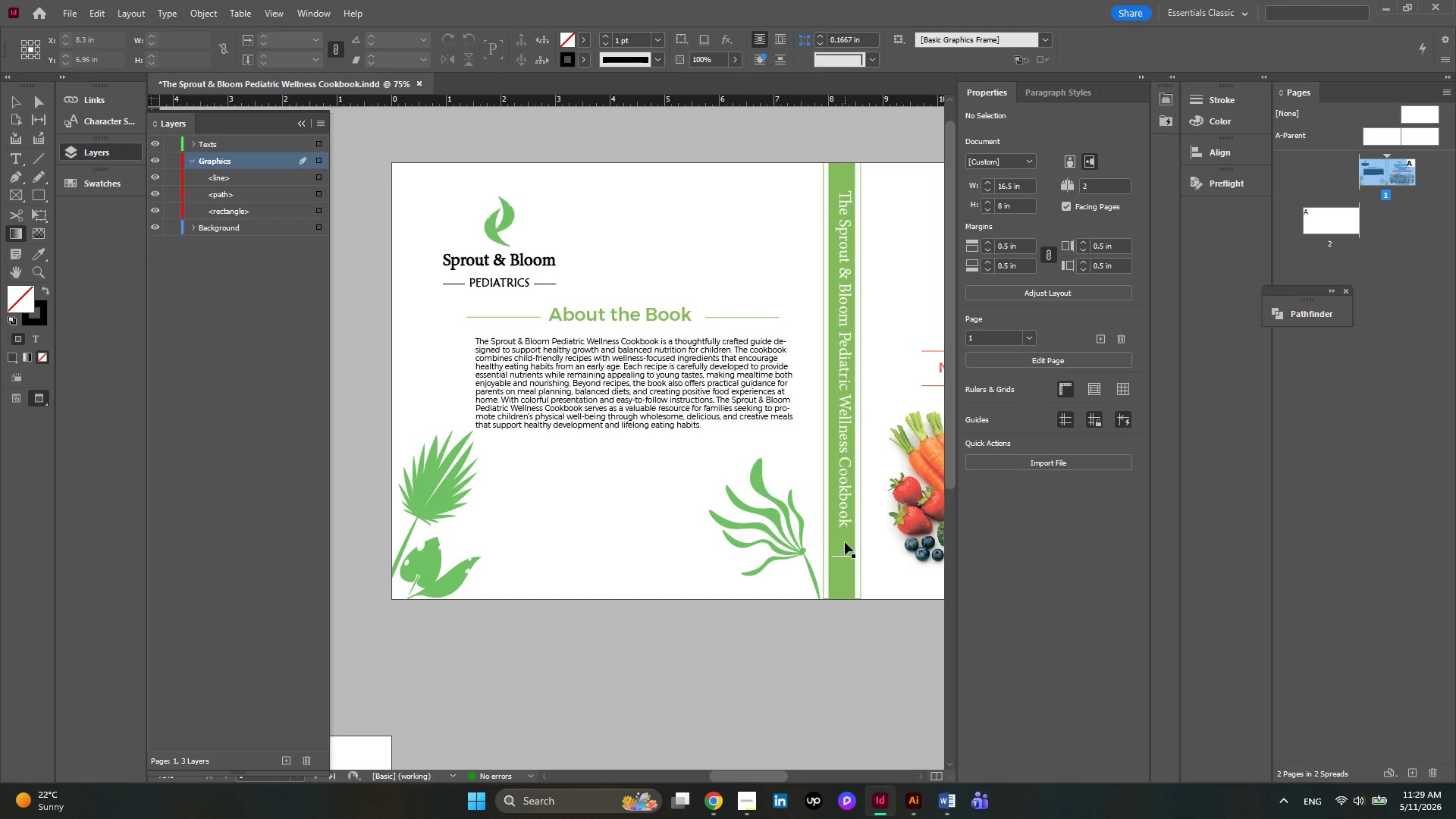 
hold_key(key=AltLeft, duration=0.75)
scroll: coordinate [715, 535], scroll_direction: up, amount: 5.0
 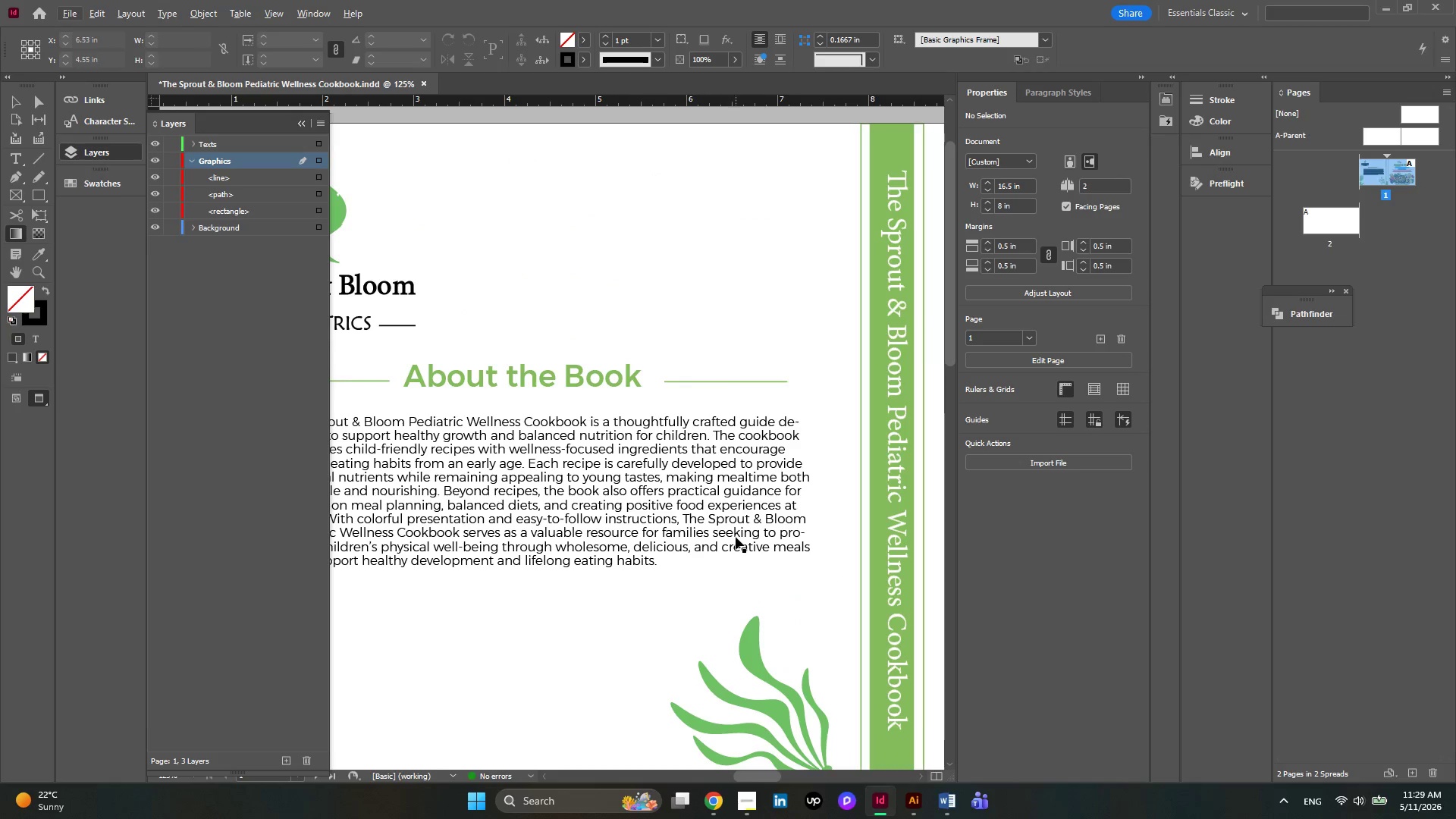 
hold_key(key=AltLeft, duration=0.62)
scroll: coordinate [736, 537], scroll_direction: none, amount: 0.0
 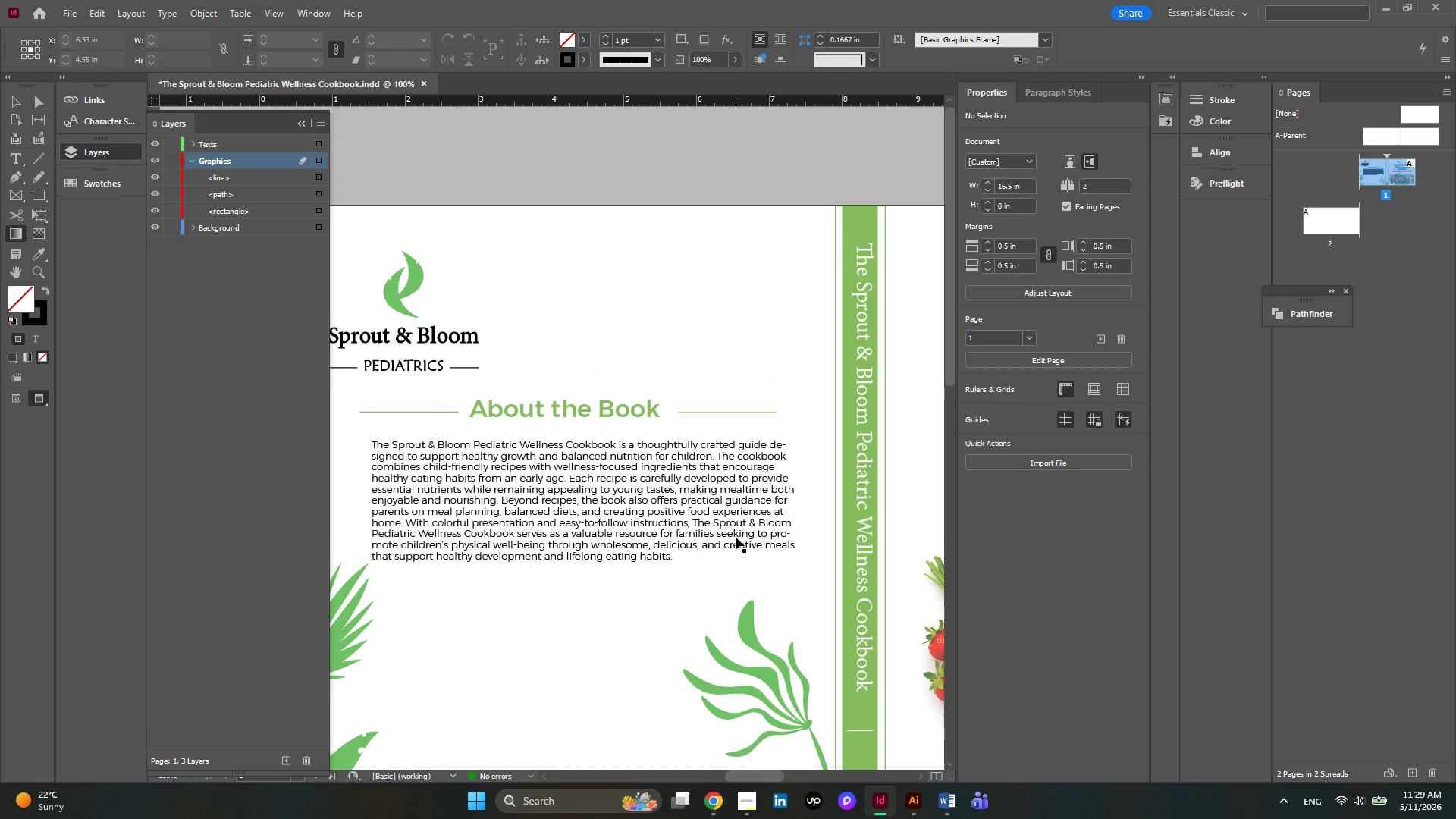 
scroll: coordinate [736, 537], scroll_direction: down, amount: 2.0
 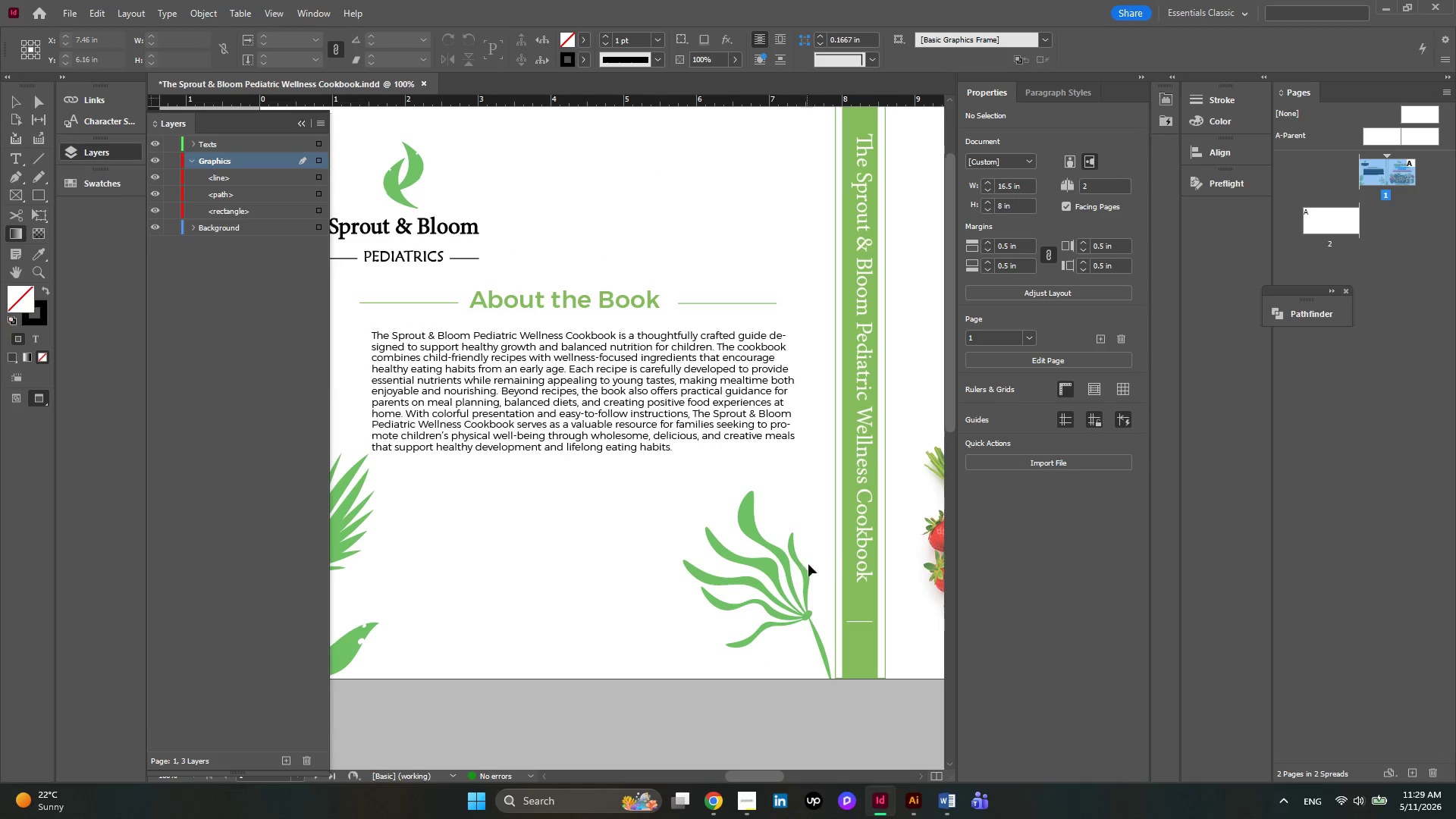 
left_click([849, 602])
 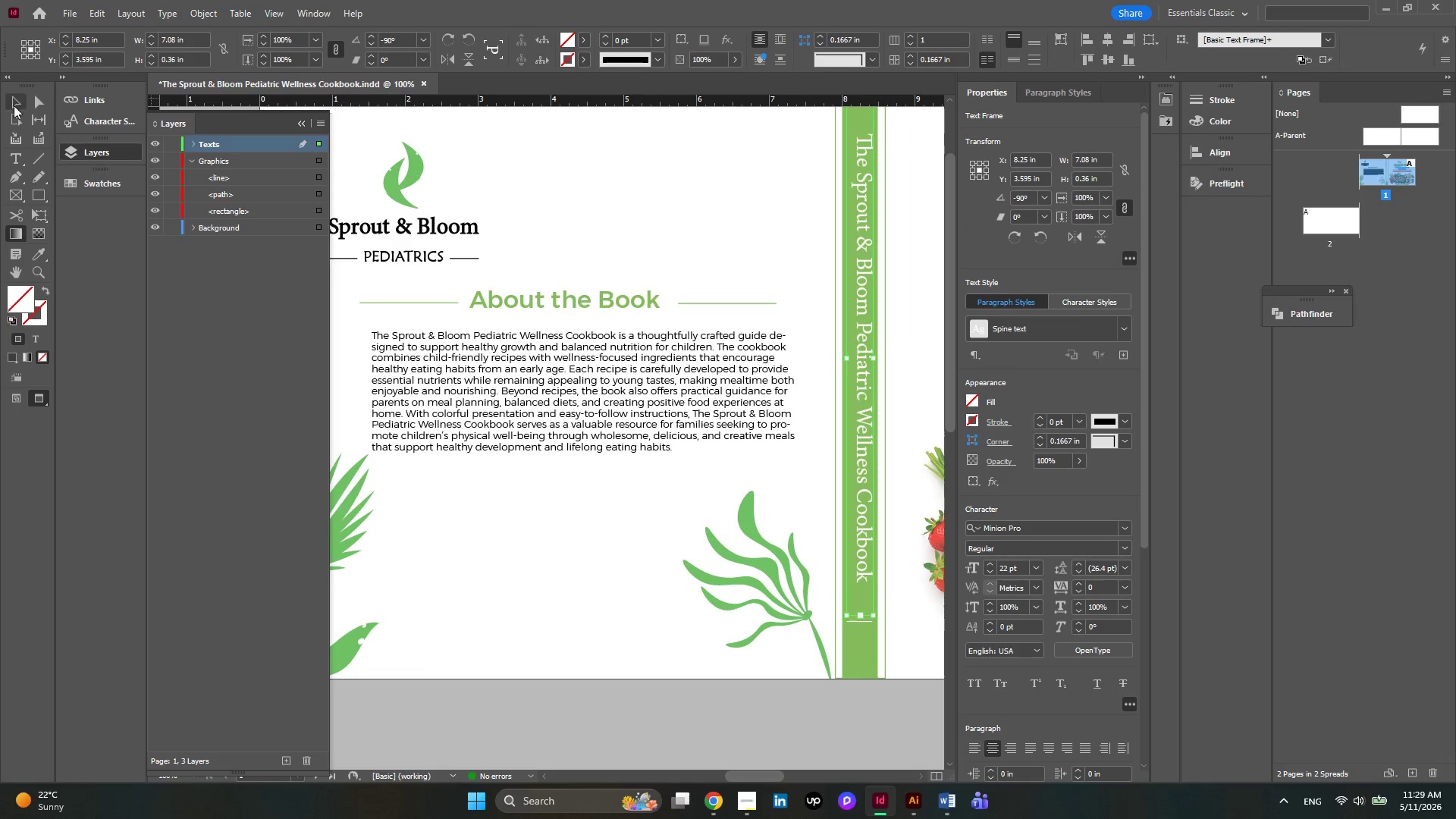 
left_click([17, 102])
 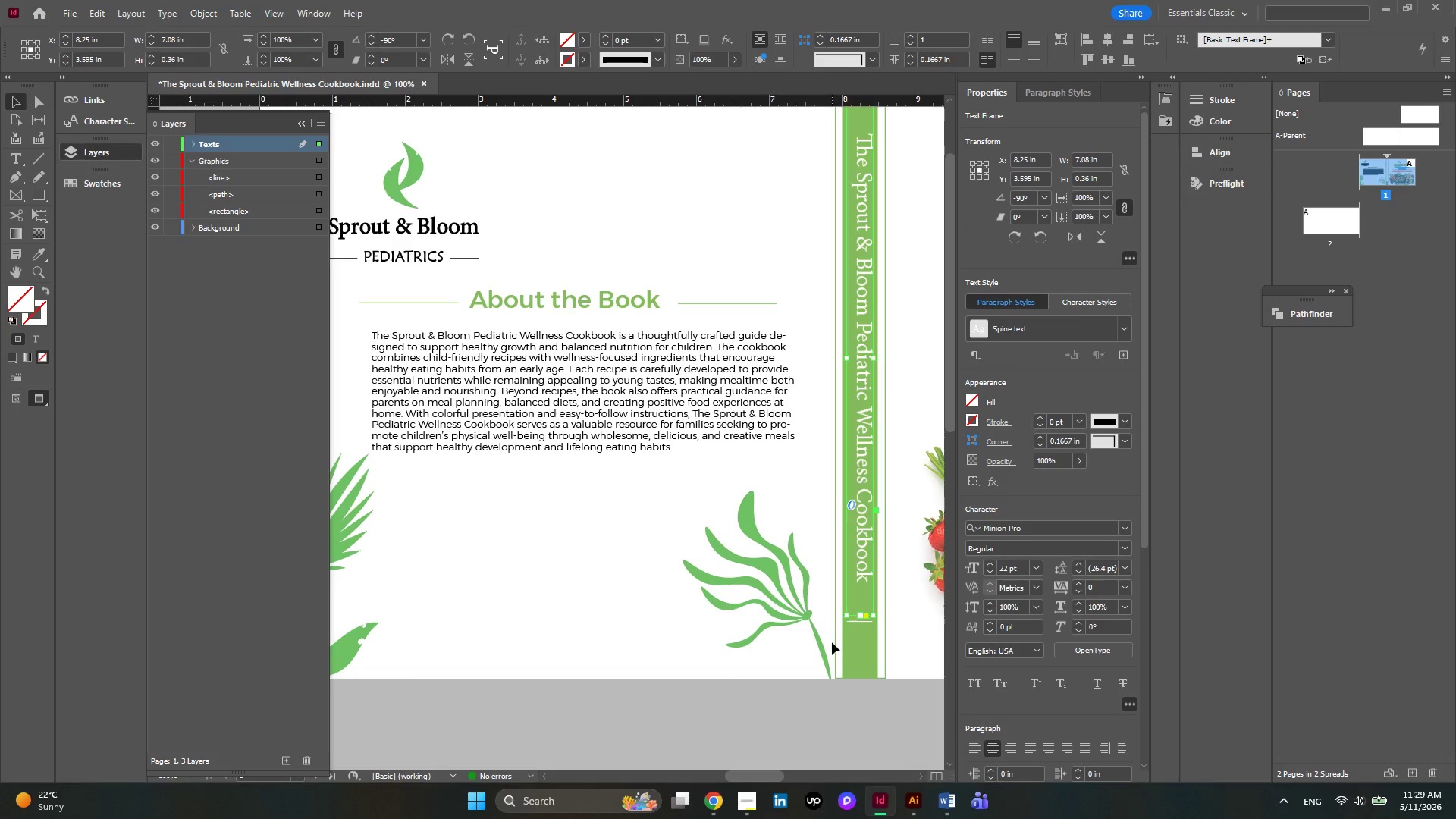 
left_click([861, 663])
 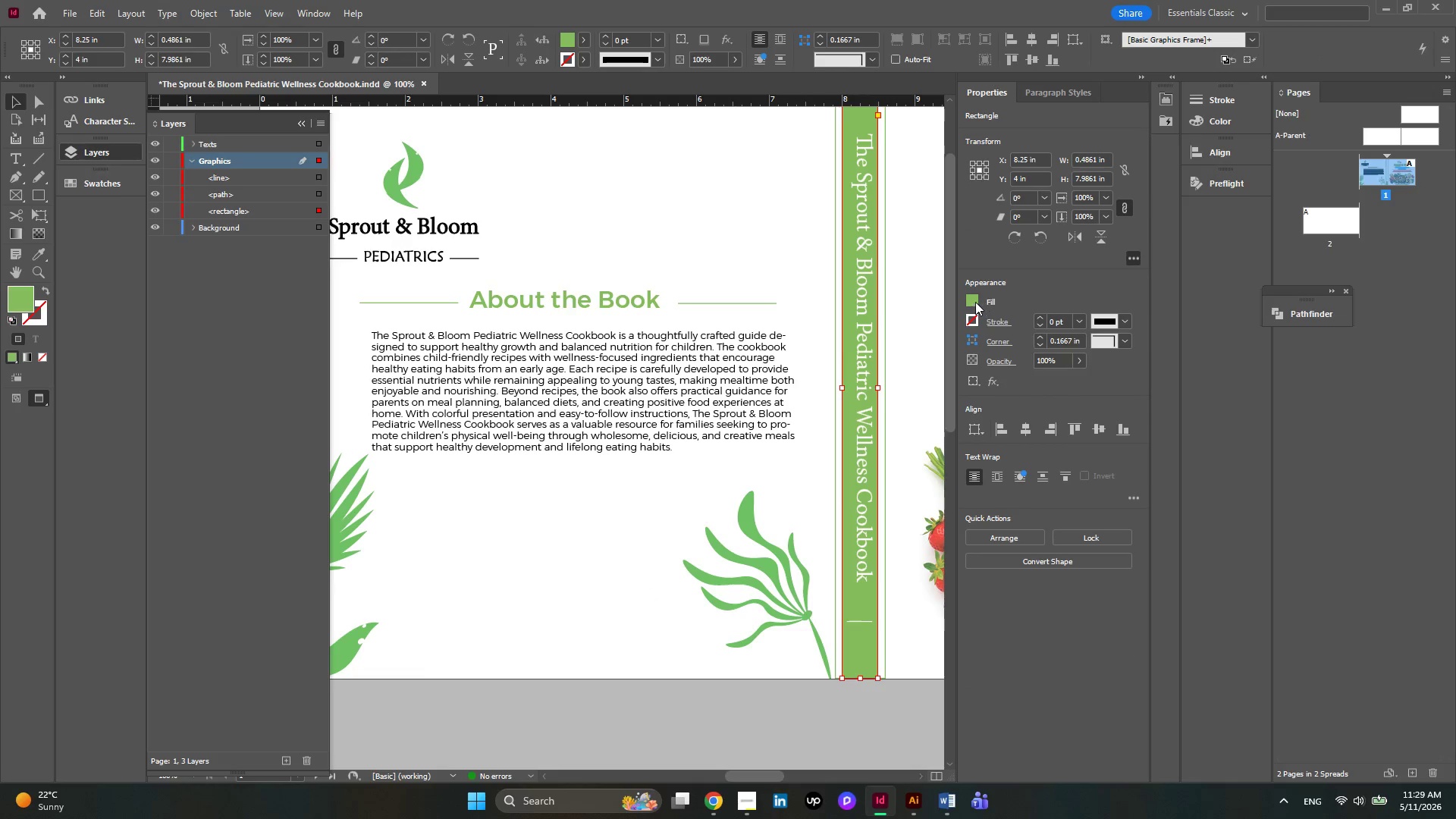 
left_click([973, 301])
 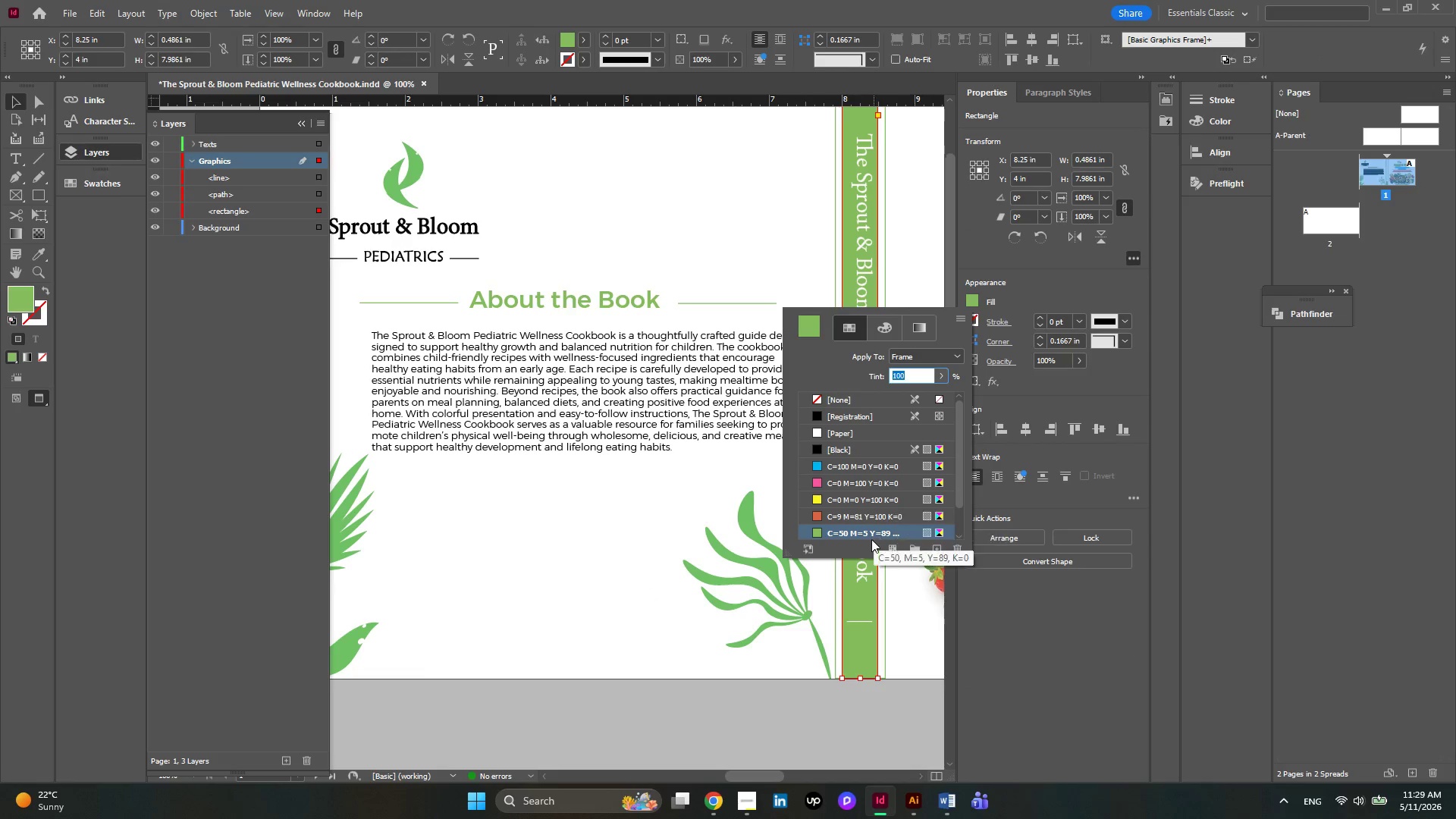 
left_click([871, 536])
 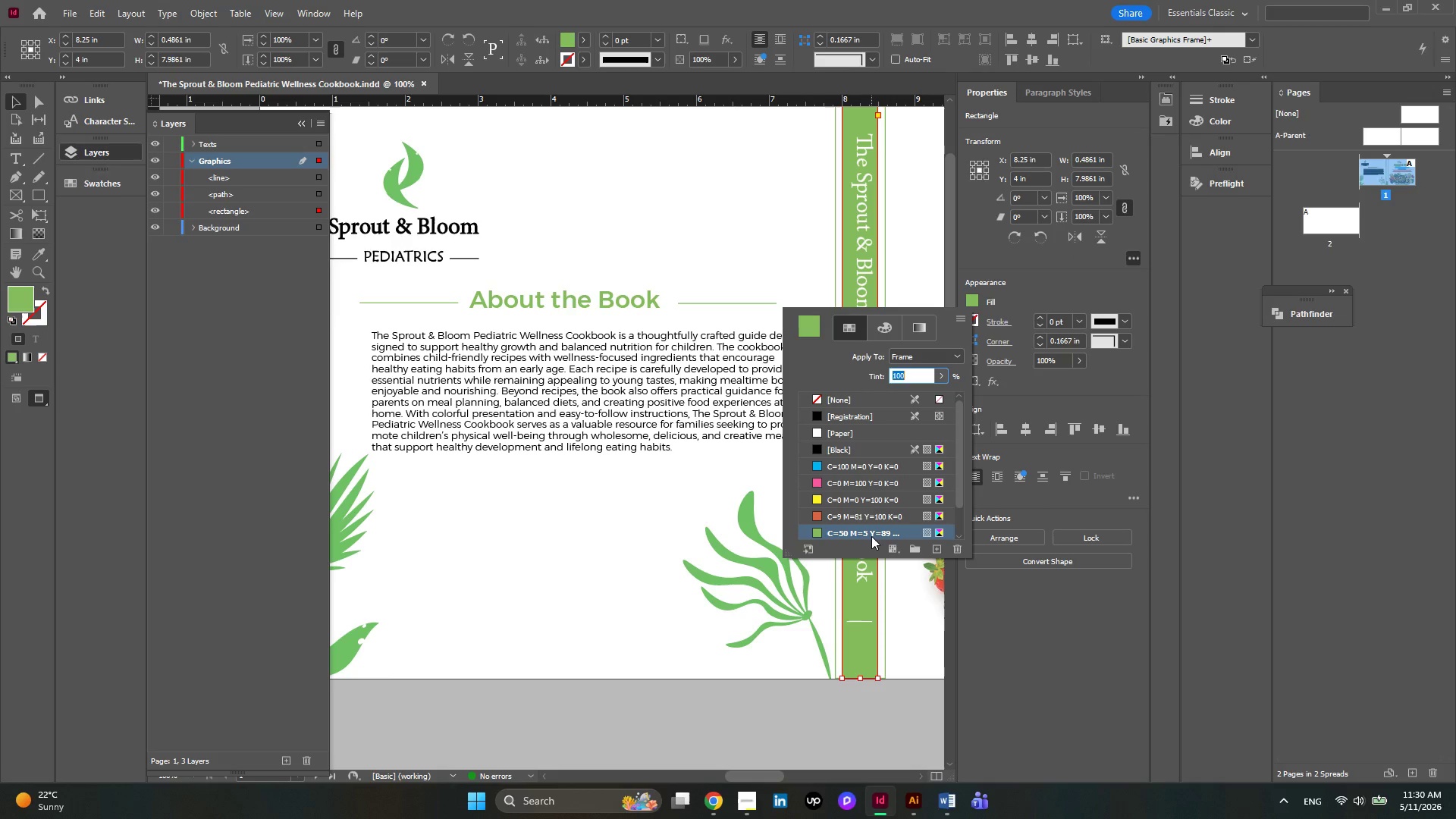 
double_click([871, 536])
 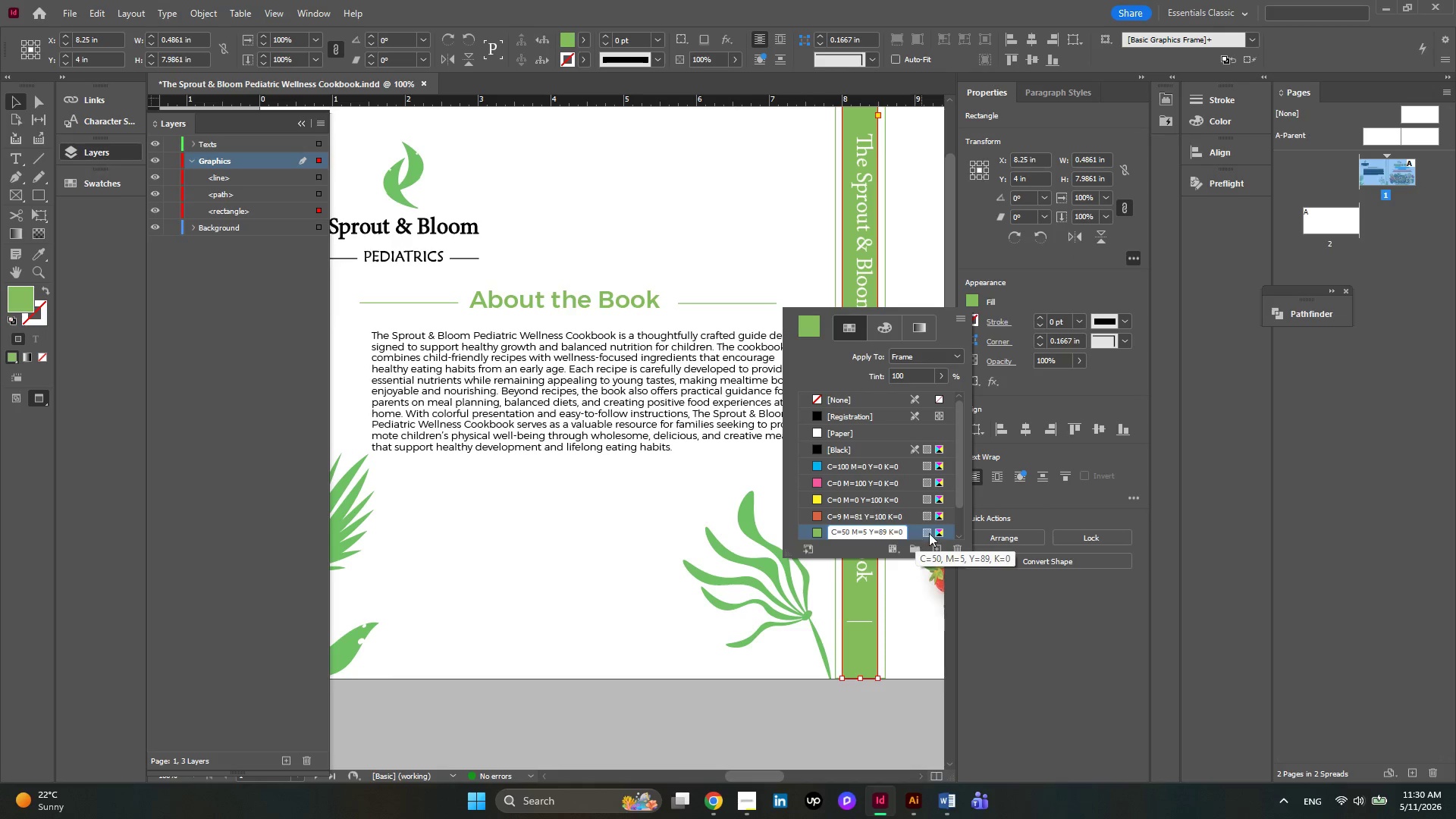 
double_click([930, 533])
 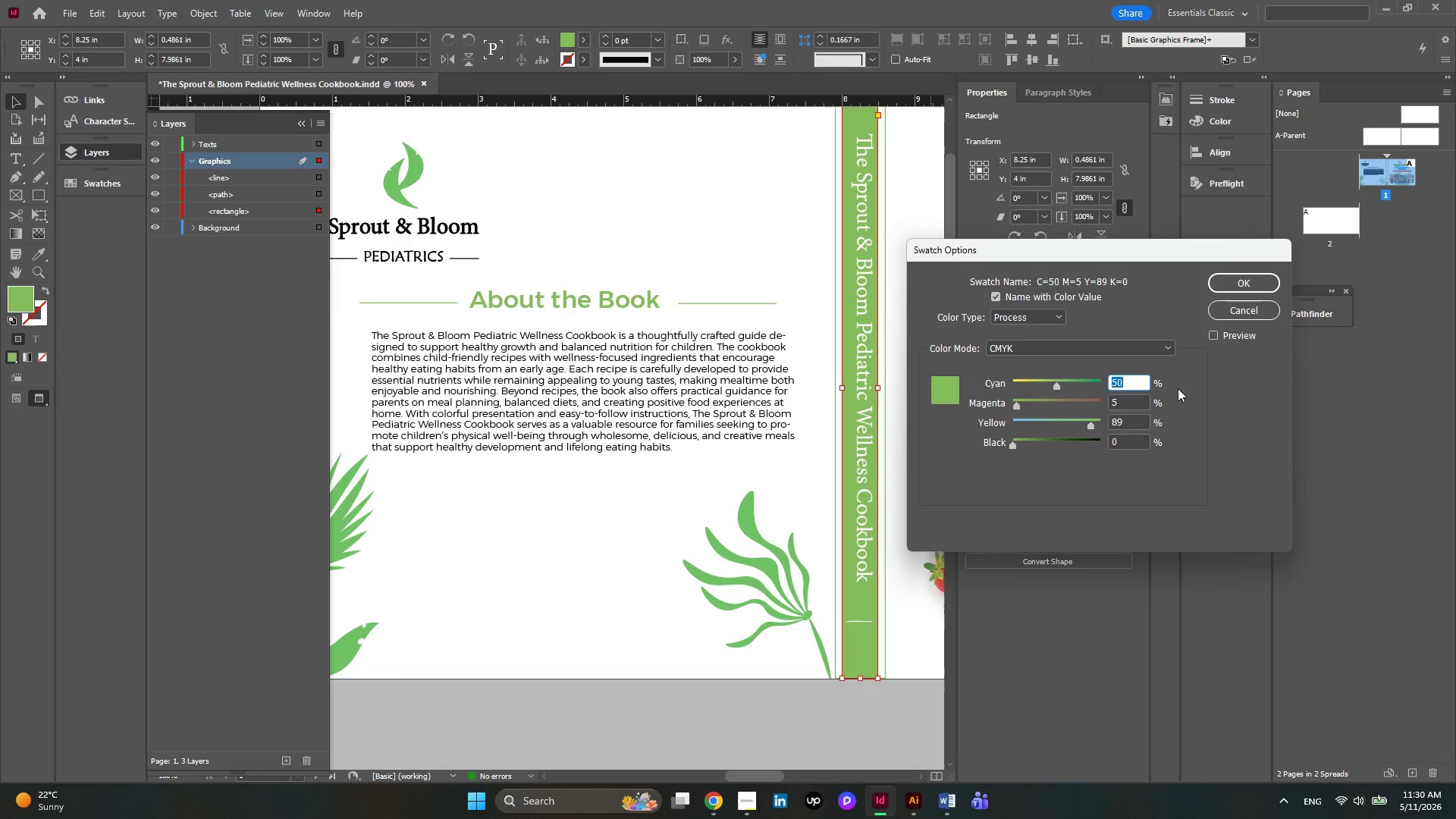 
left_click([1160, 354])
 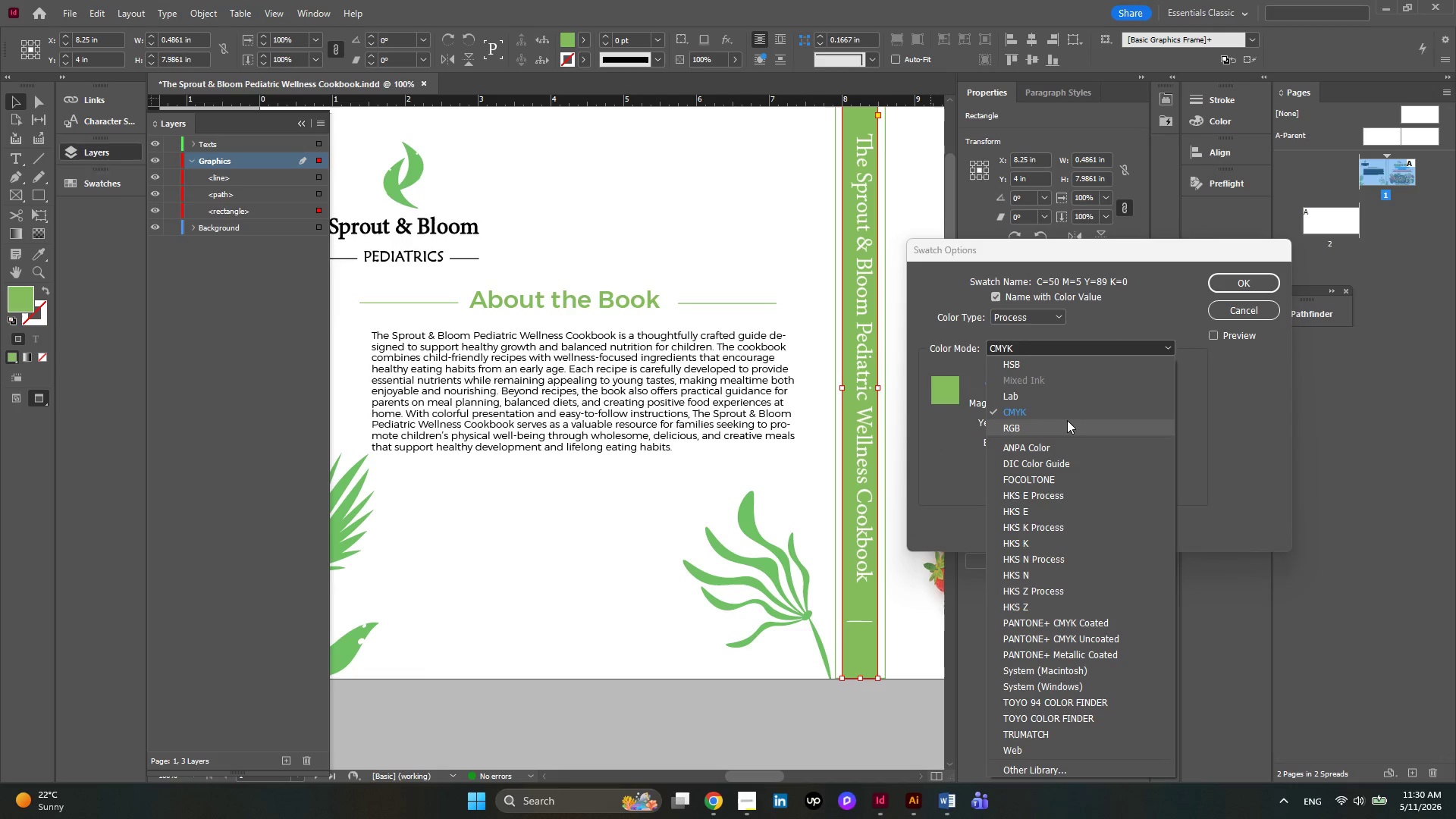 
left_click([1066, 420])
 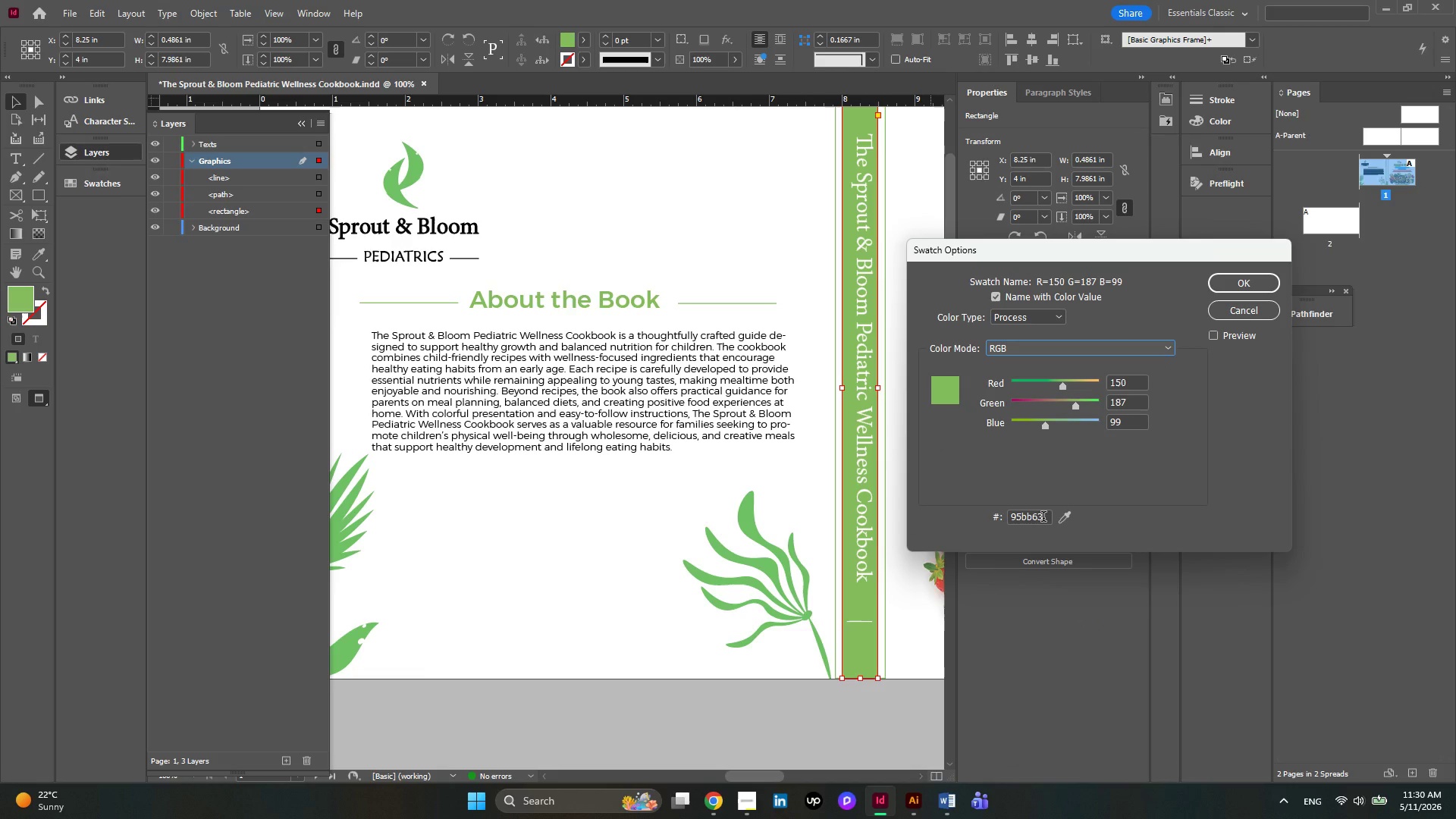 
left_click_drag(start_coordinate=[1043, 518], to_coordinate=[948, 519])
 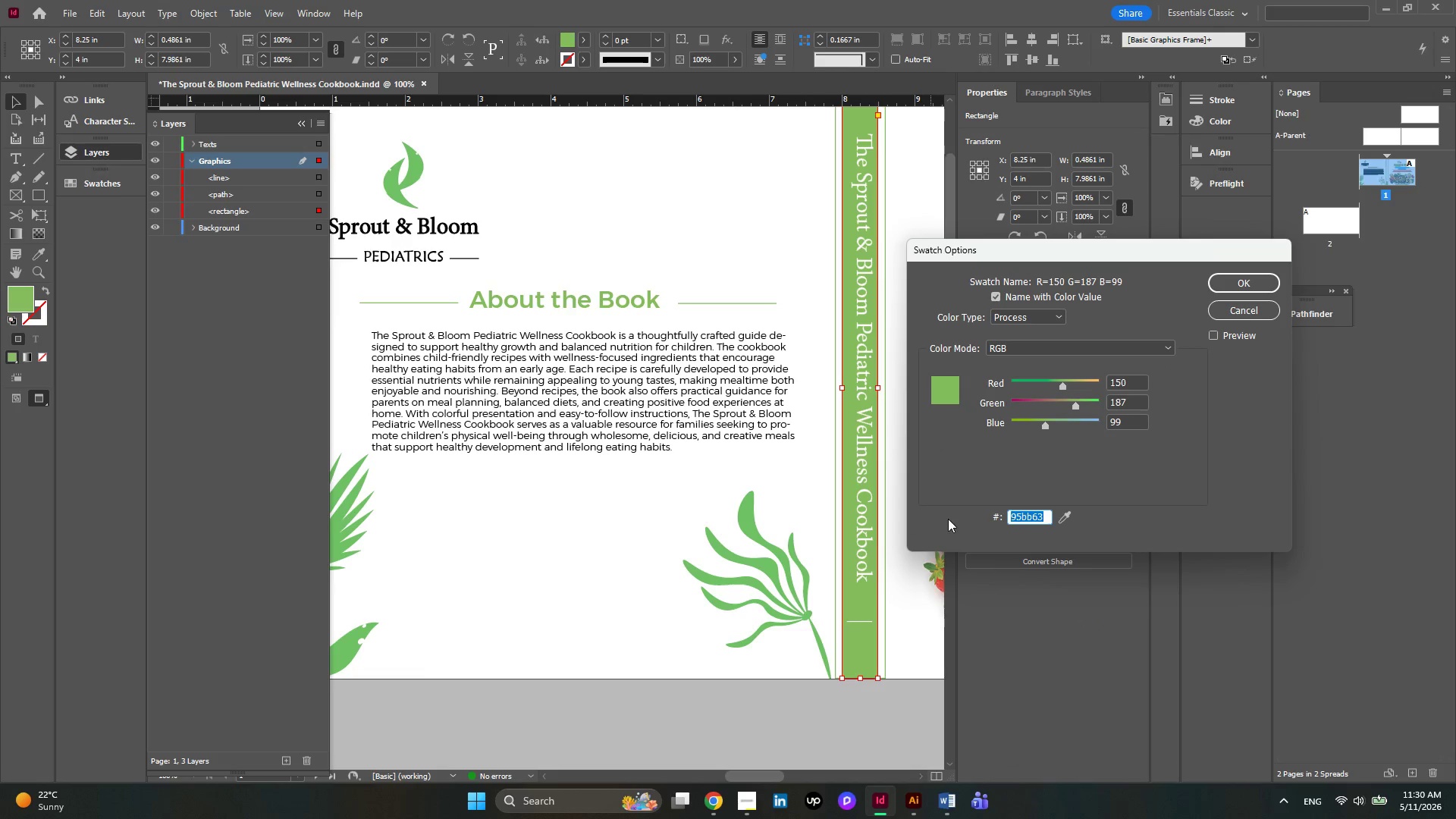 
key(Control+C)
 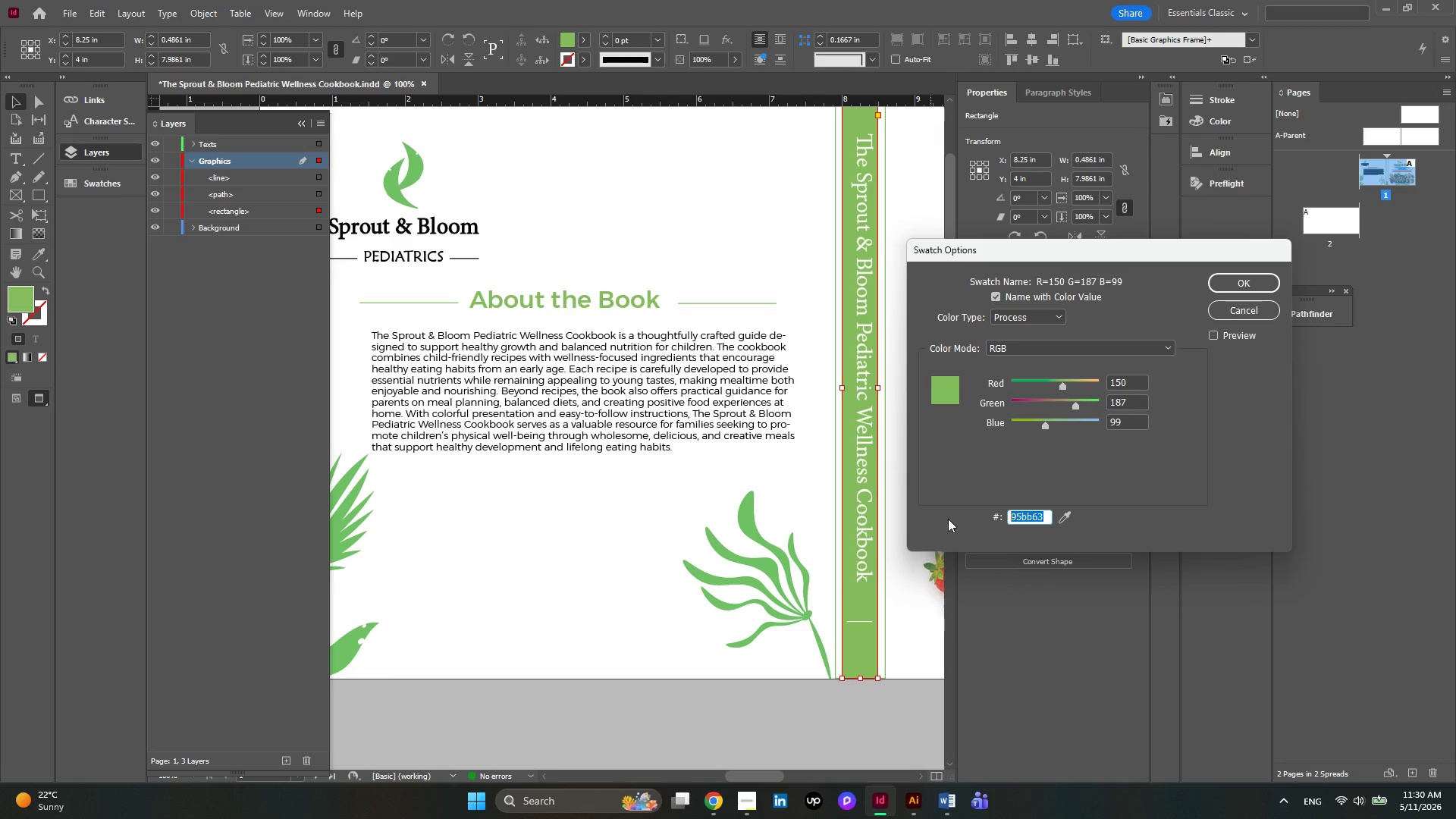 
key(Control+C)
 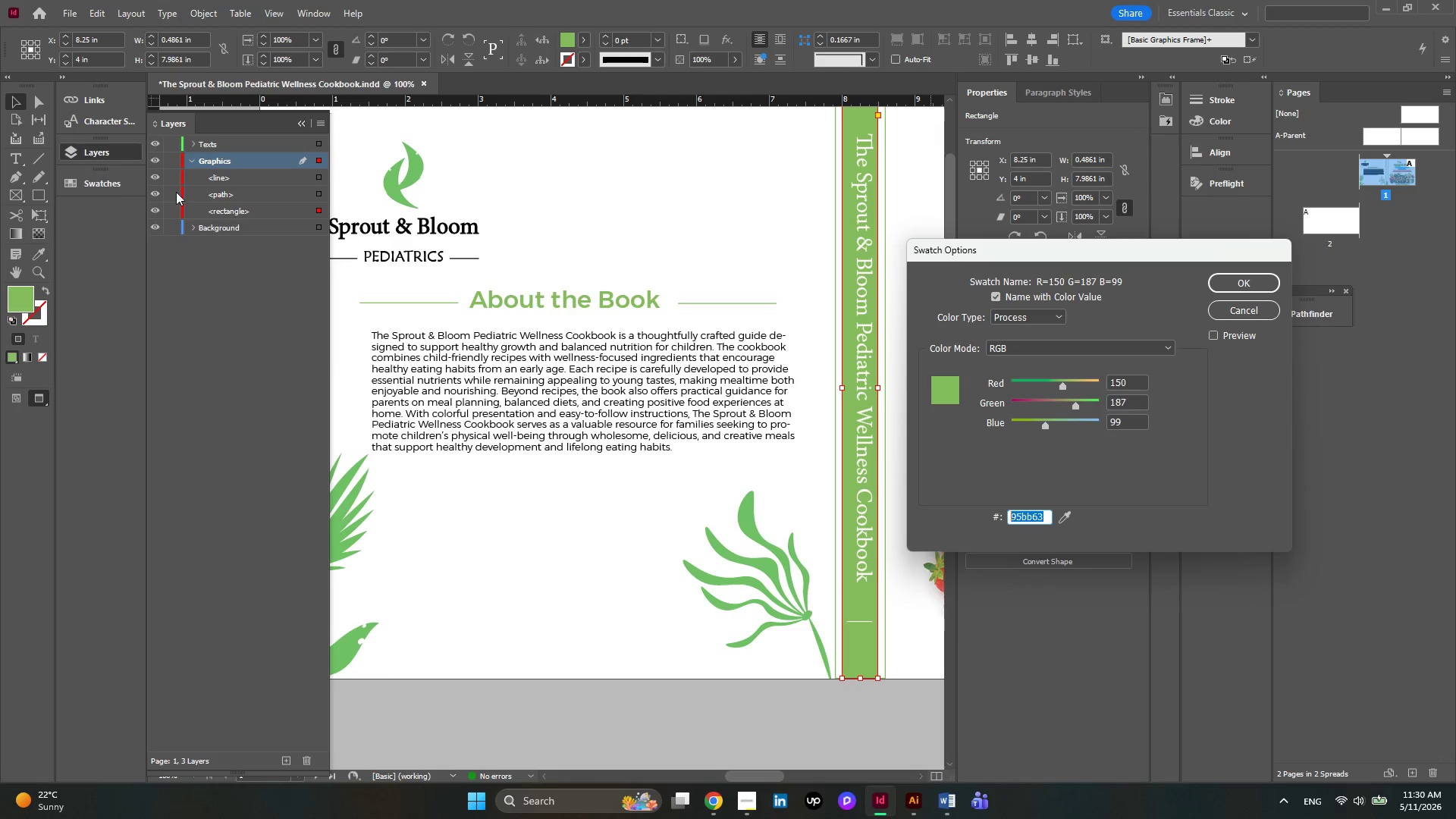 
left_click([8, 101])
 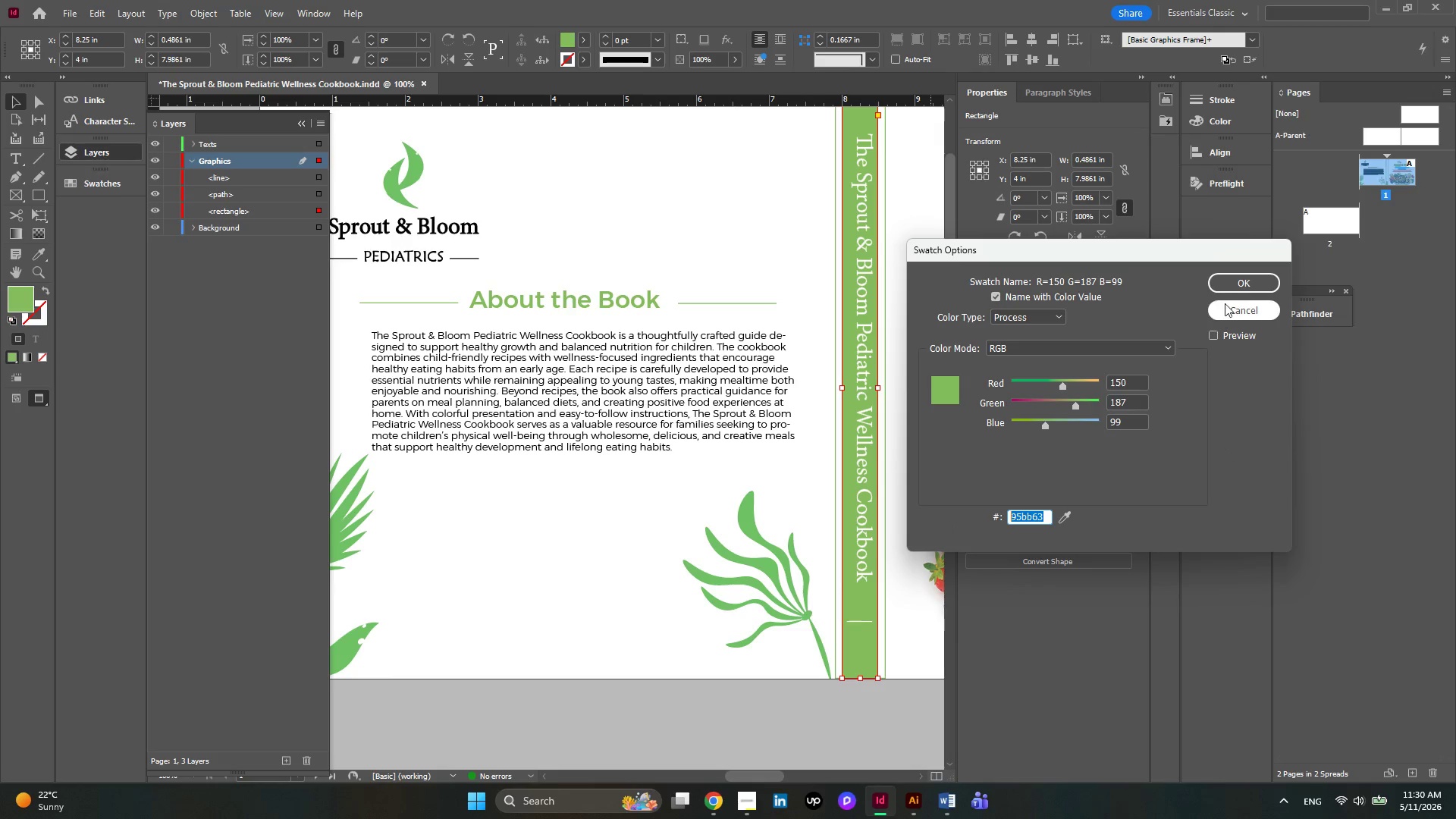 
left_click([1225, 285])
 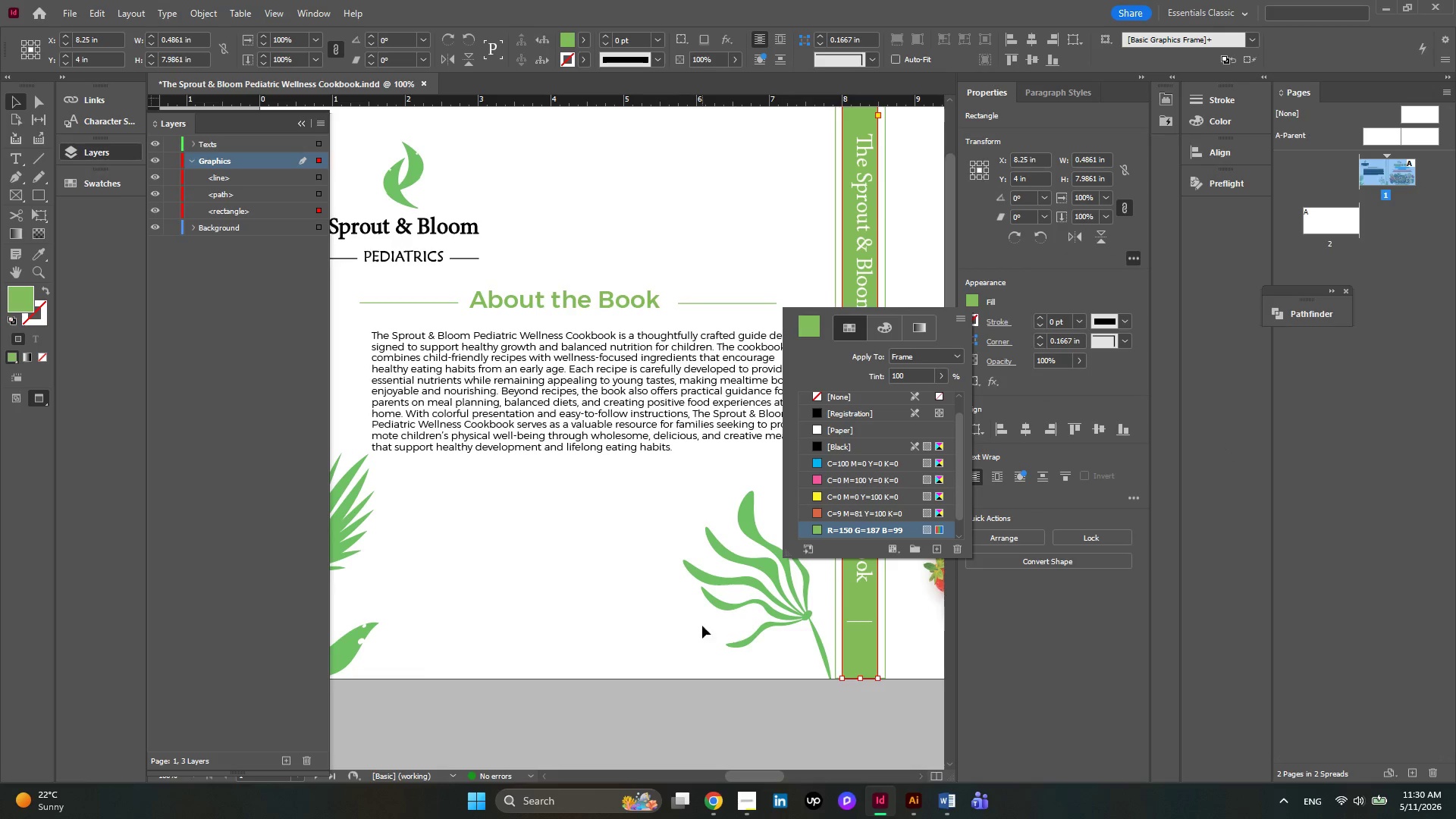 
left_click([533, 570])
 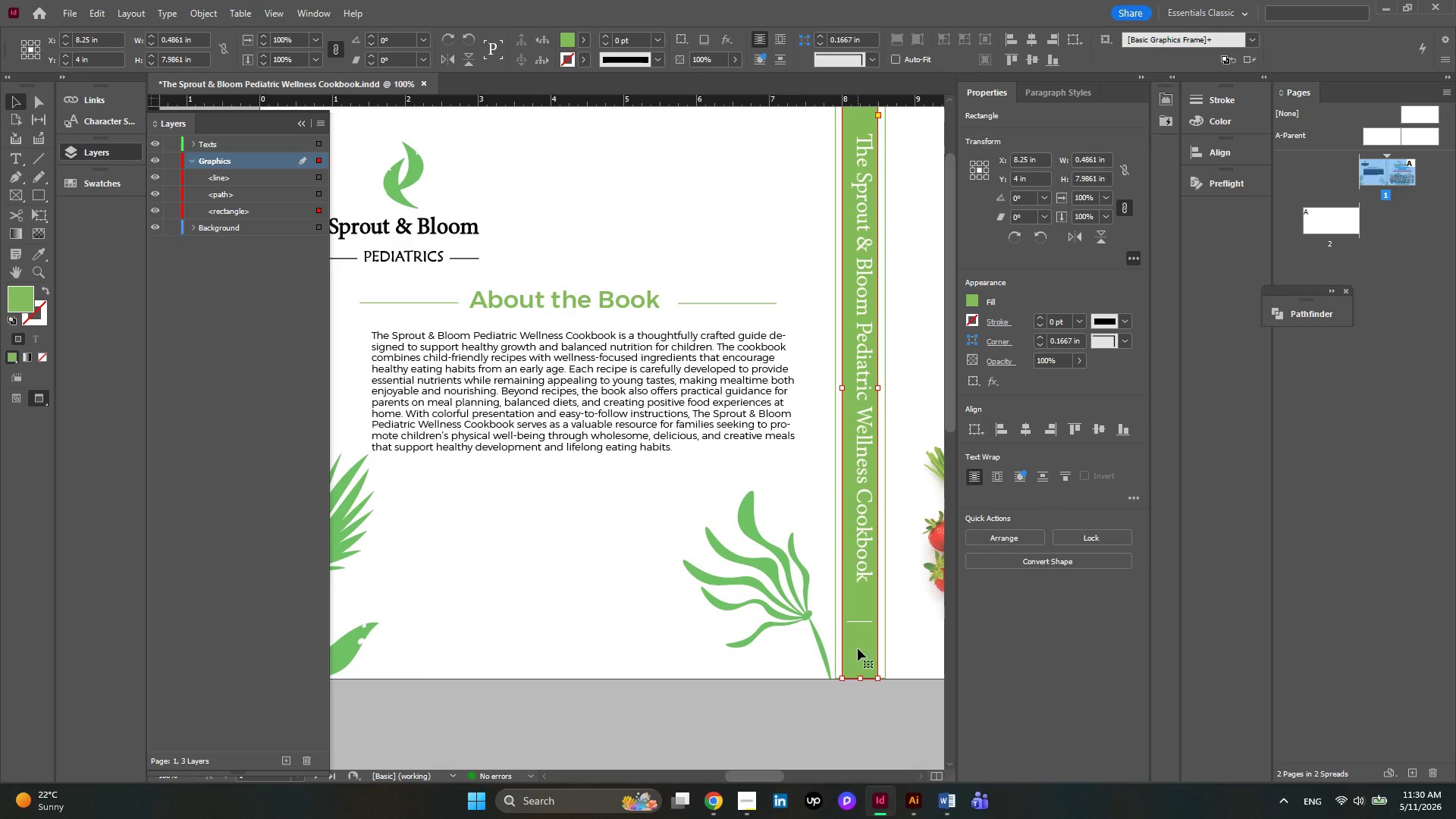 
left_click_drag(start_coordinate=[858, 651], to_coordinate=[631, 657])
 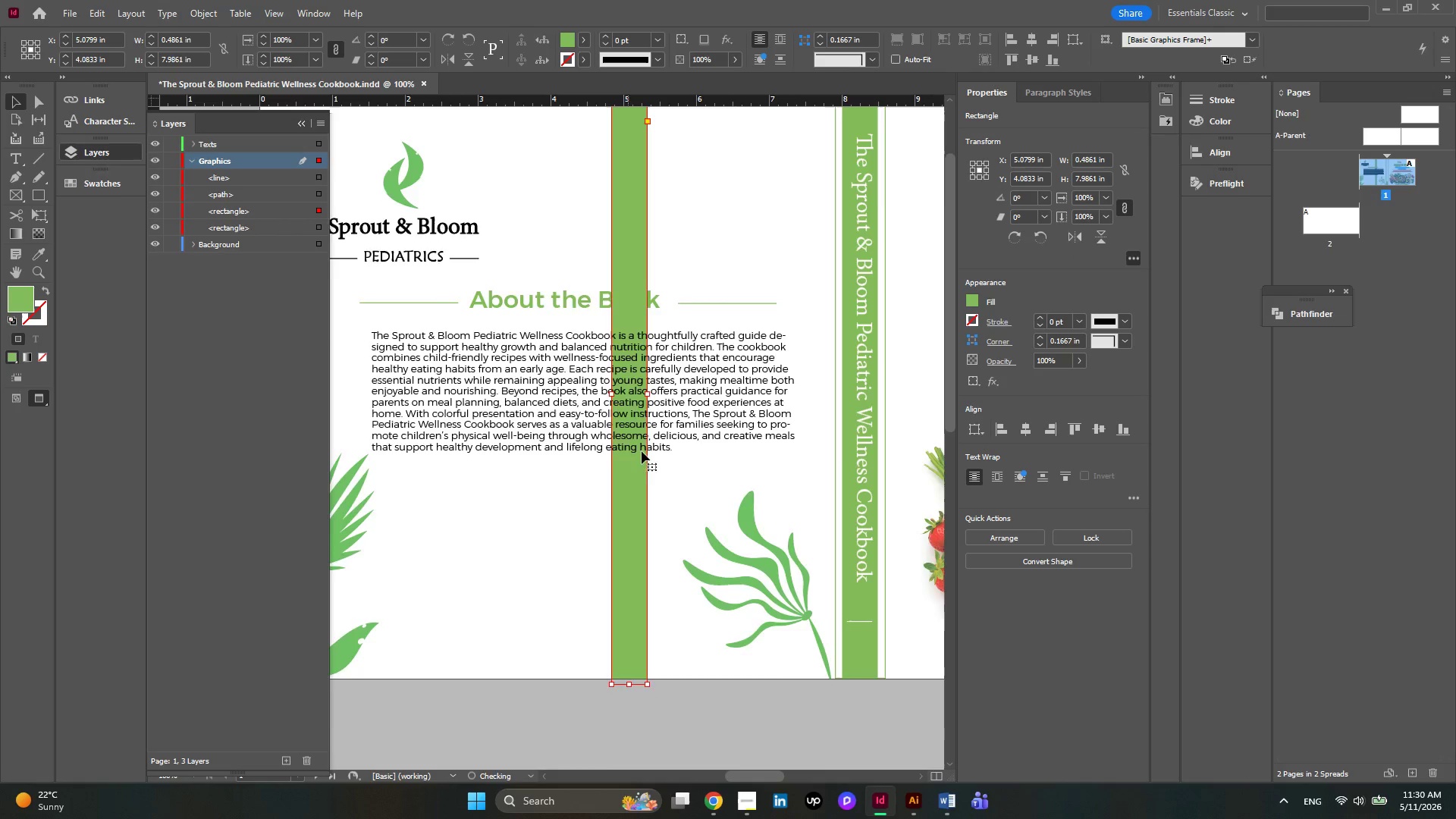 
hold_key(key=AltLeft, duration=0.86)
 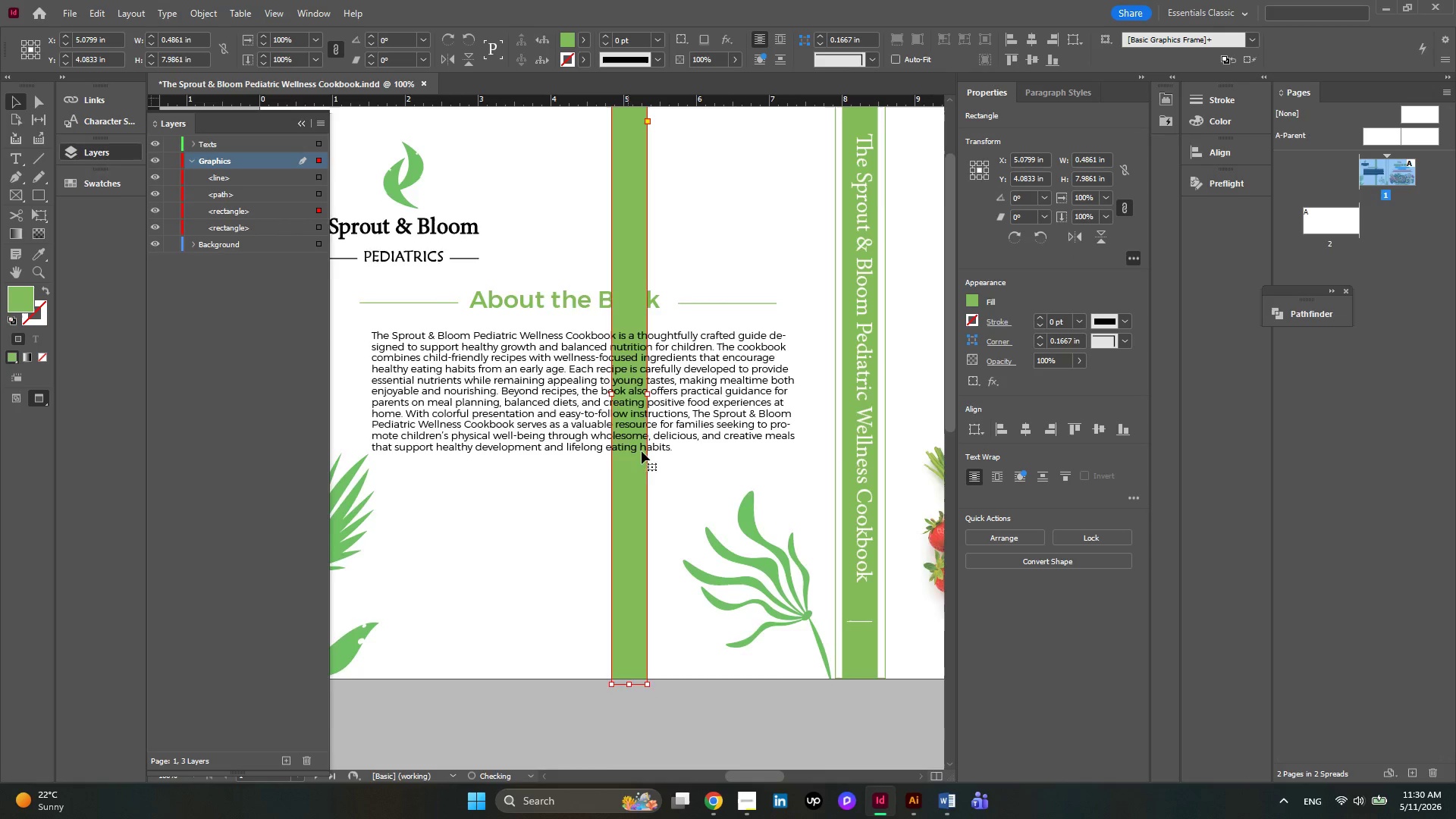 
scroll: coordinate [648, 465], scroll_direction: up, amount: 4.0
 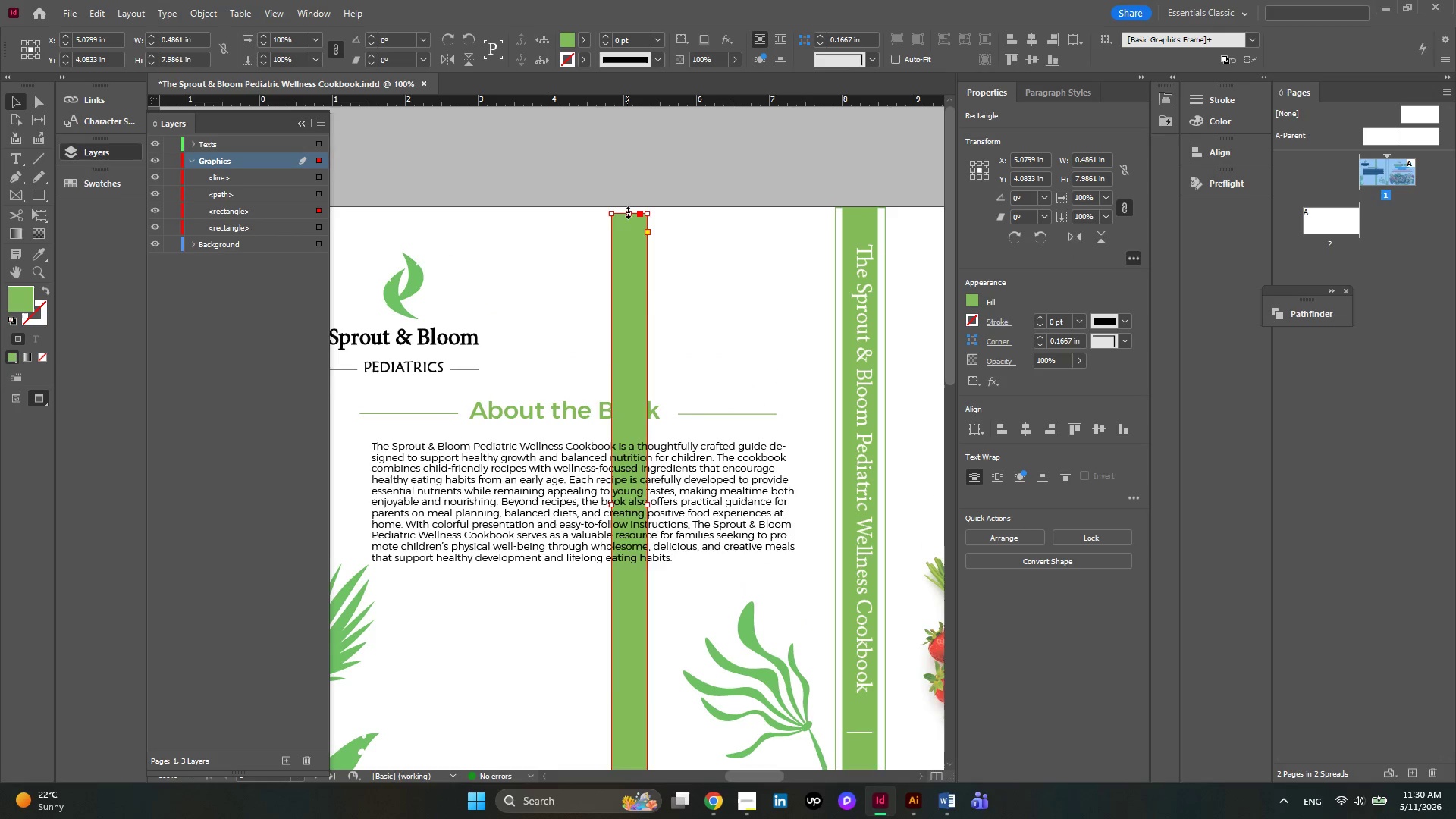 
left_click_drag(start_coordinate=[628, 213], to_coordinate=[613, 593])
 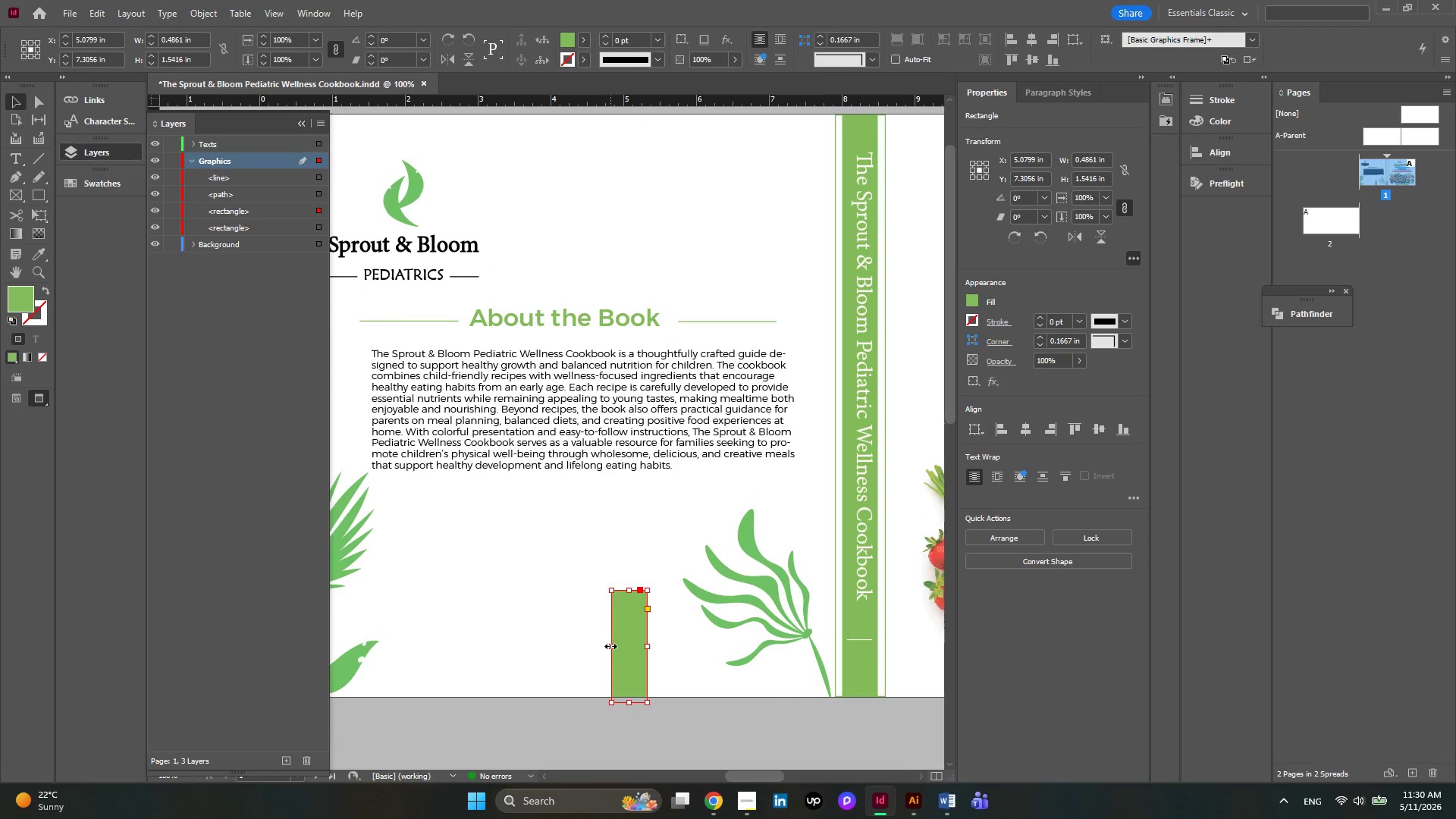 
left_click_drag(start_coordinate=[610, 648], to_coordinate=[532, 645])
 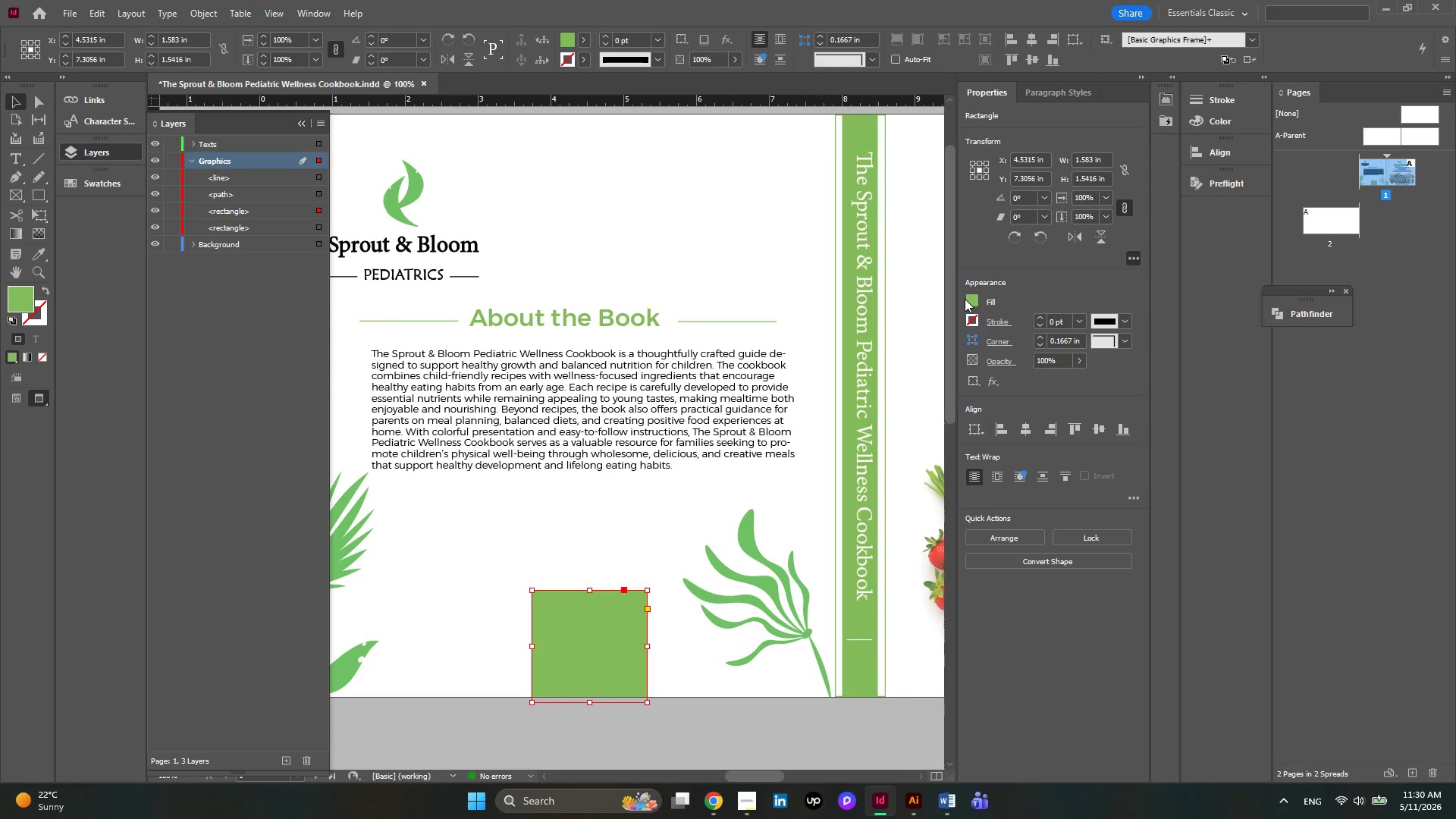 
double_click([968, 299])
 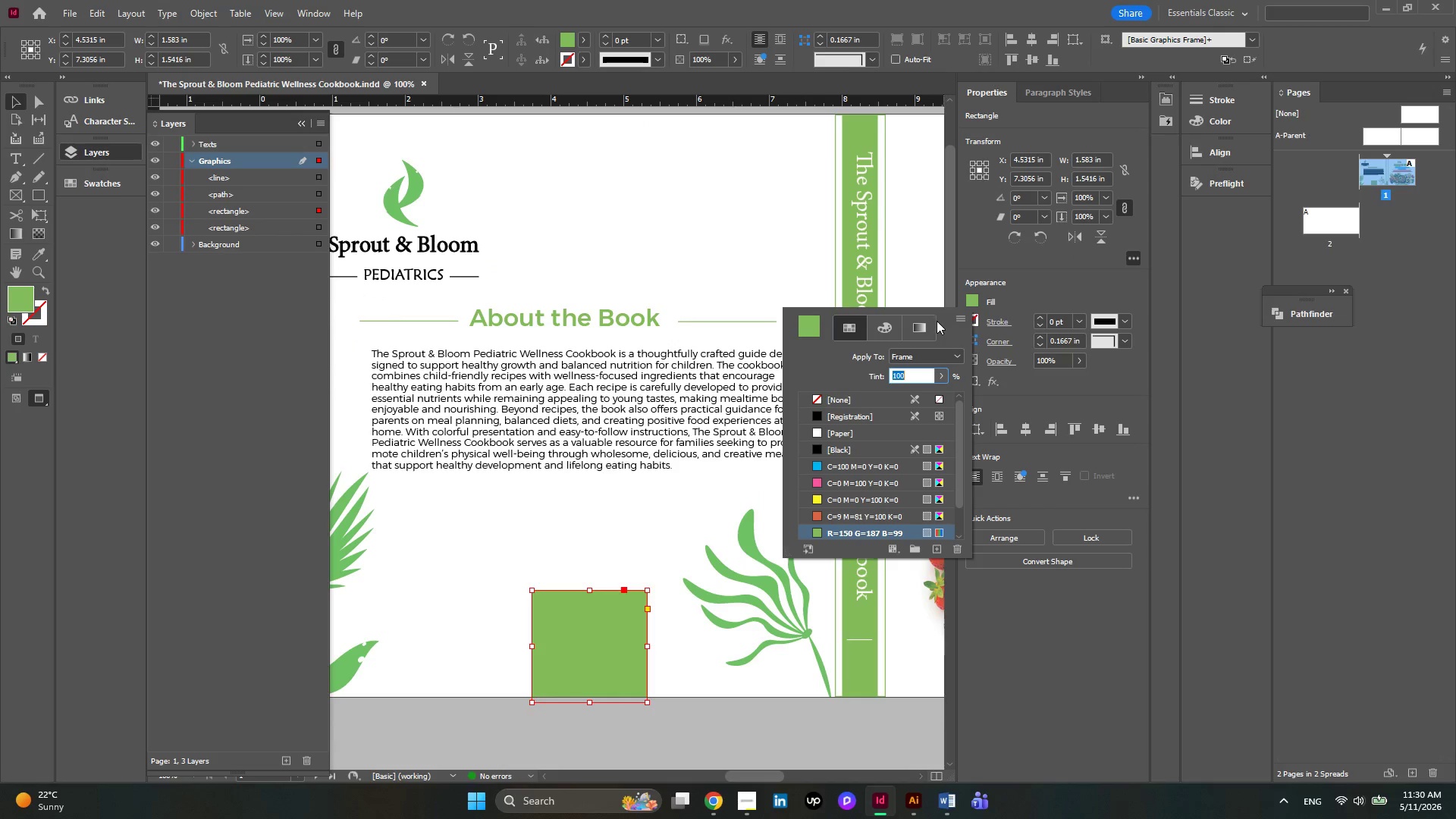 
left_click([930, 322])
 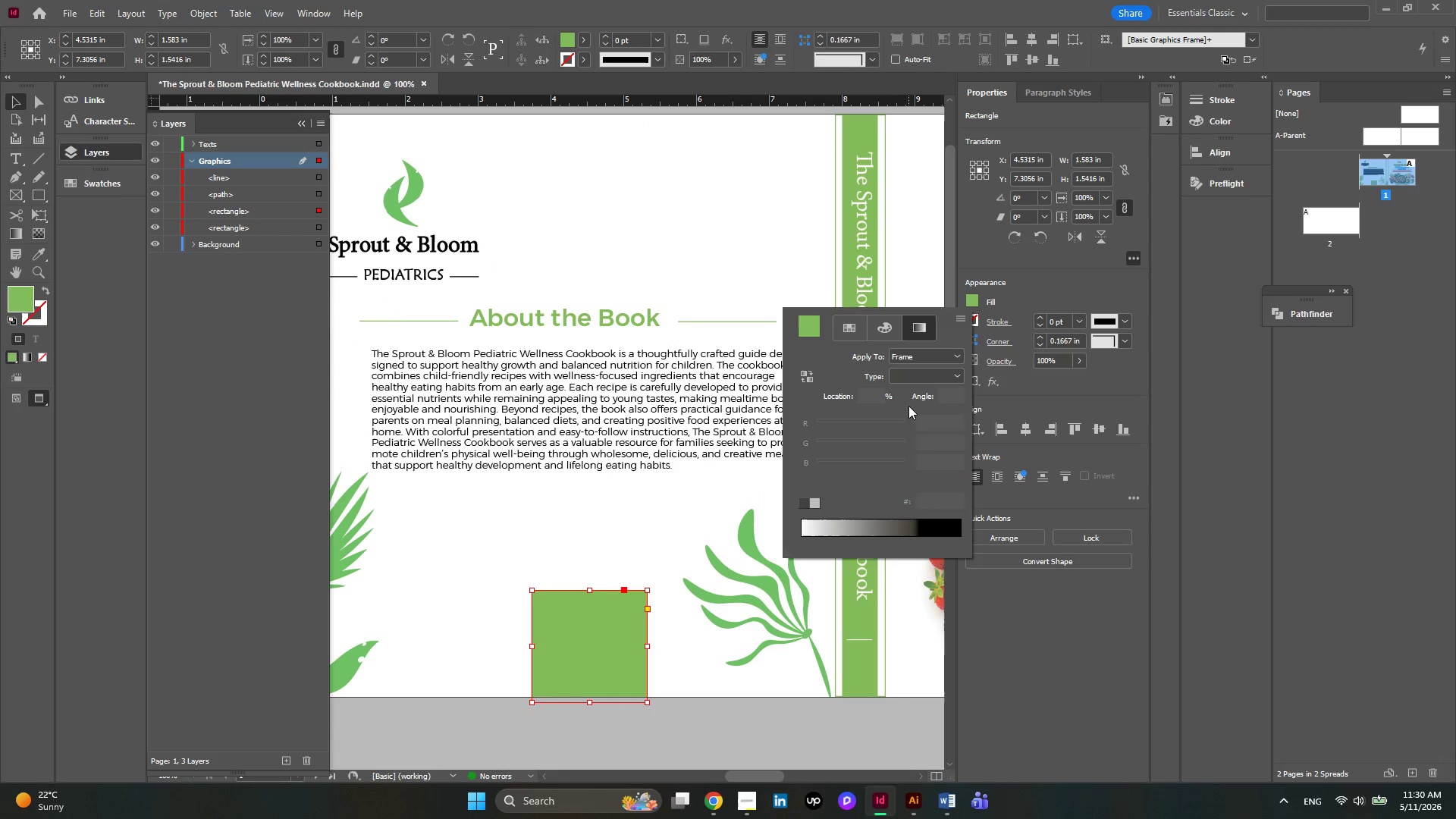 
left_click([908, 529])
 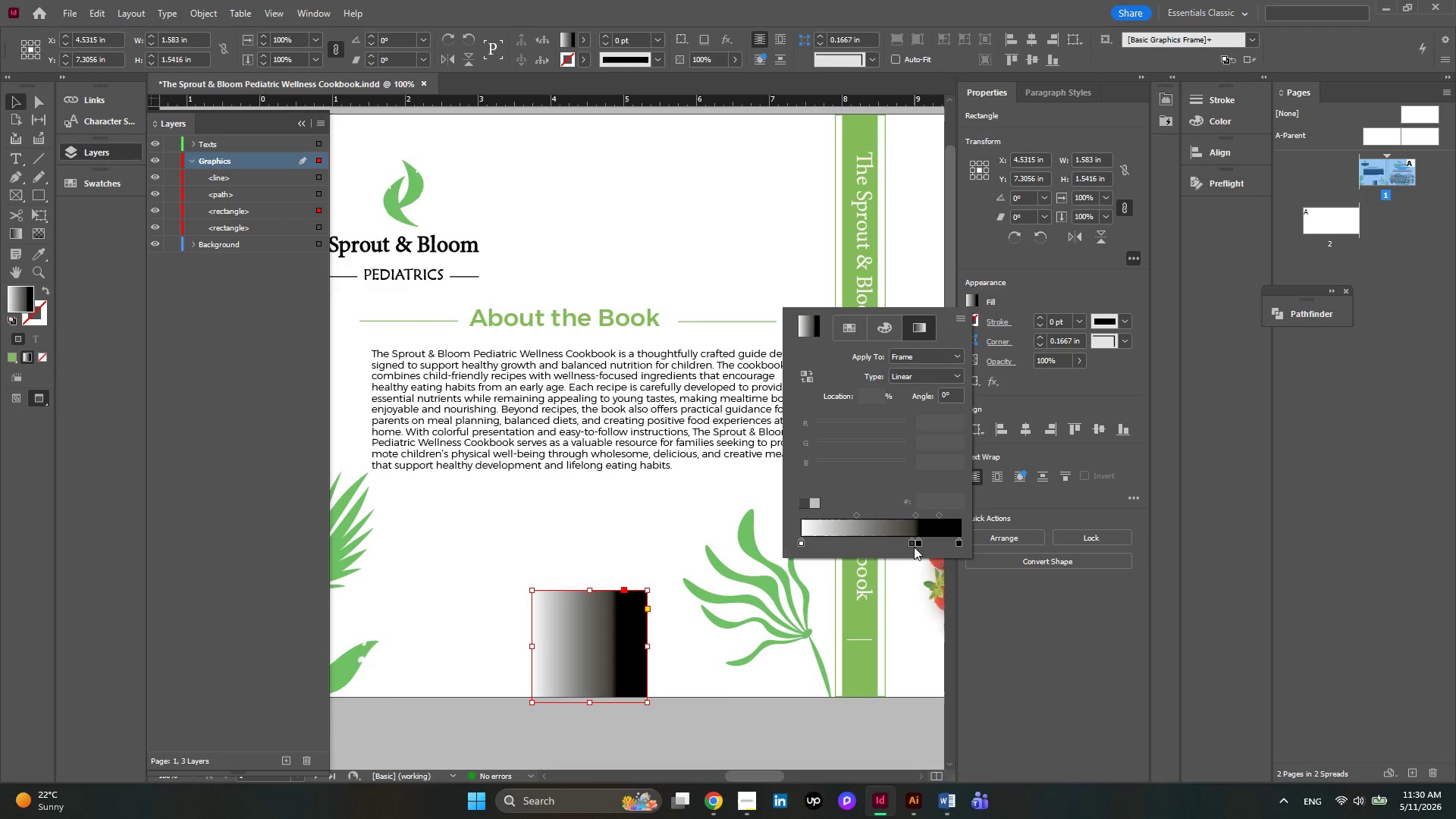 
left_click_drag(start_coordinate=[922, 545], to_coordinate=[946, 545])
 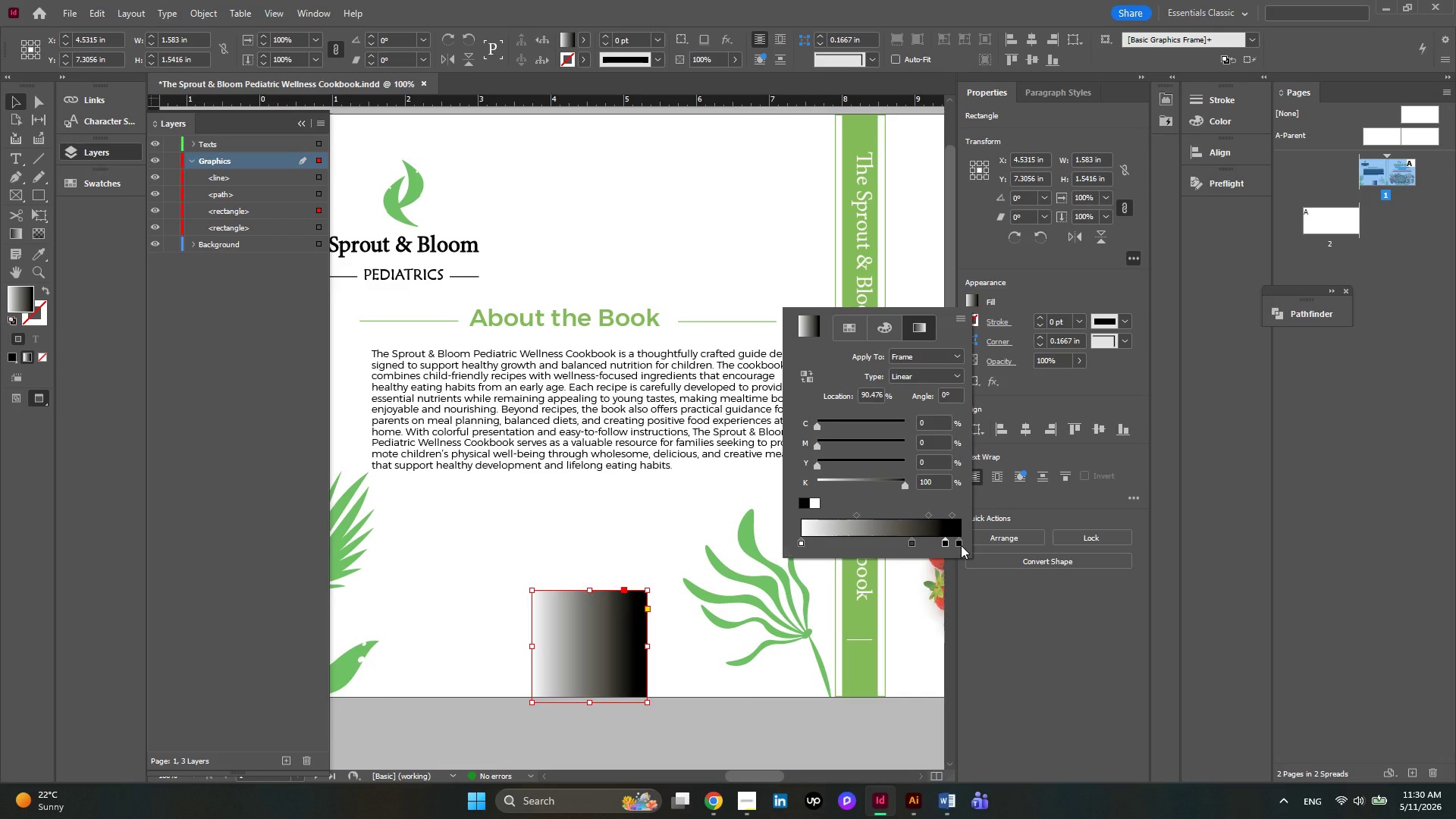 
left_click_drag(start_coordinate=[961, 545], to_coordinate=[977, 548])
 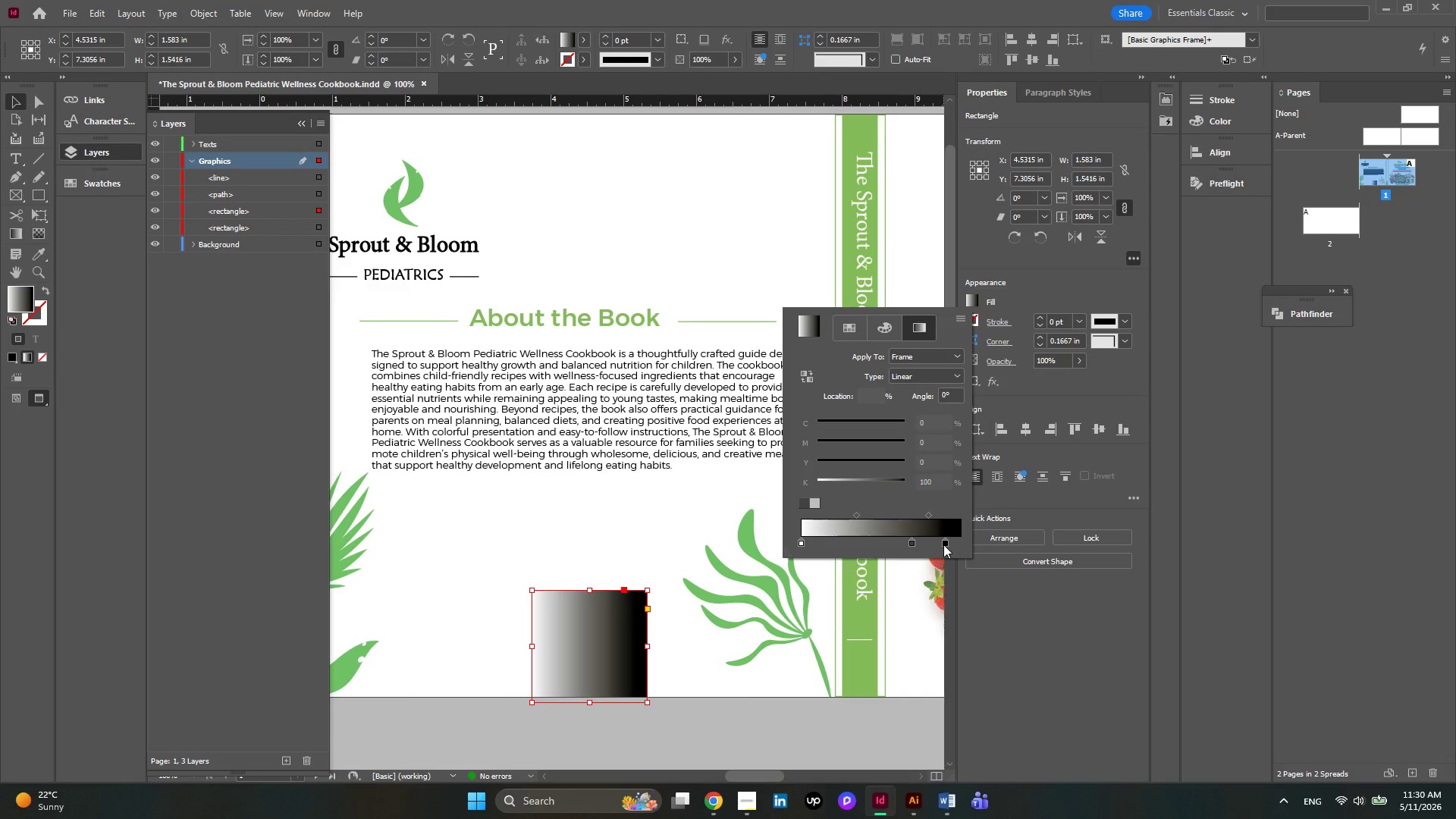 
left_click_drag(start_coordinate=[943, 544], to_coordinate=[1012, 556])
 